 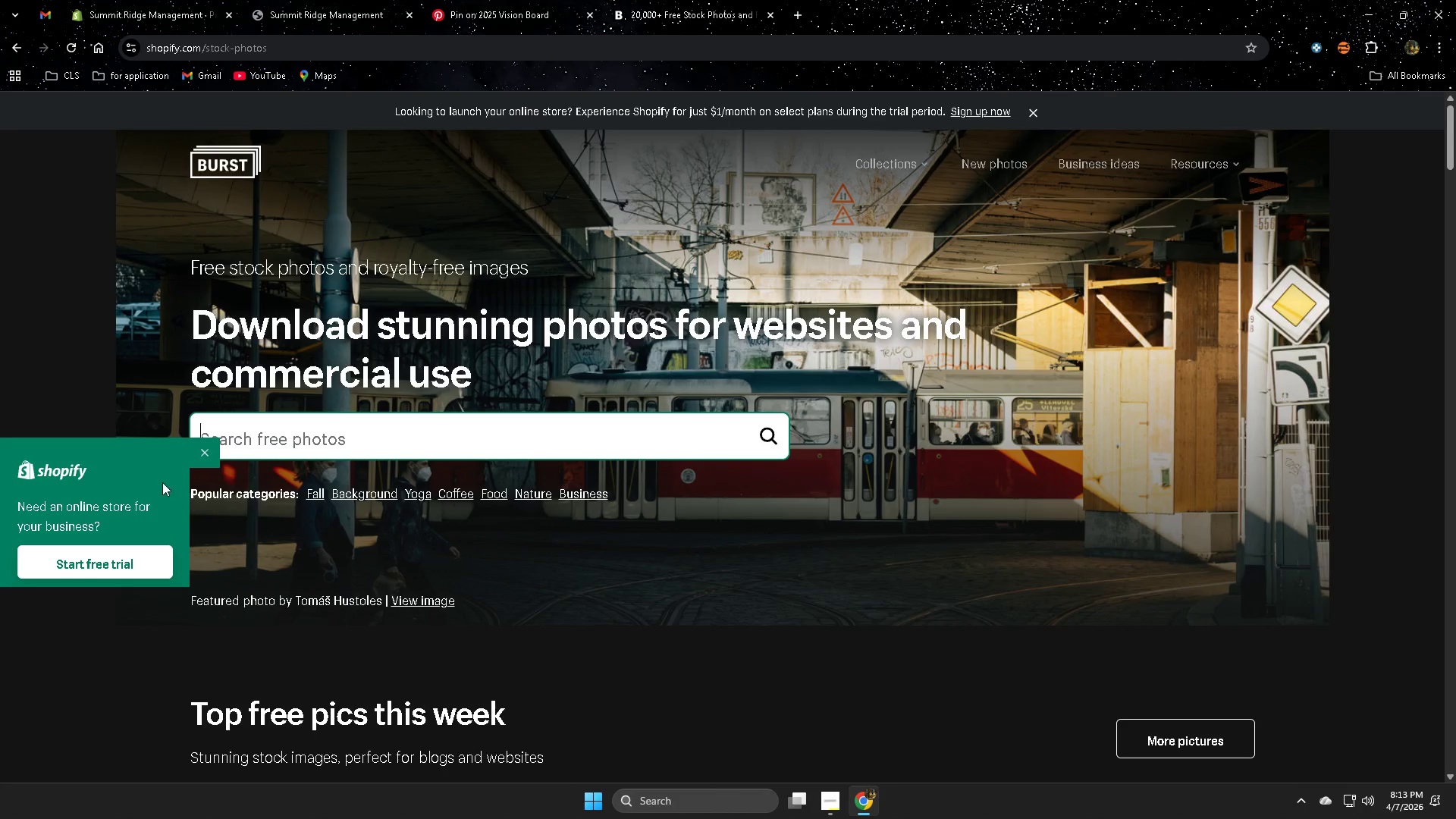 
left_click([202, 451])
 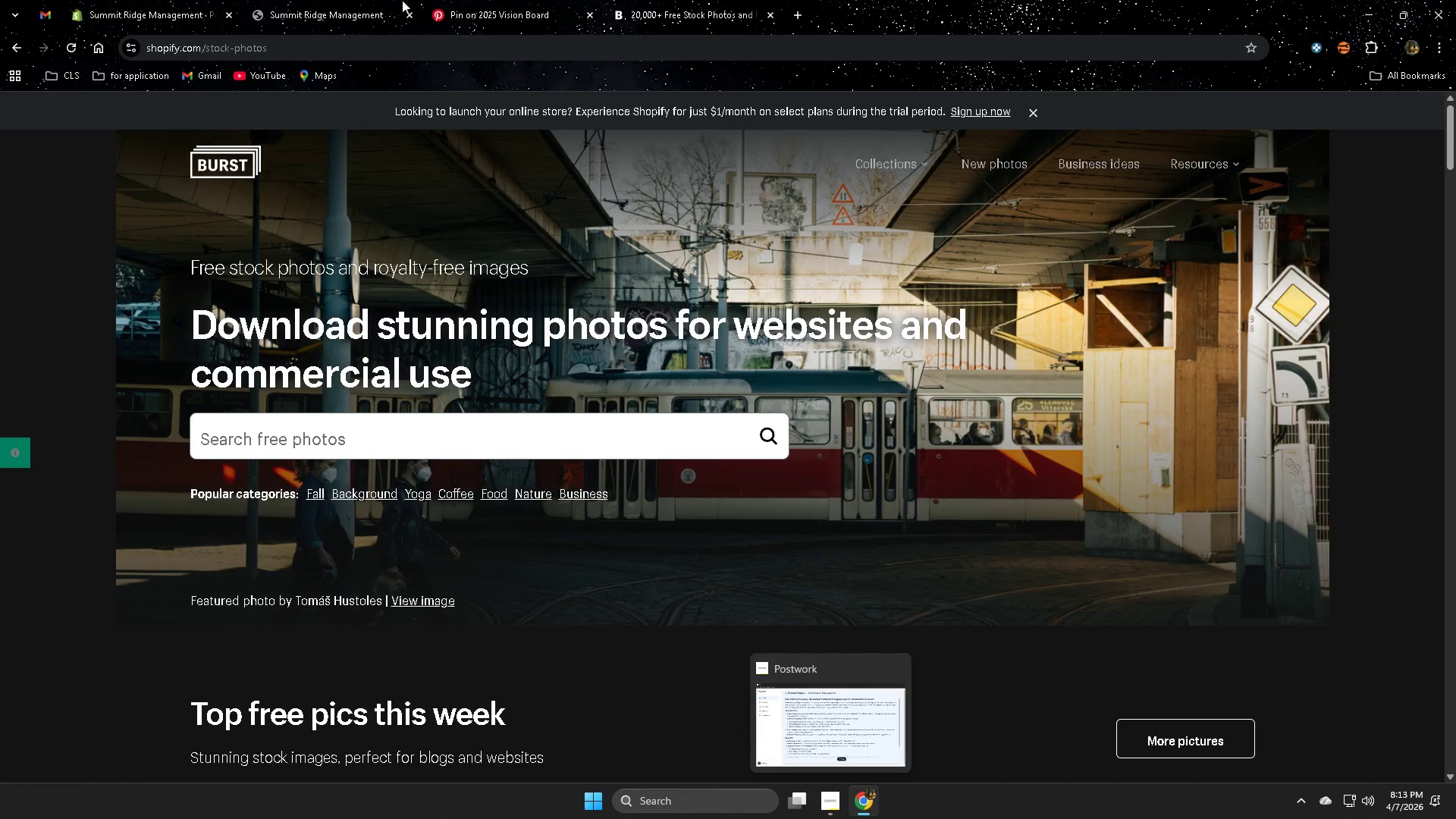 
left_click([355, 0])
 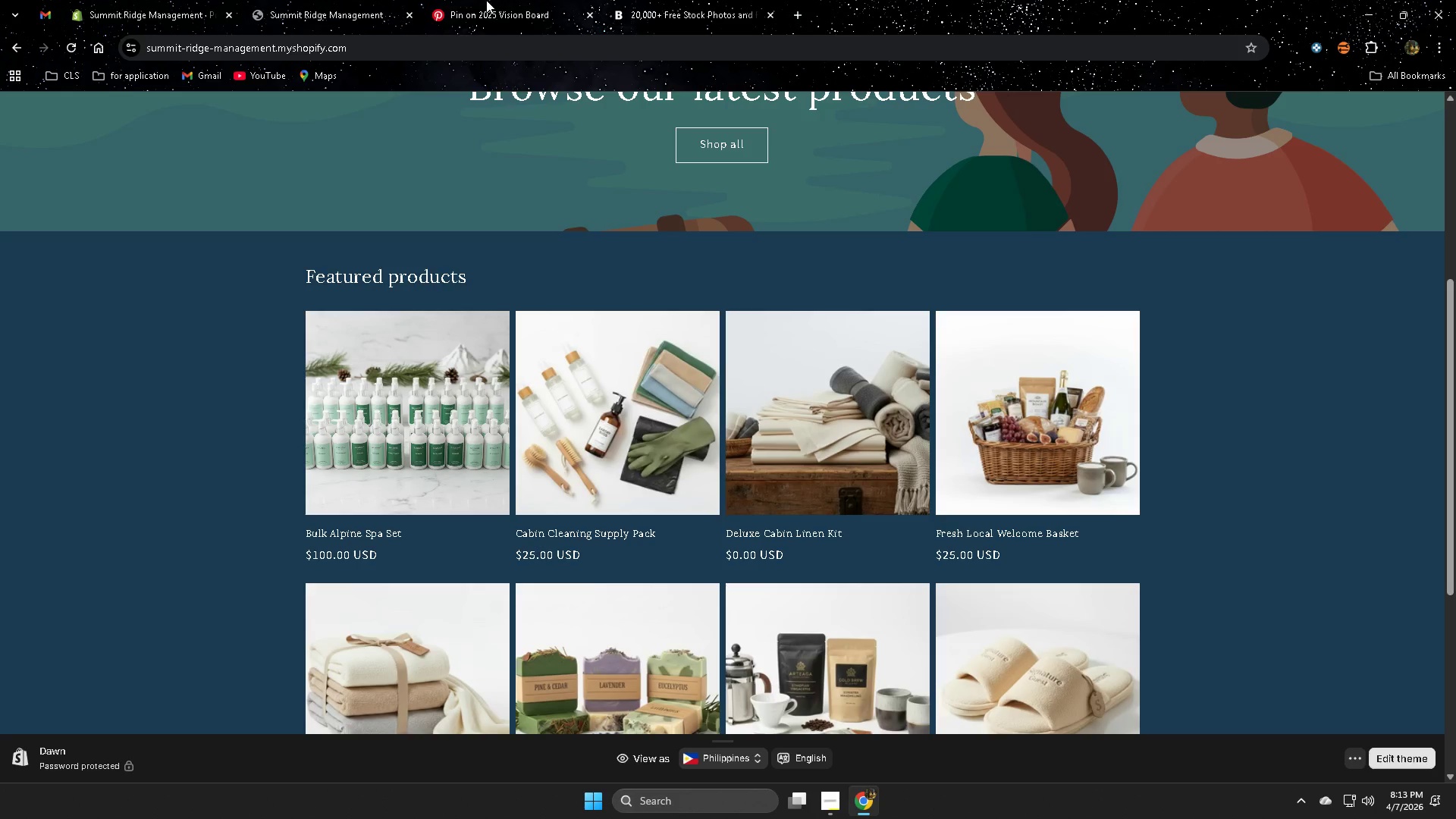 
left_click([171, 0])
 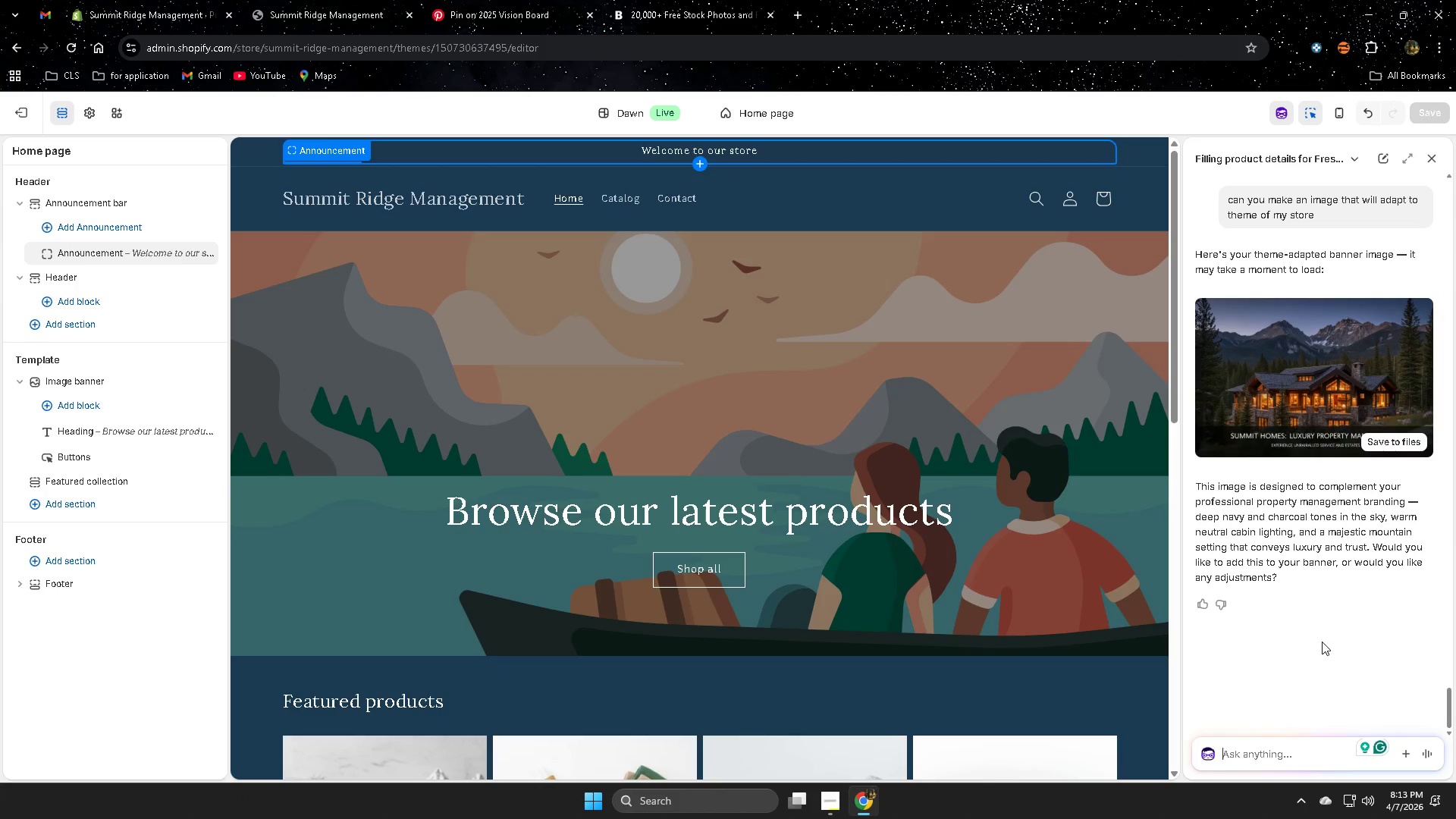 
left_click([1296, 359])
 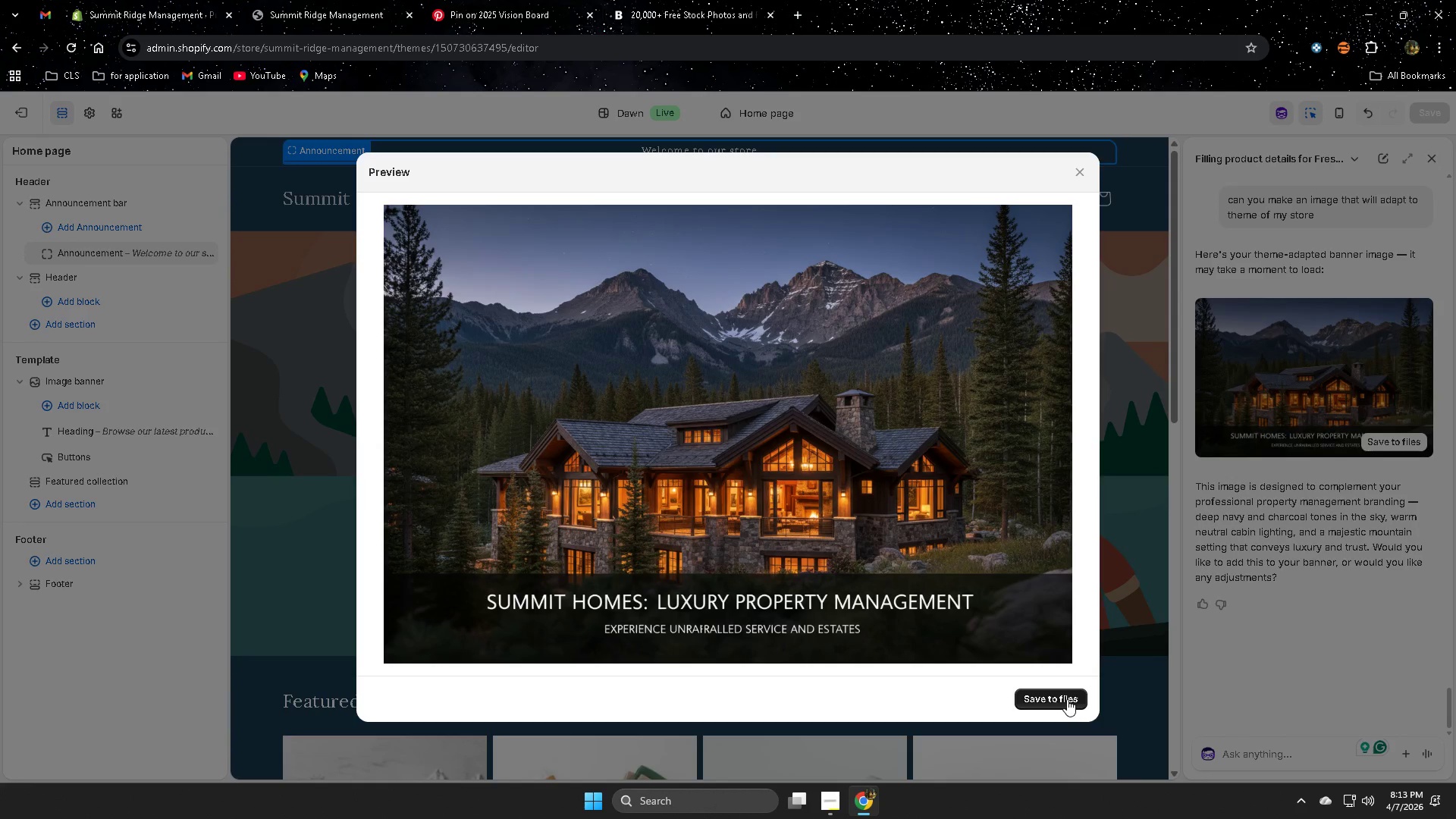 
left_click([1067, 699])
 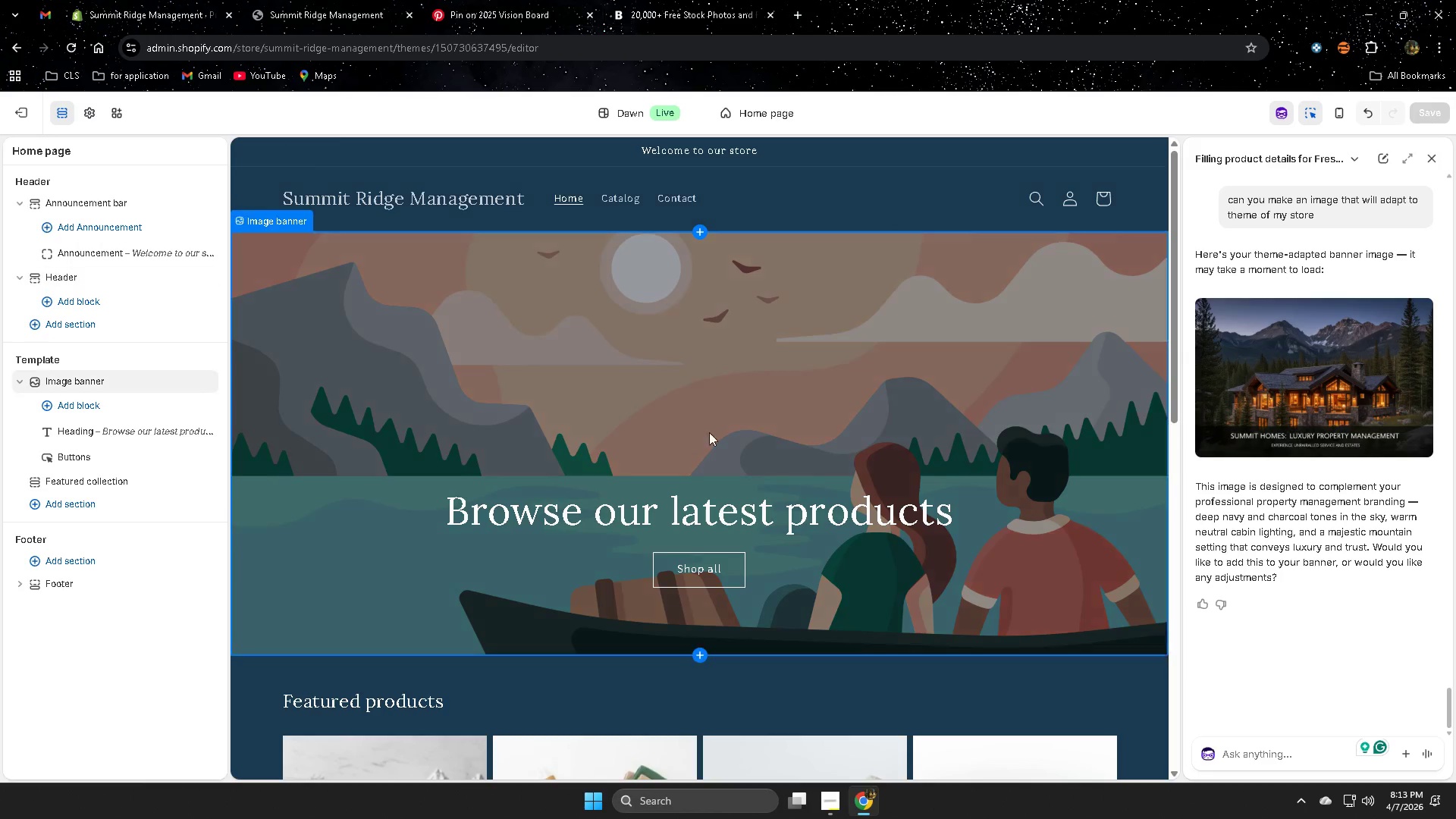 
left_click([622, 419])
 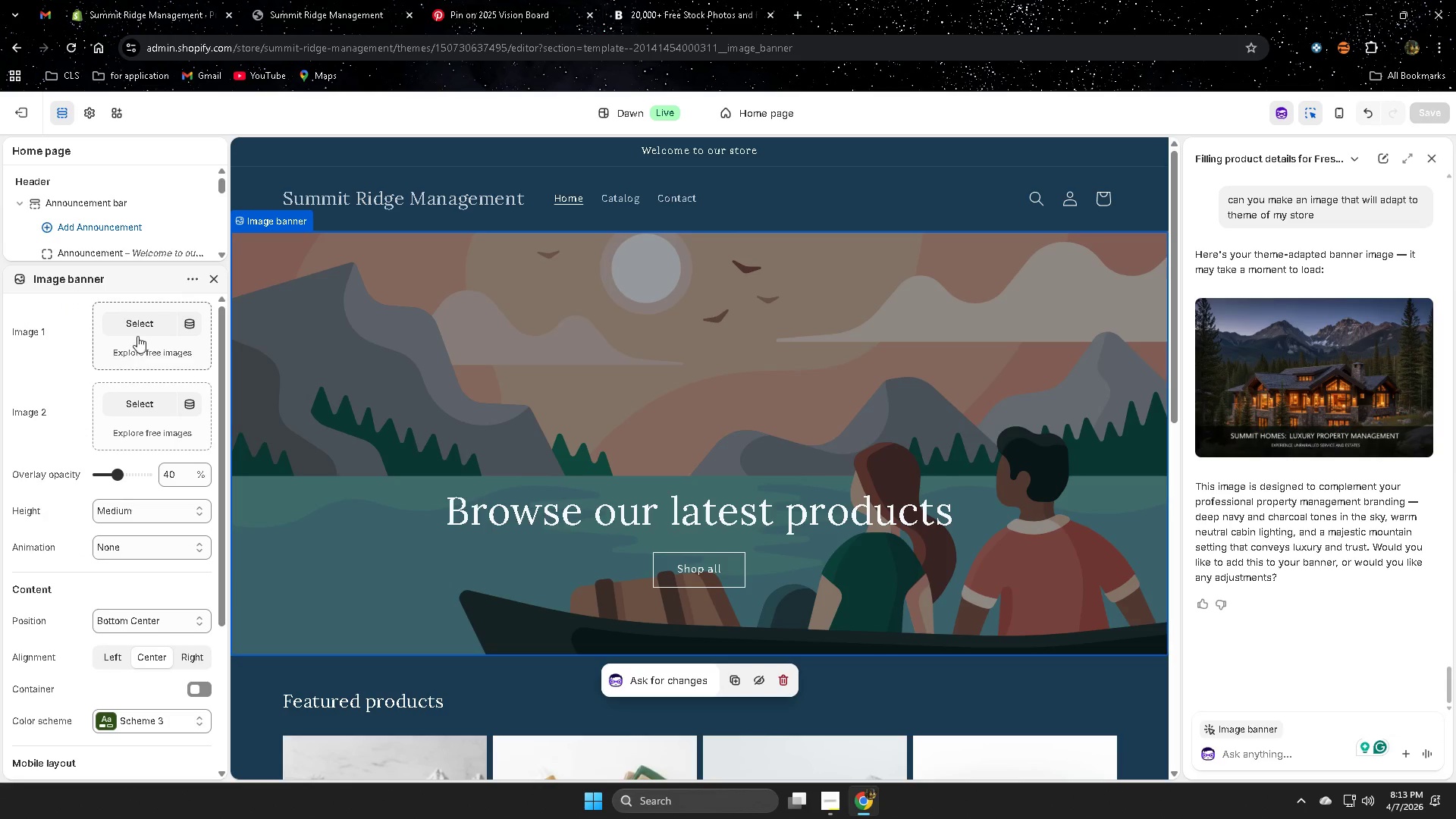 
left_click([138, 327])
 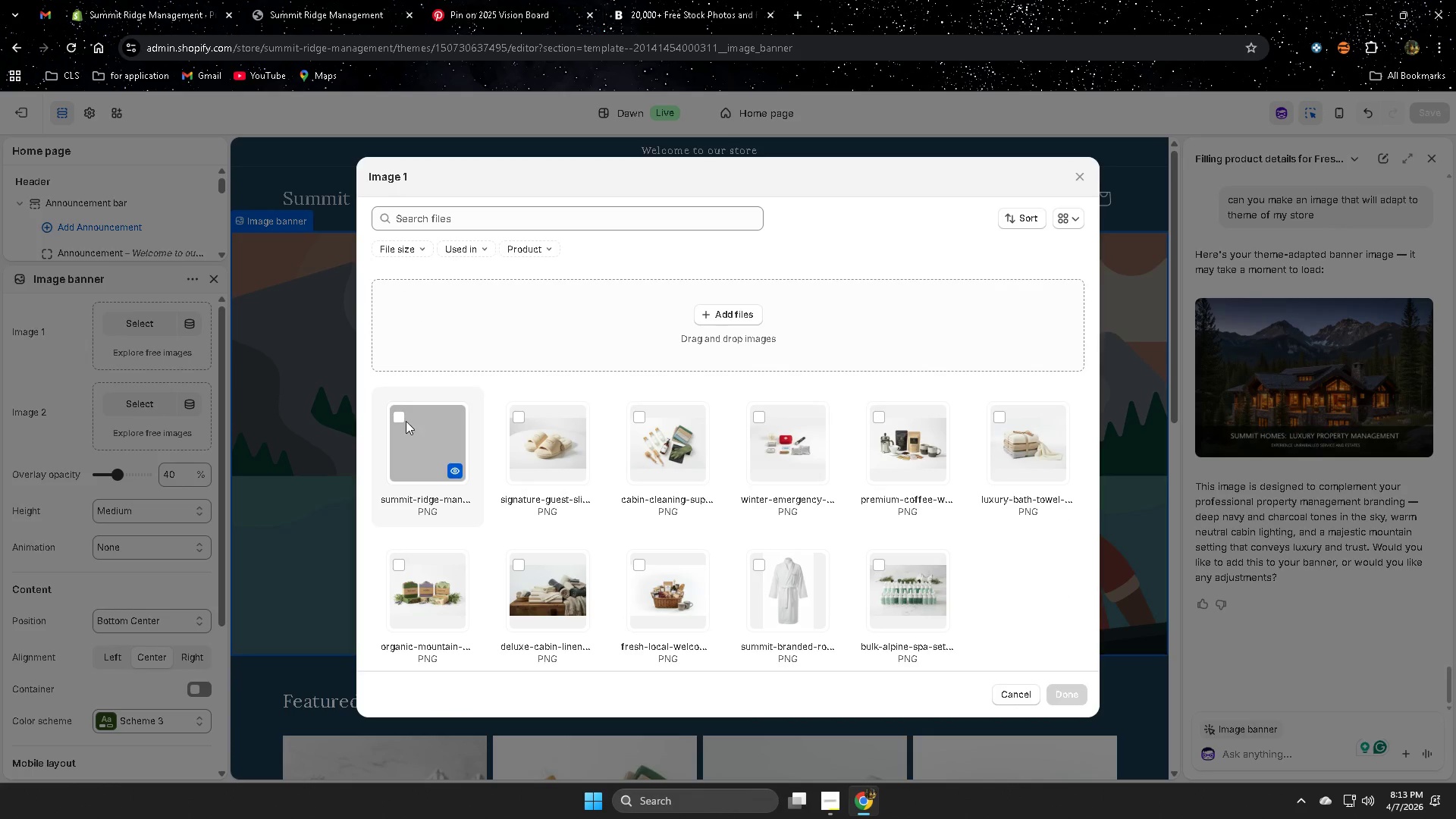 
left_click([400, 415])
 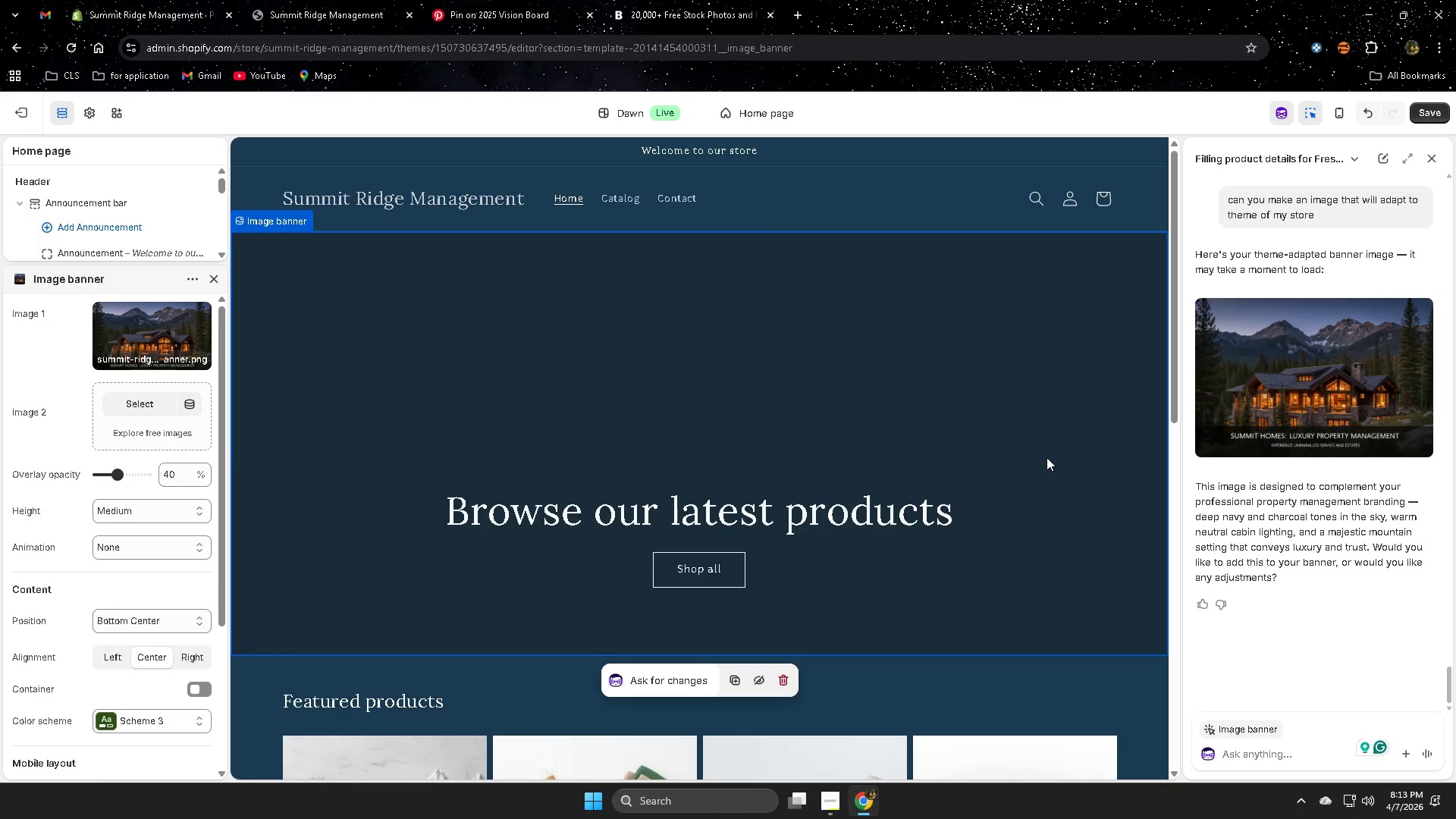 
scroll: coordinate [1045, 457], scroll_direction: down, amount: 1.0
 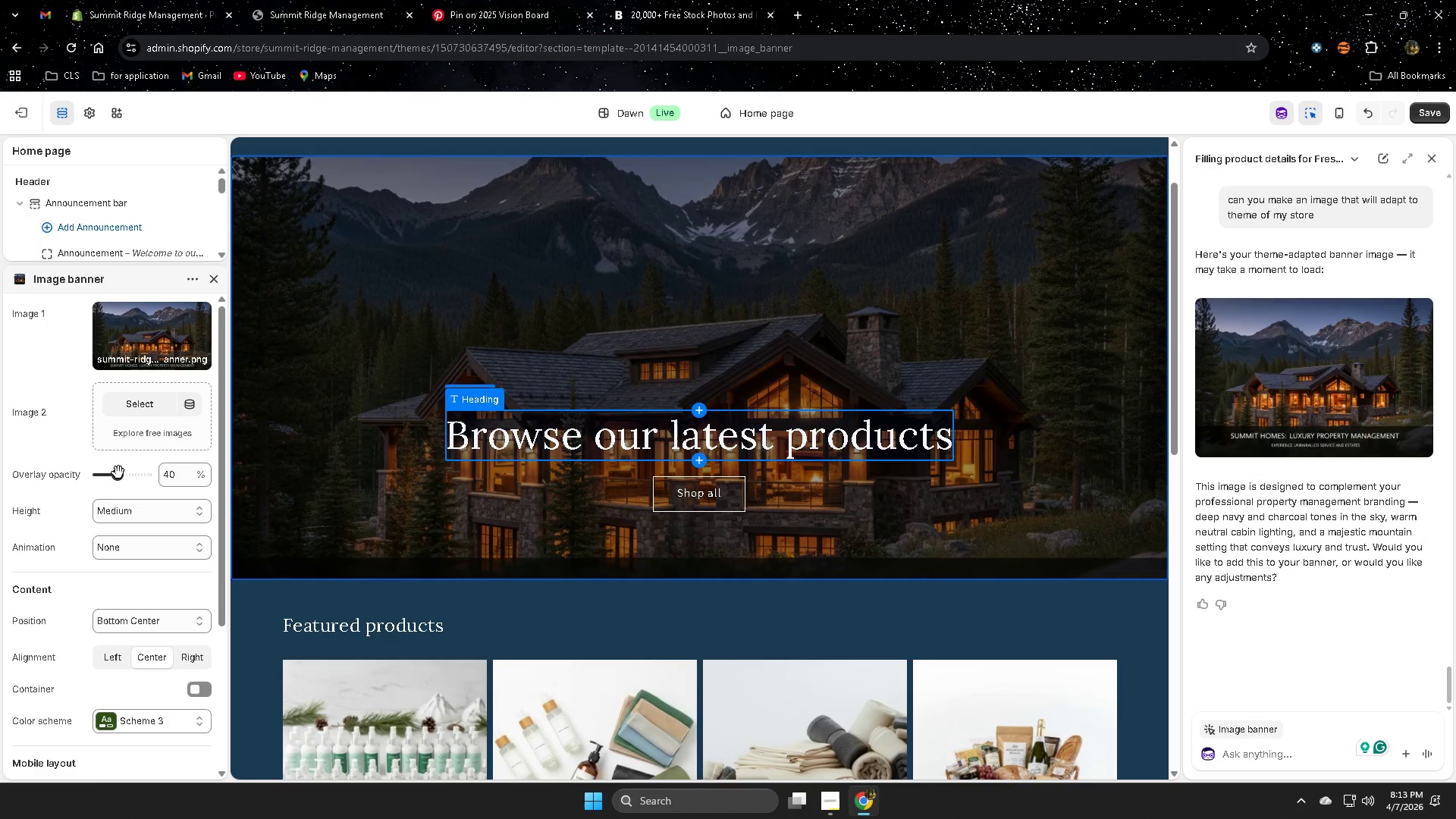 
left_click_drag(start_coordinate=[121, 473], to_coordinate=[85, 475])
 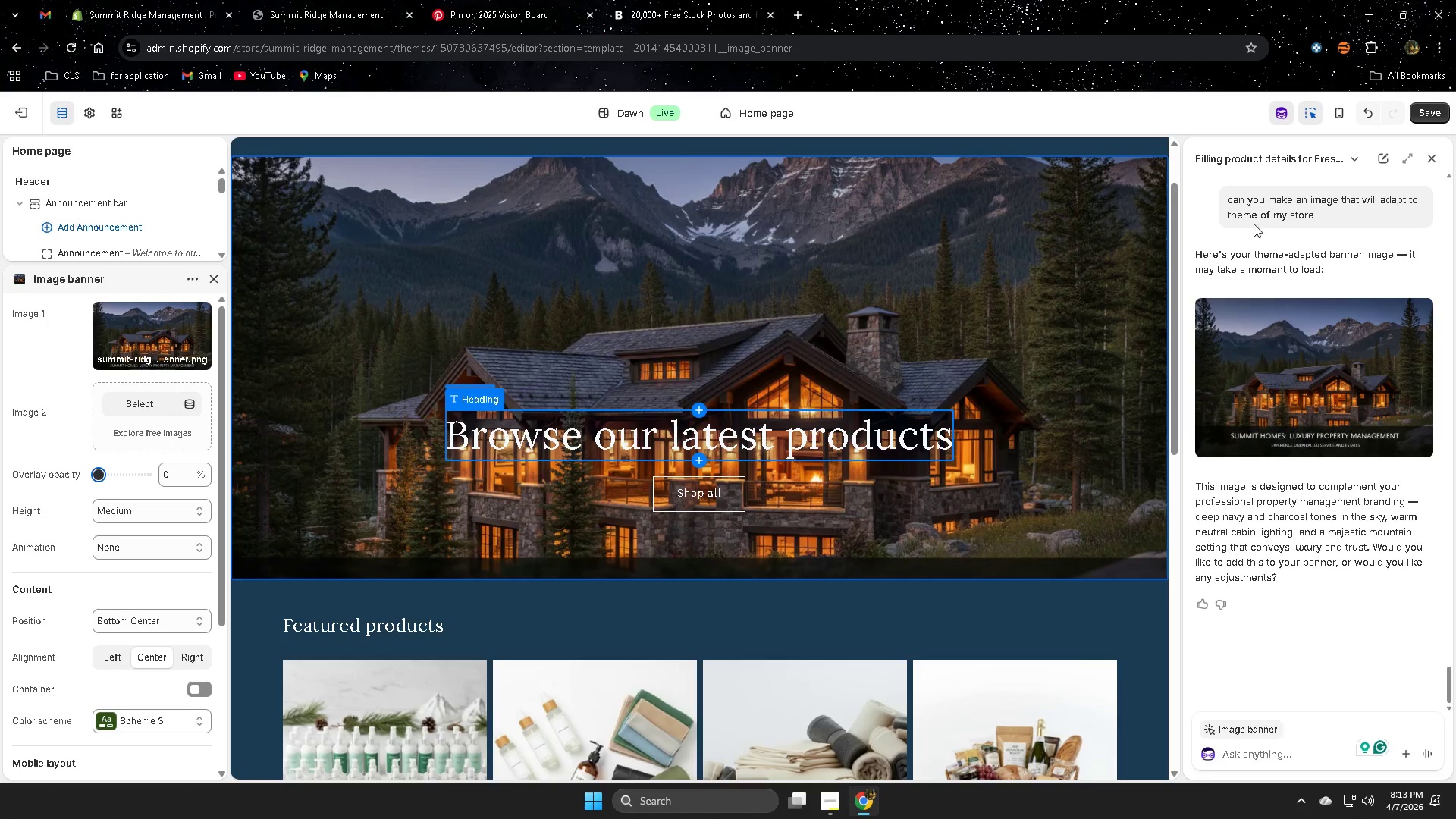 
left_click([1437, 116])
 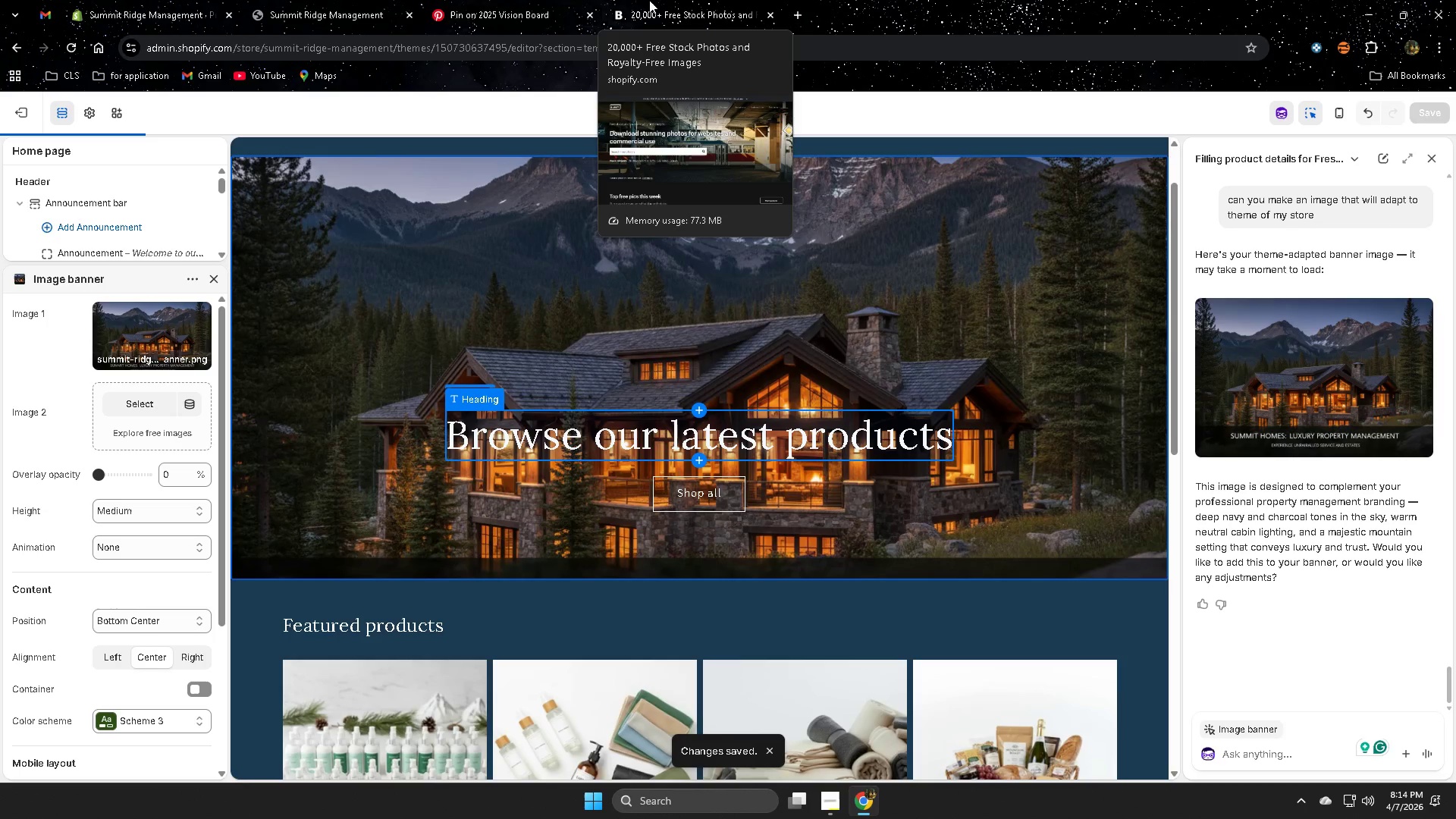 
left_click([652, 5])
 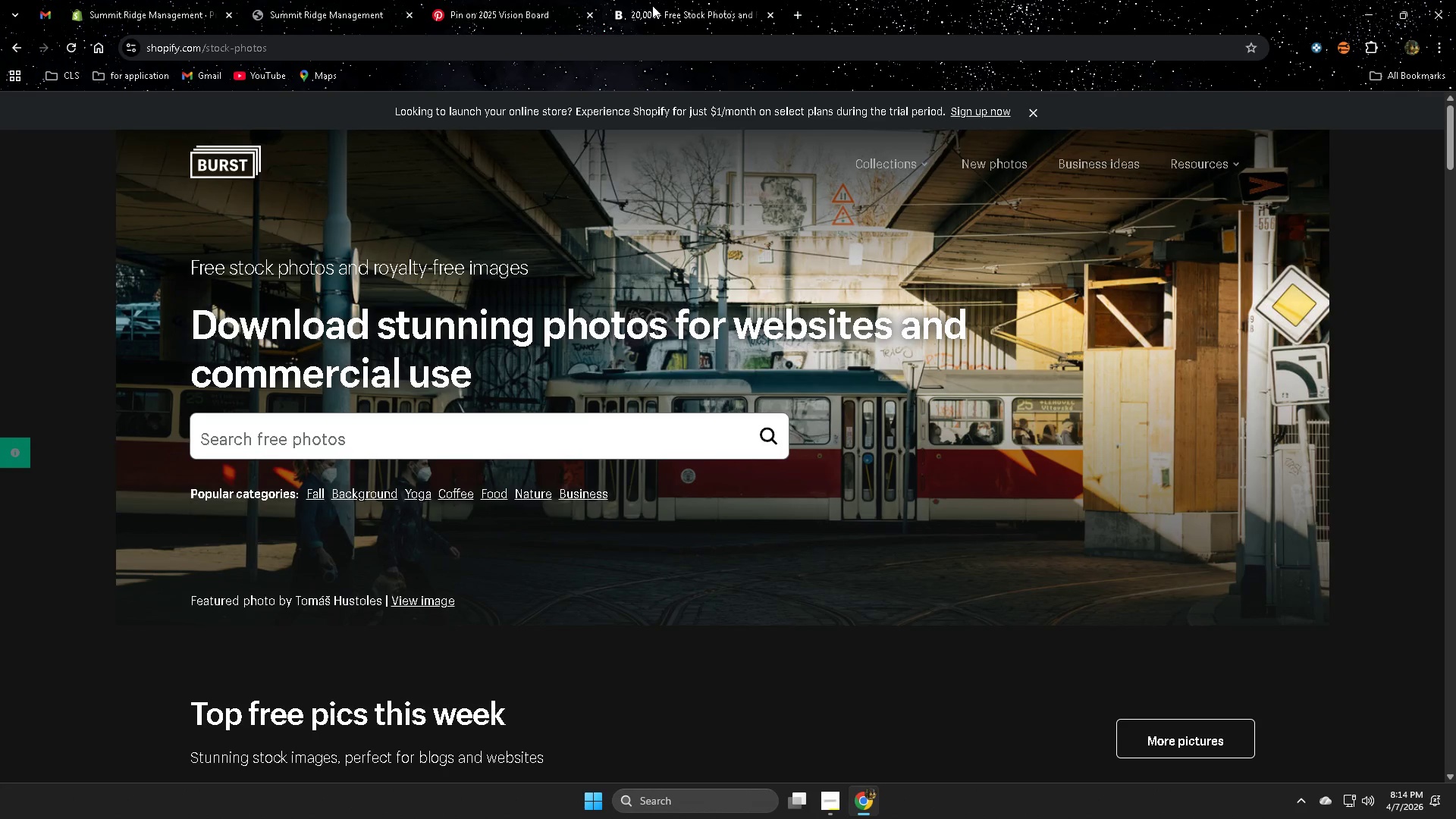 
key(Control+W)
 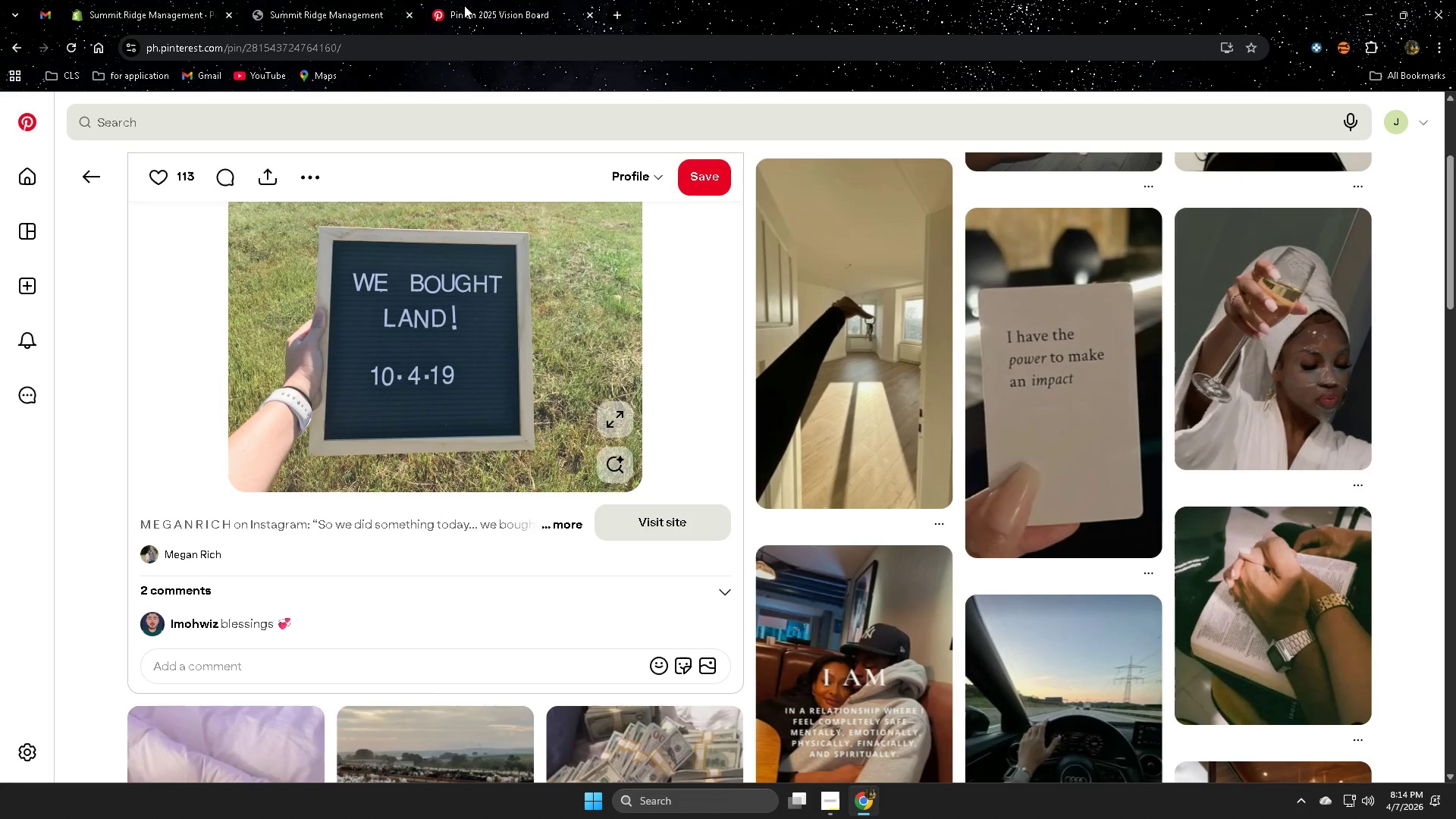 
left_click_drag(start_coordinate=[295, 1], to_coordinate=[313, 0])
 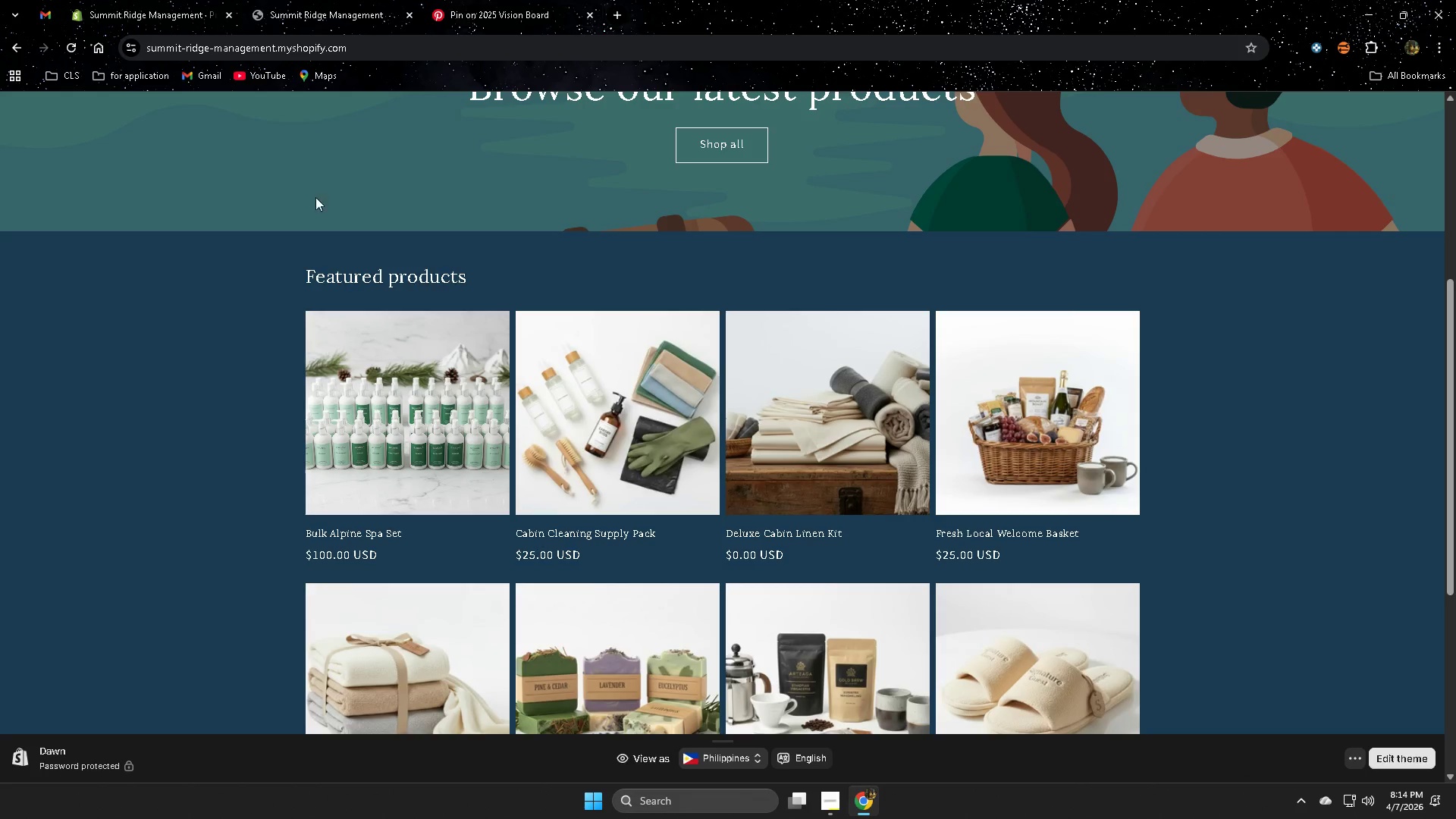 
scroll: coordinate [290, 469], scroll_direction: up, amount: 7.0
 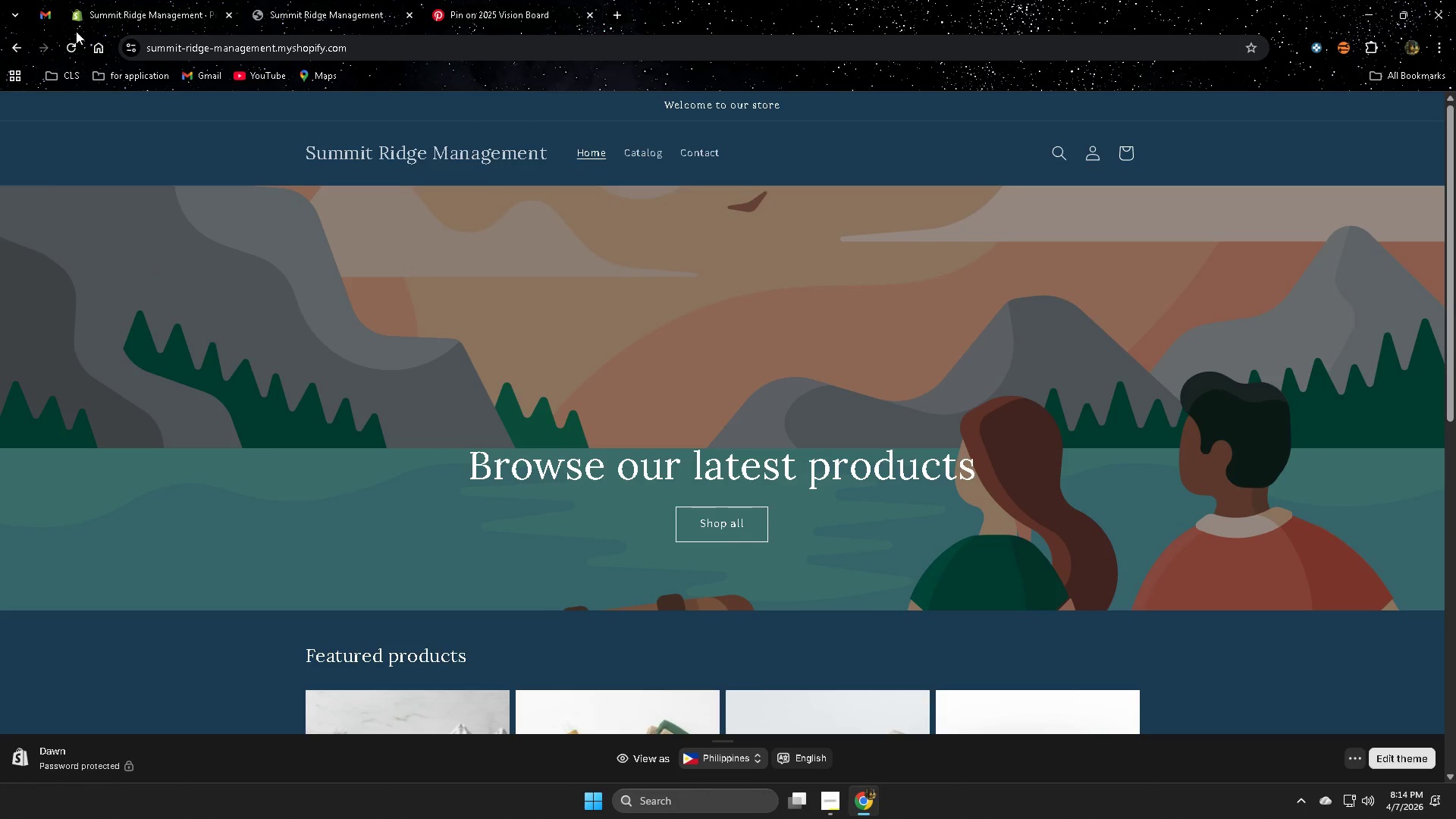 
double_click([74, 46])
 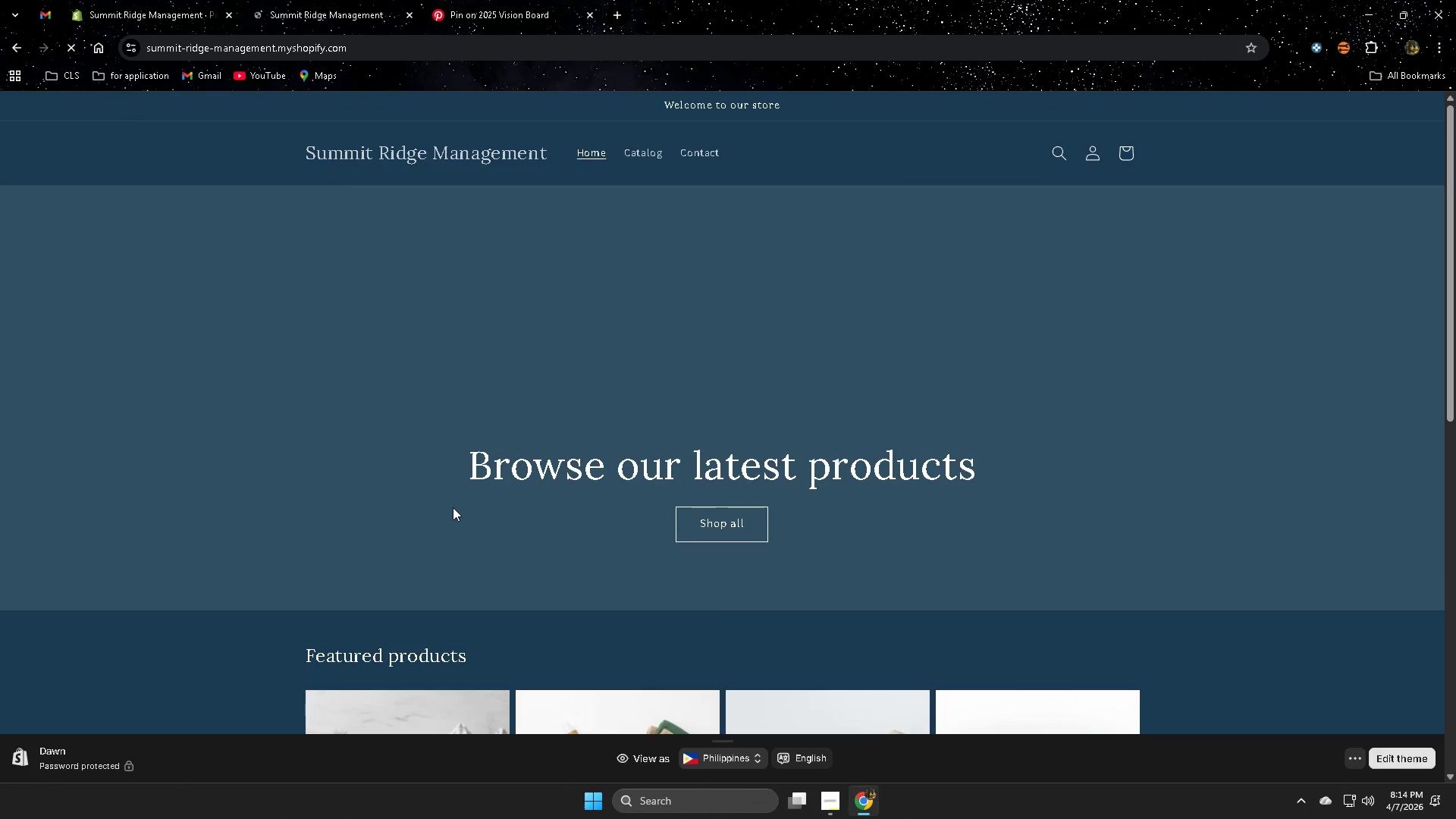 
scroll: coordinate [1219, 358], scroll_direction: down, amount: 2.0
 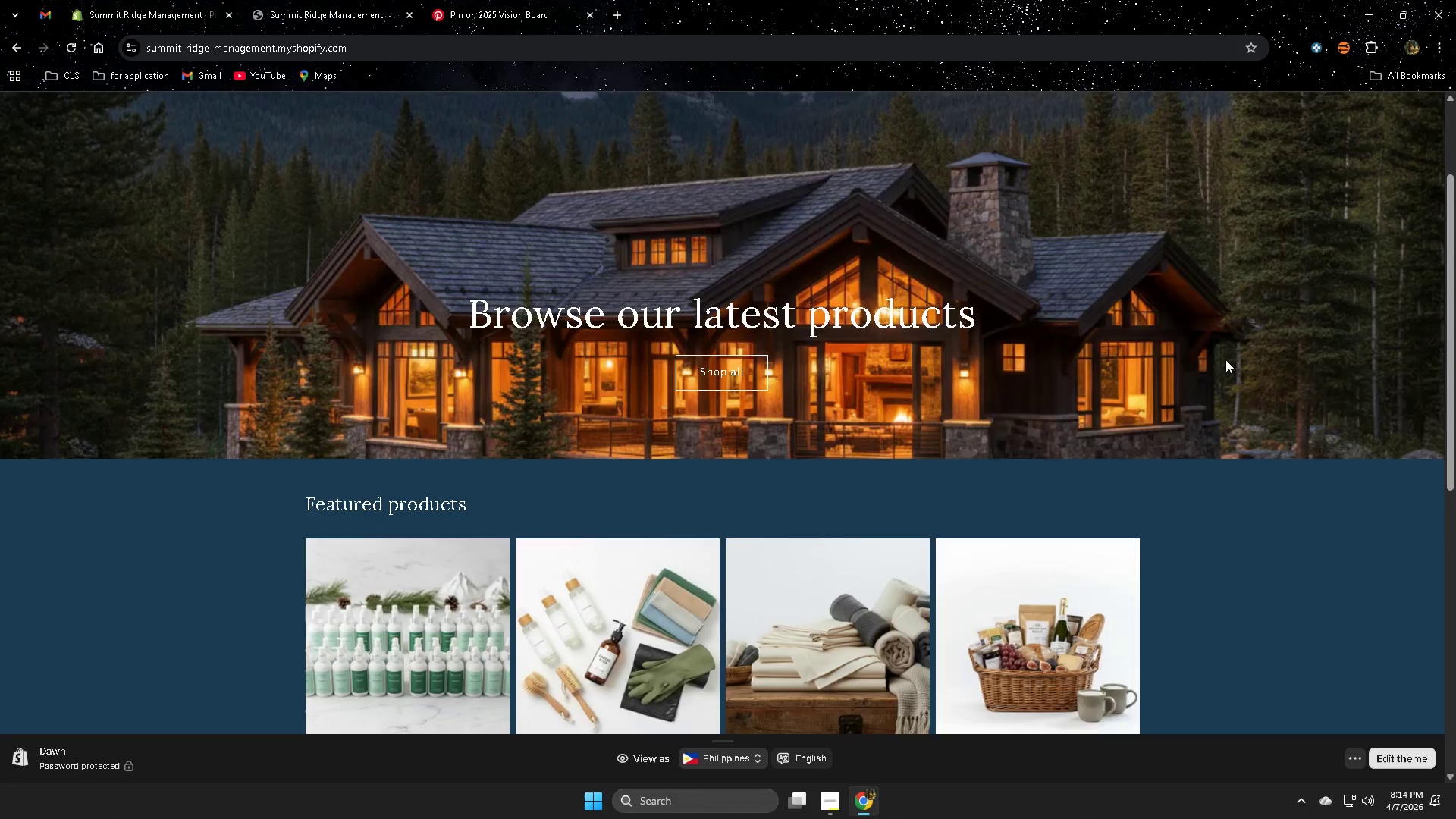 
scroll: coordinate [1227, 359], scroll_direction: up, amount: 2.0
 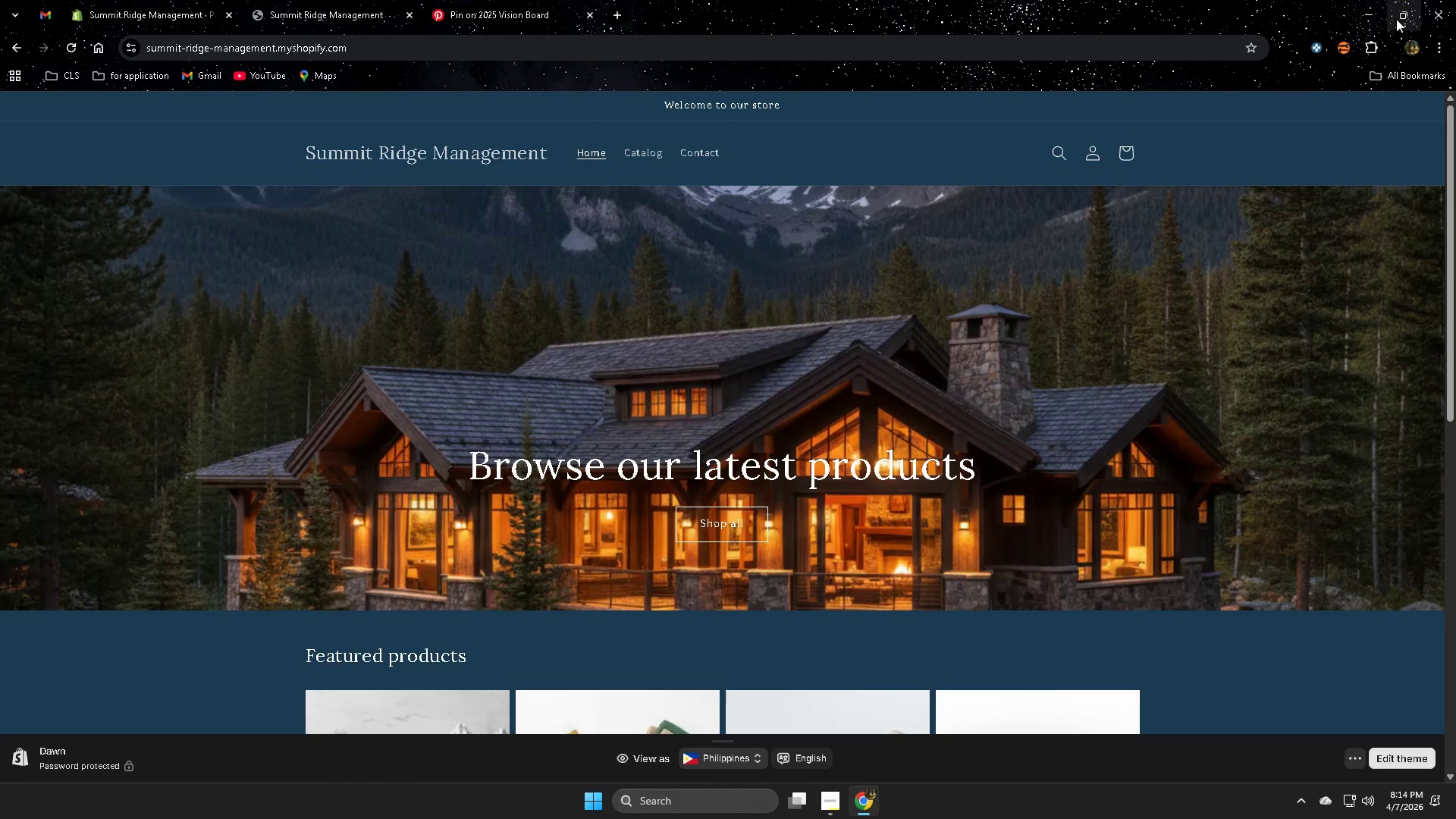 
left_click([1406, 15])
 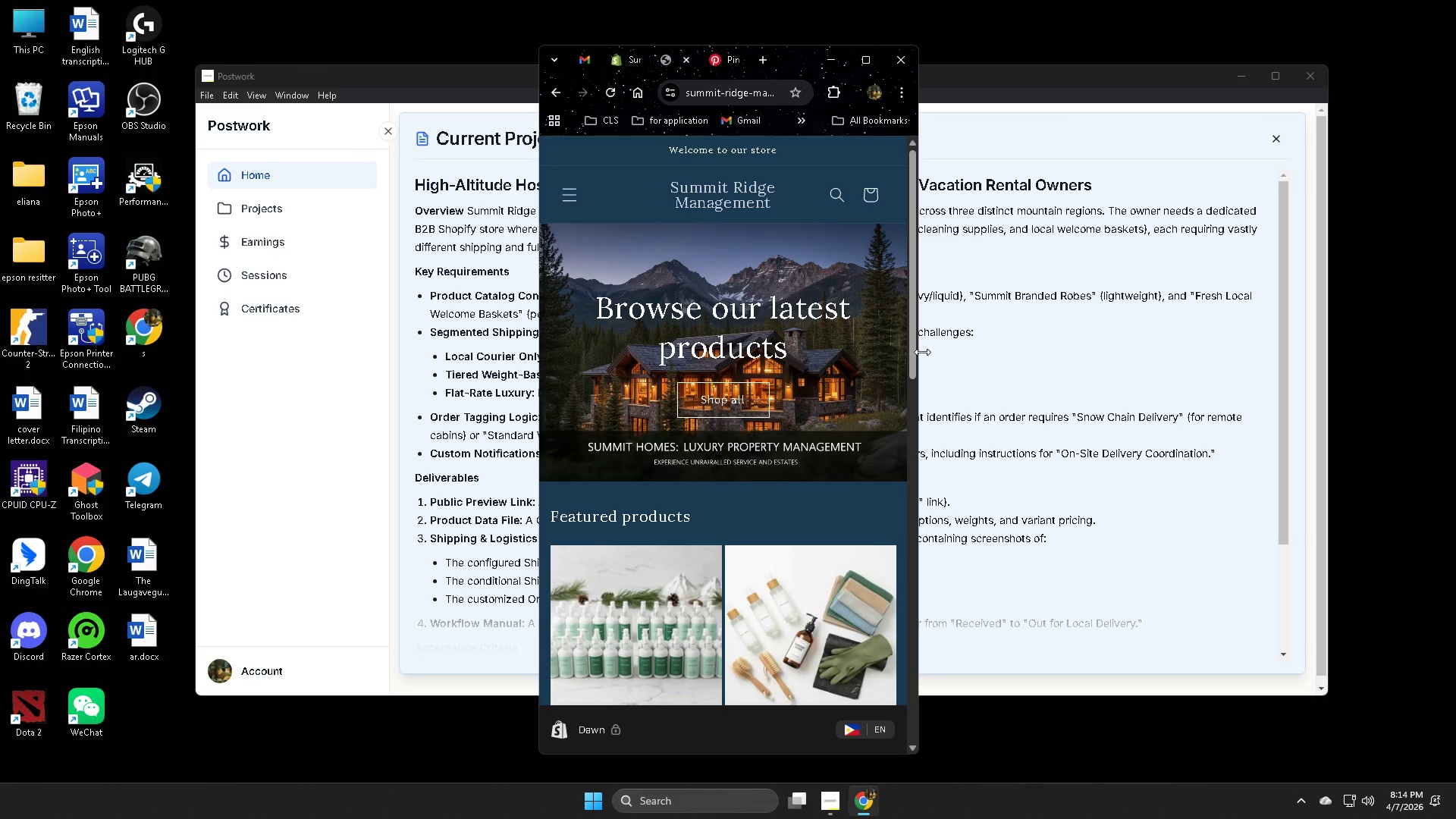 
scroll: coordinate [817, 435], scroll_direction: none, amount: 0.0
 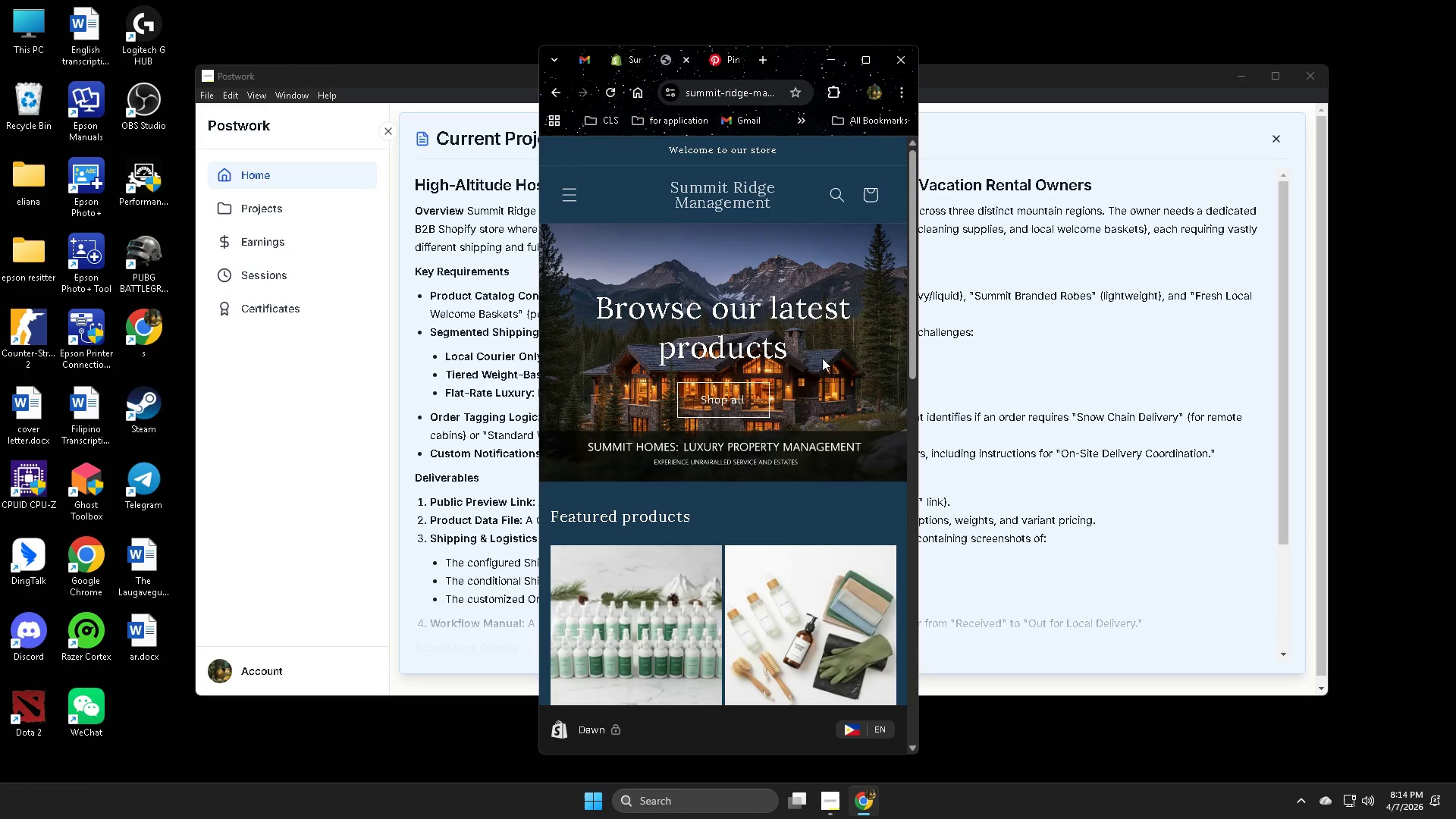 
scroll: coordinate [823, 358], scroll_direction: down, amount: 3.0
 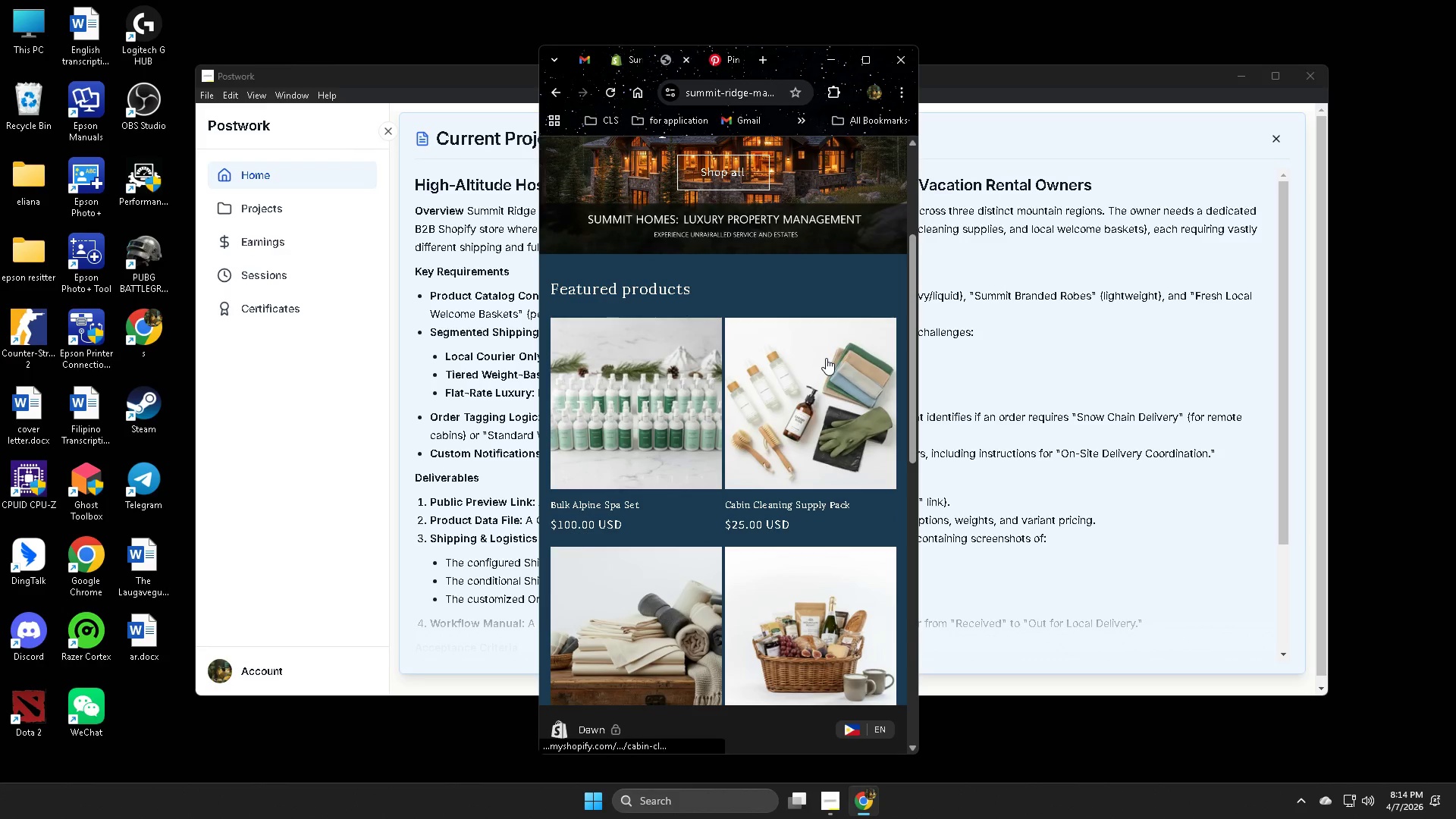 
scroll: coordinate [826, 358], scroll_direction: none, amount: 0.0
 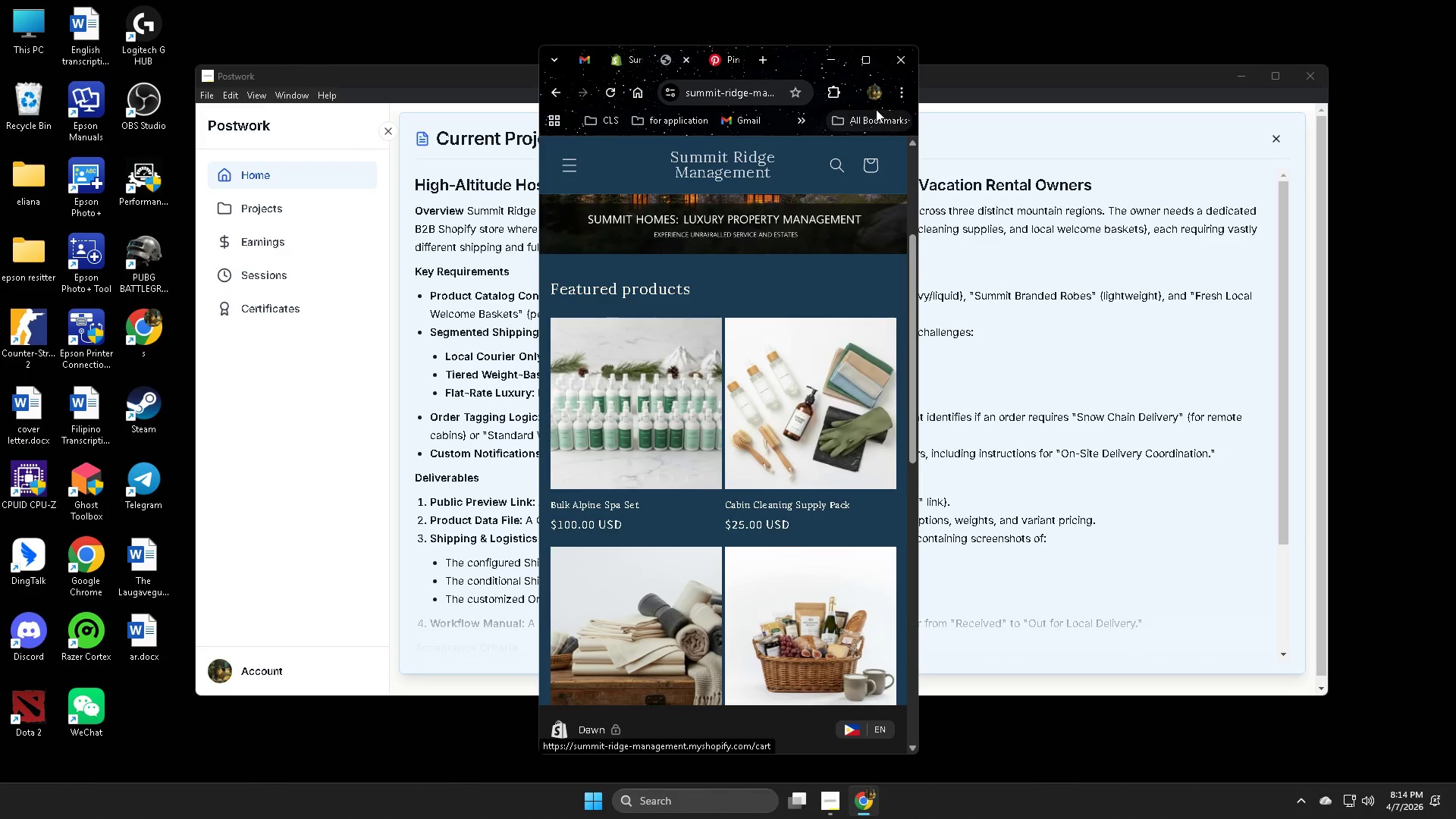 
left_click([868, 58])
 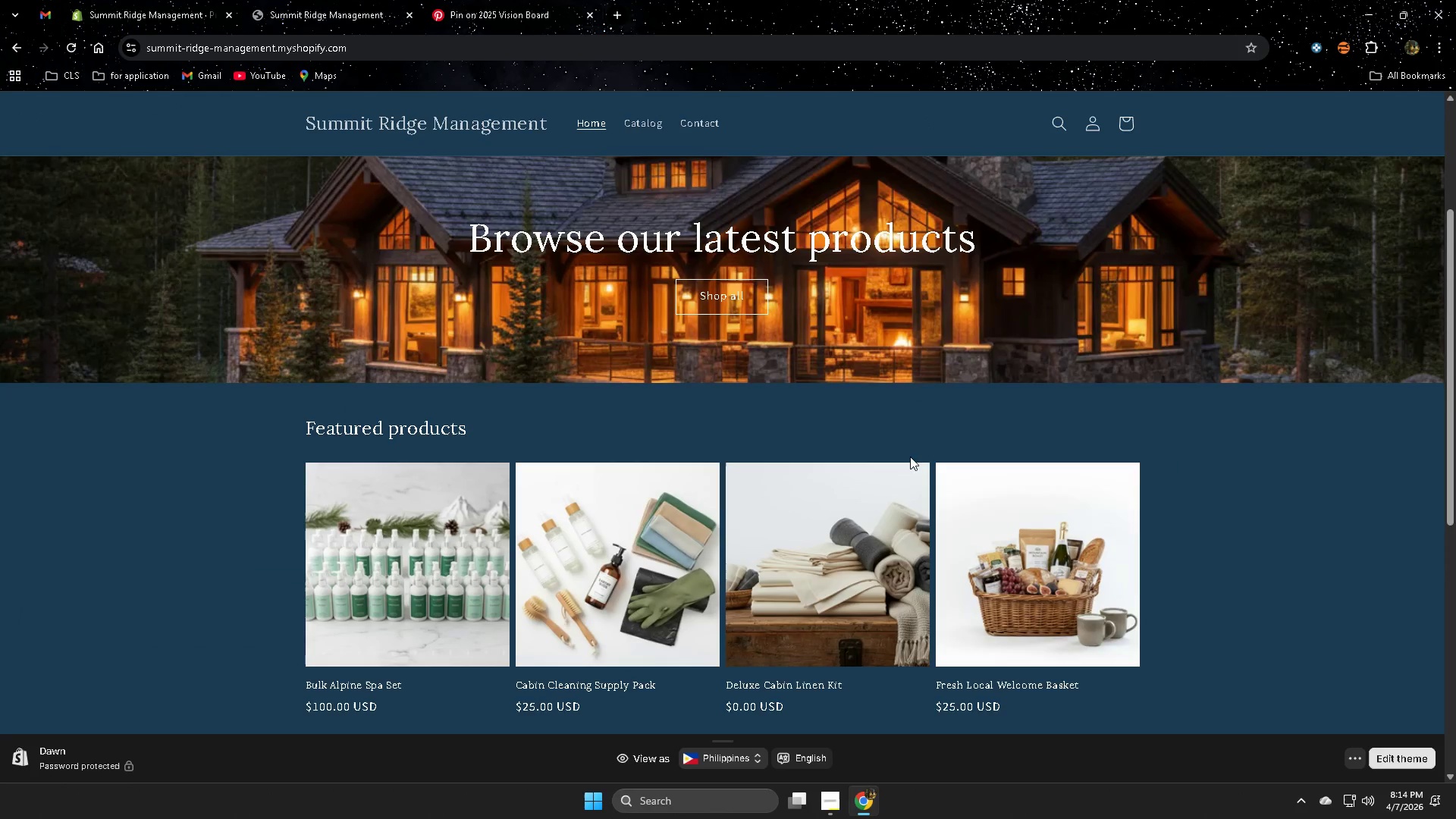 
scroll: coordinate [1216, 510], scroll_direction: up, amount: 4.0
 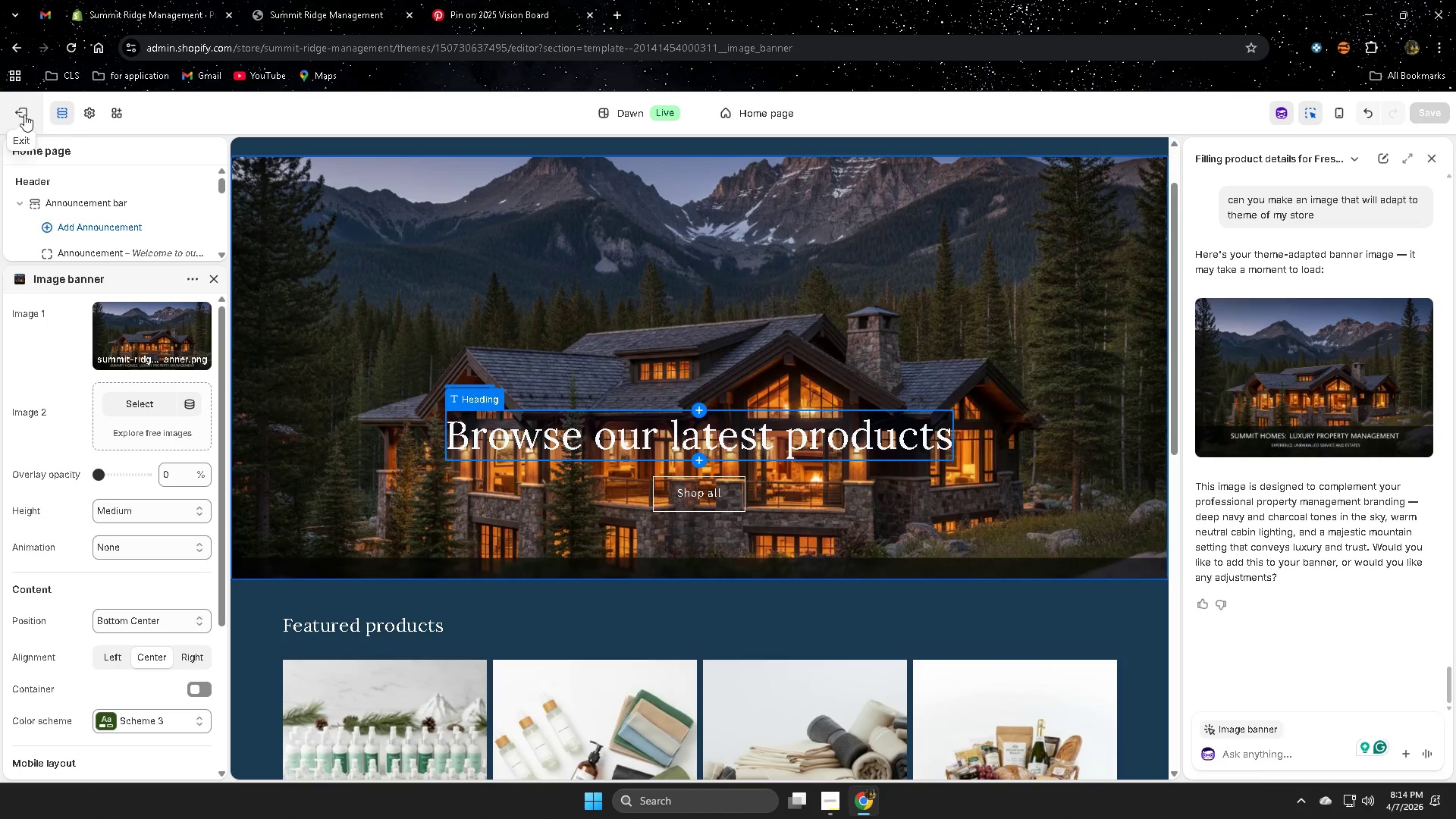 
left_click([24, 114])
 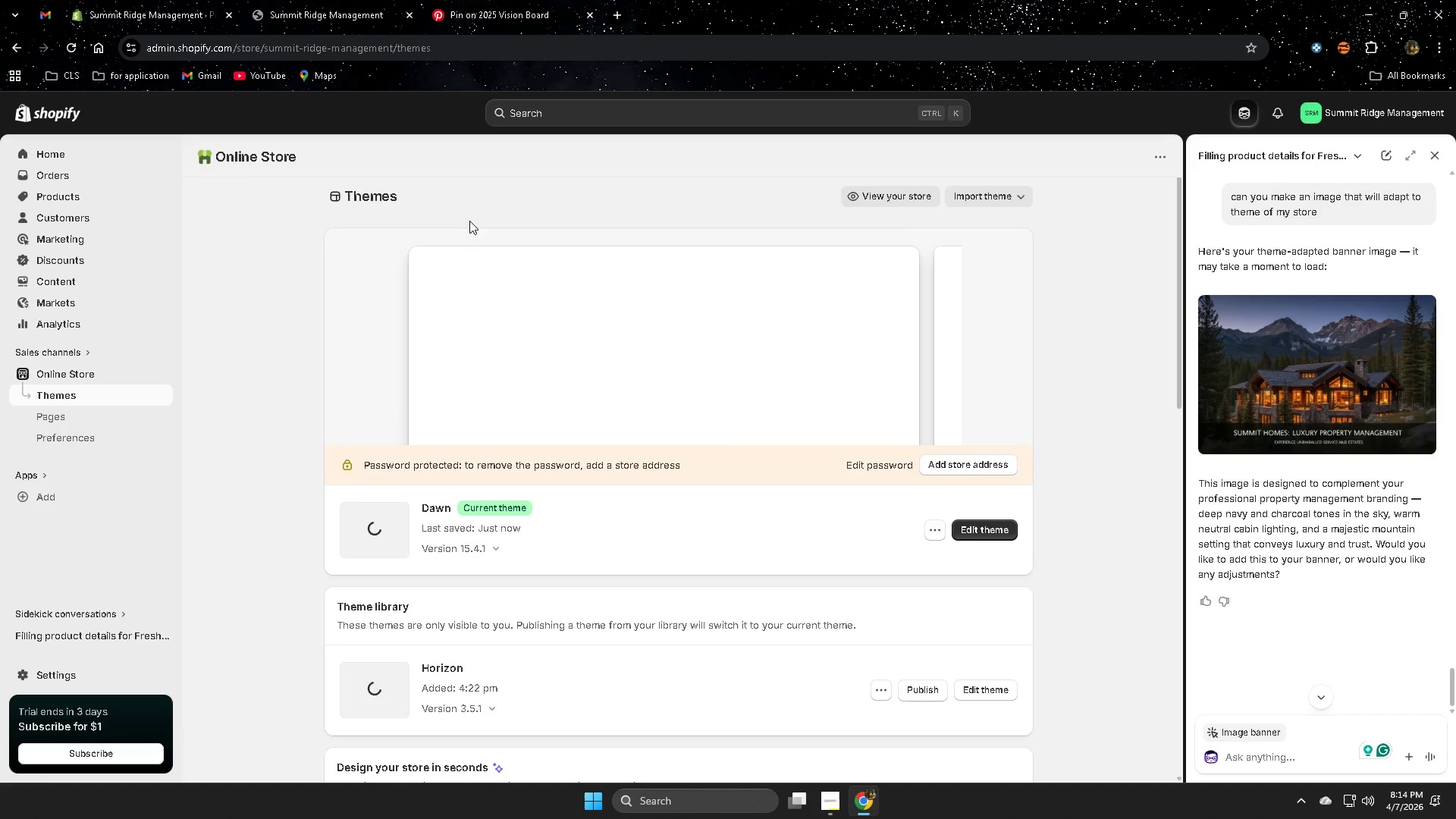 
left_click([1438, 158])
 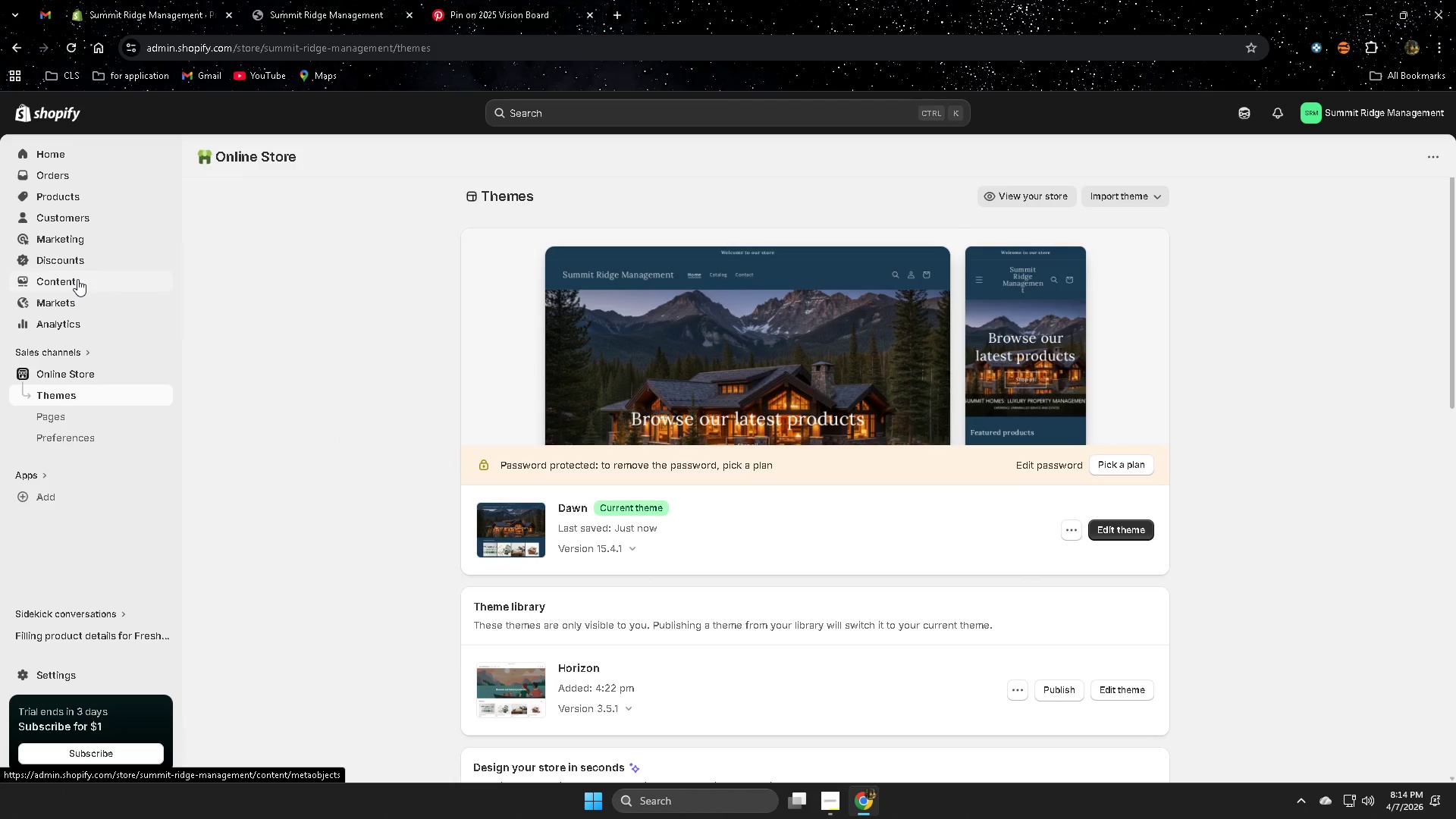 
wait(11.22)
 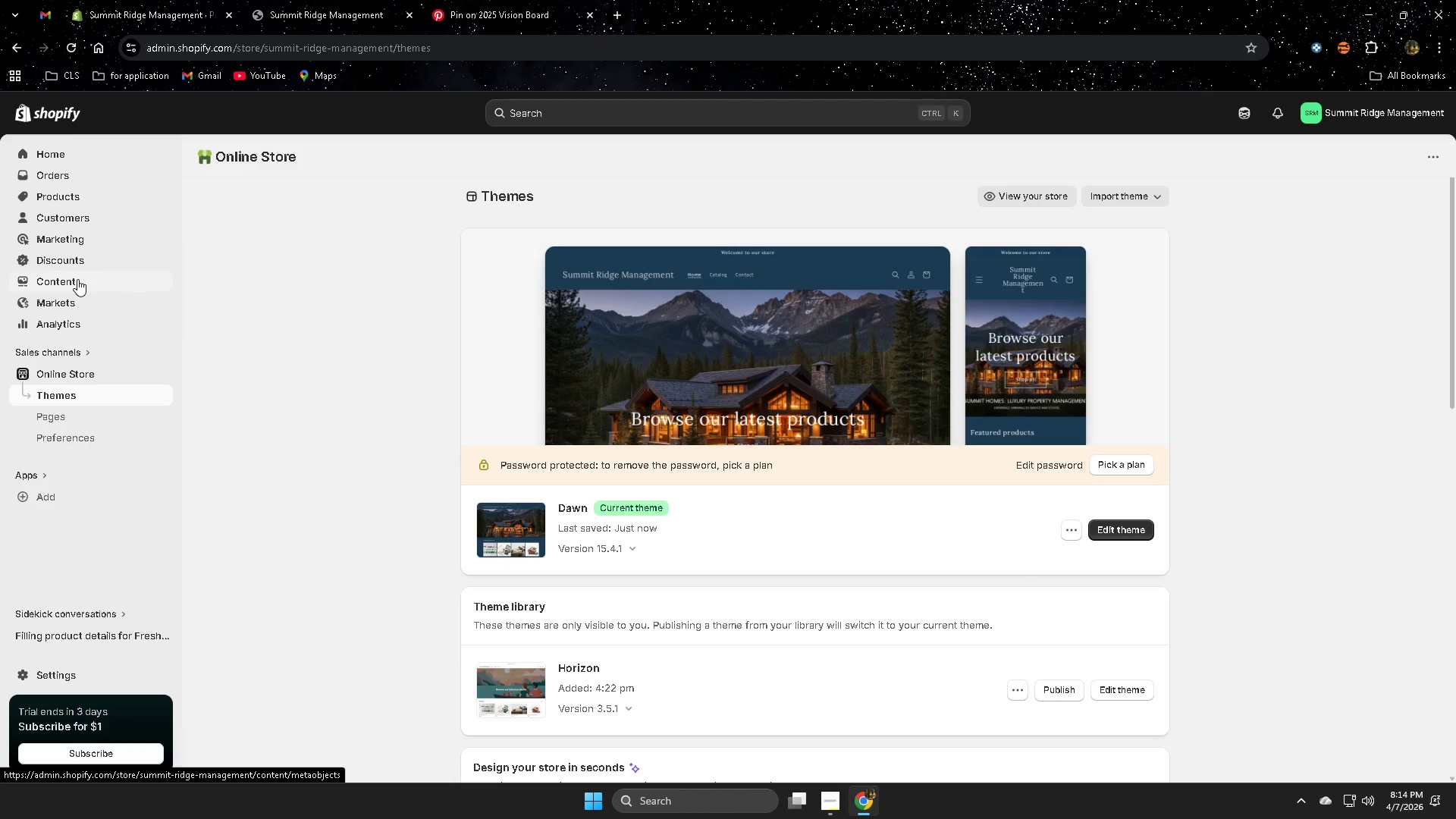 
left_click([56, 676])
 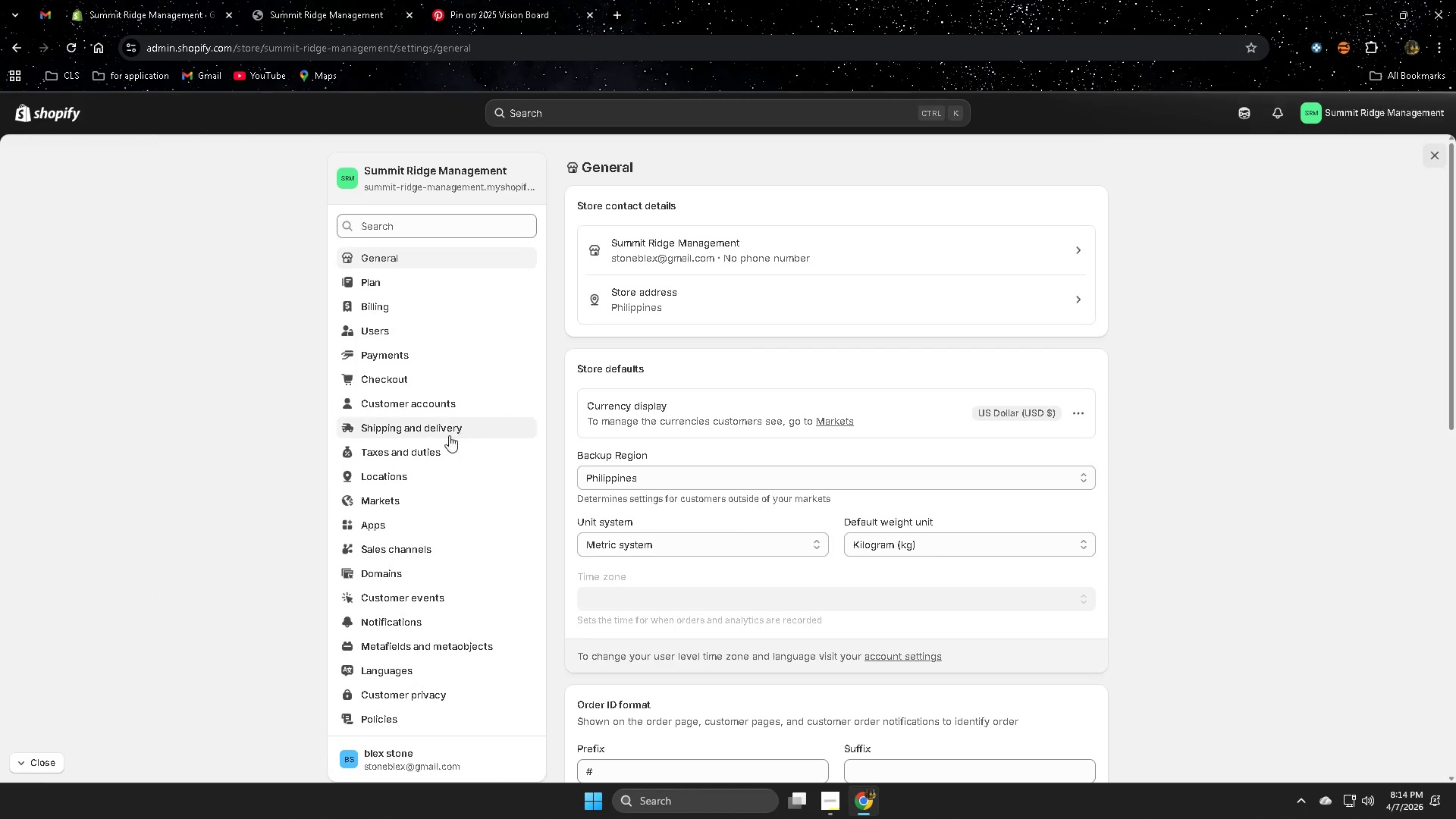 
left_click([423, 433])
 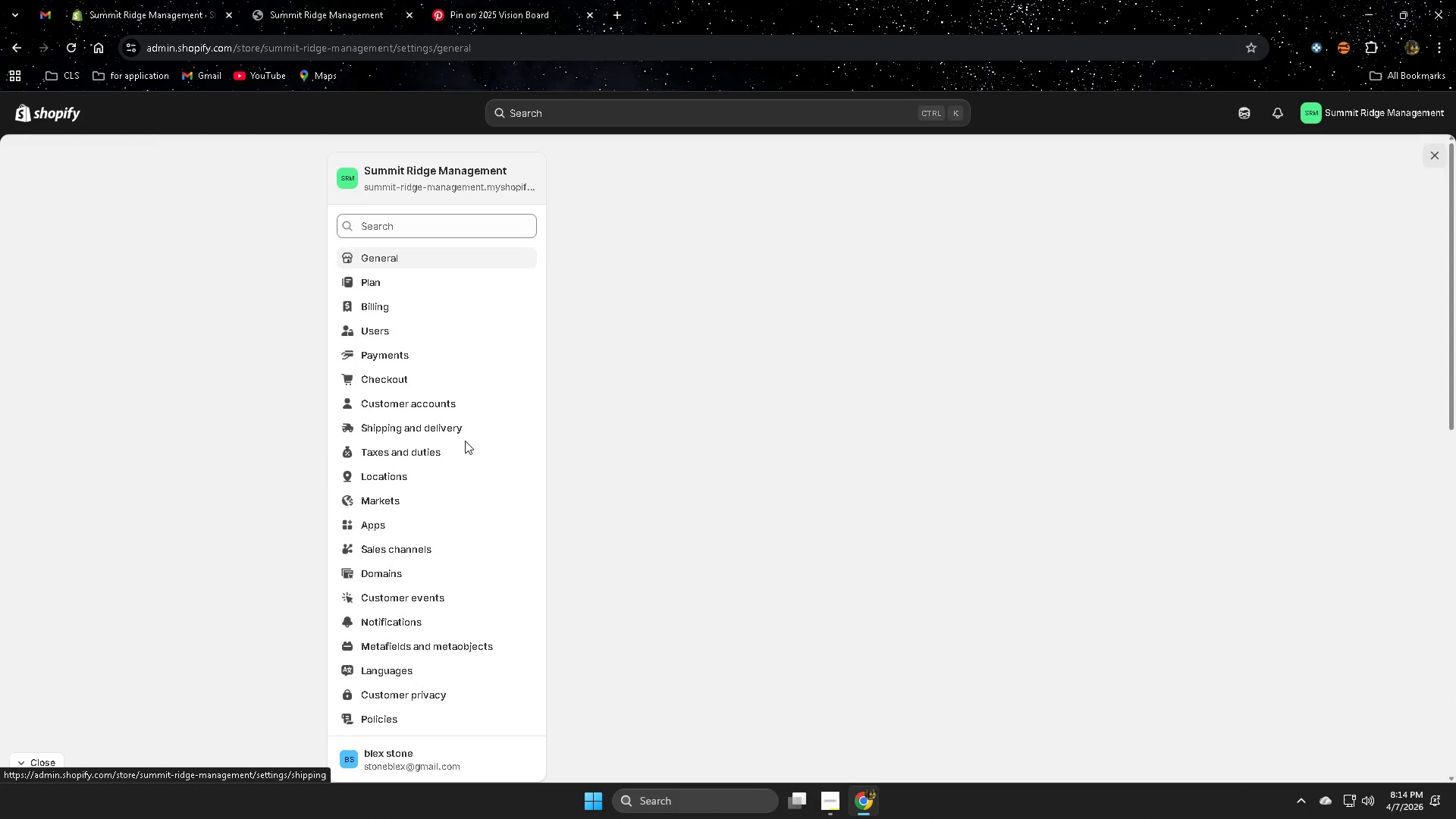 
mouse_move([539, 463])
 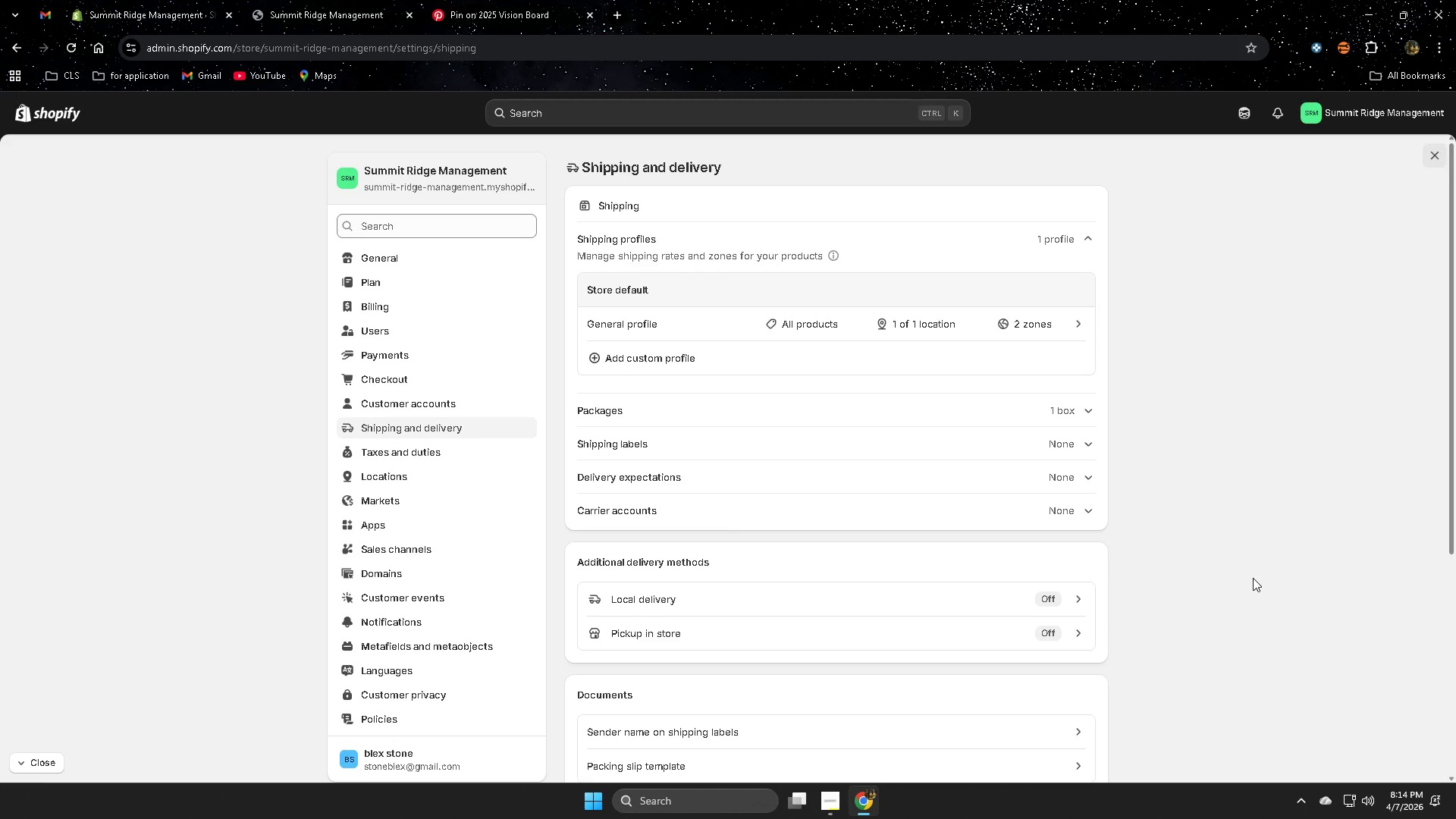 
scroll: coordinate [1249, 580], scroll_direction: down, amount: 2.0
 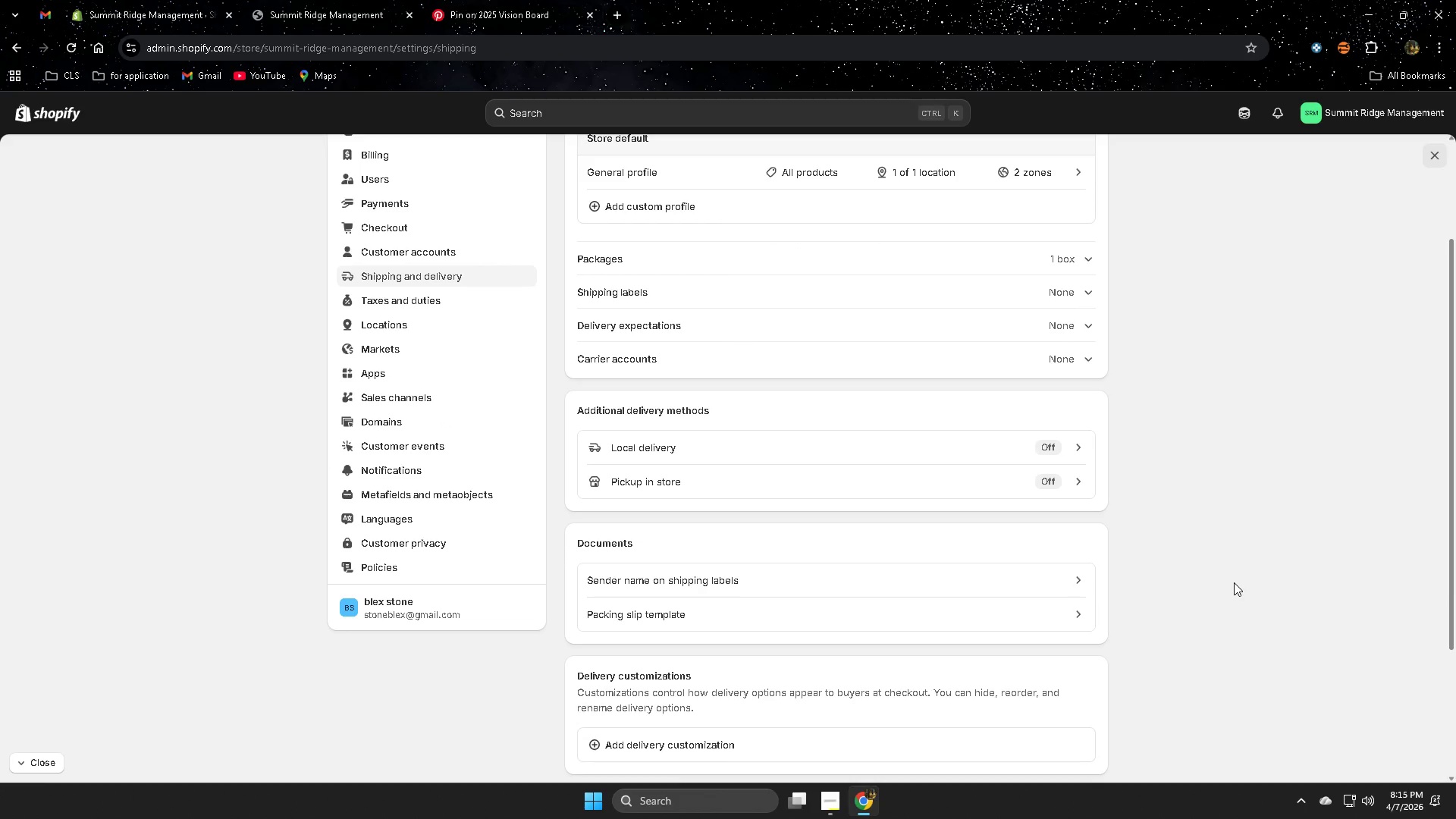 
scroll: coordinate [1234, 582], scroll_direction: none, amount: 0.0
 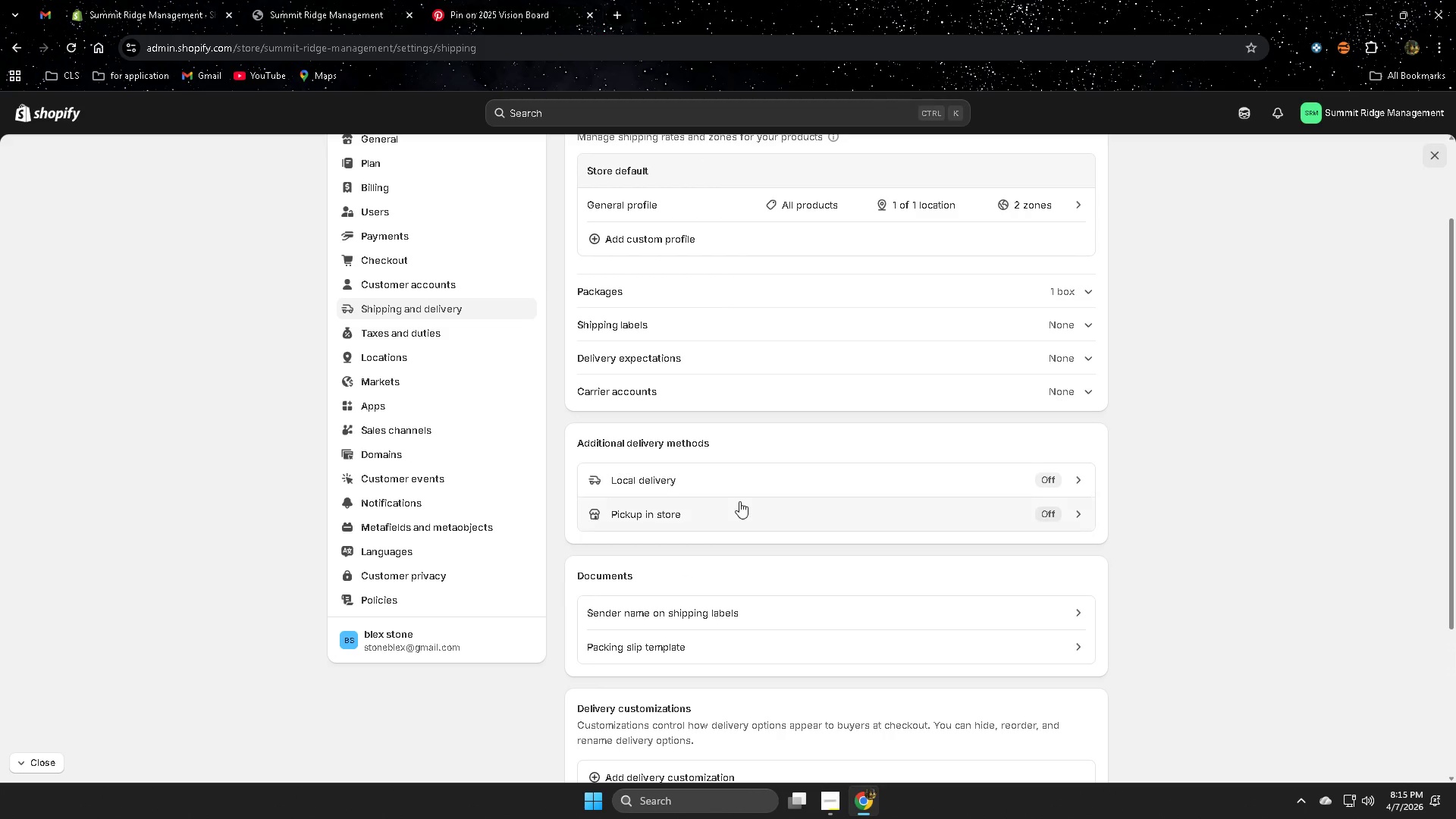 
scroll: coordinate [739, 501], scroll_direction: up, amount: 1.0
 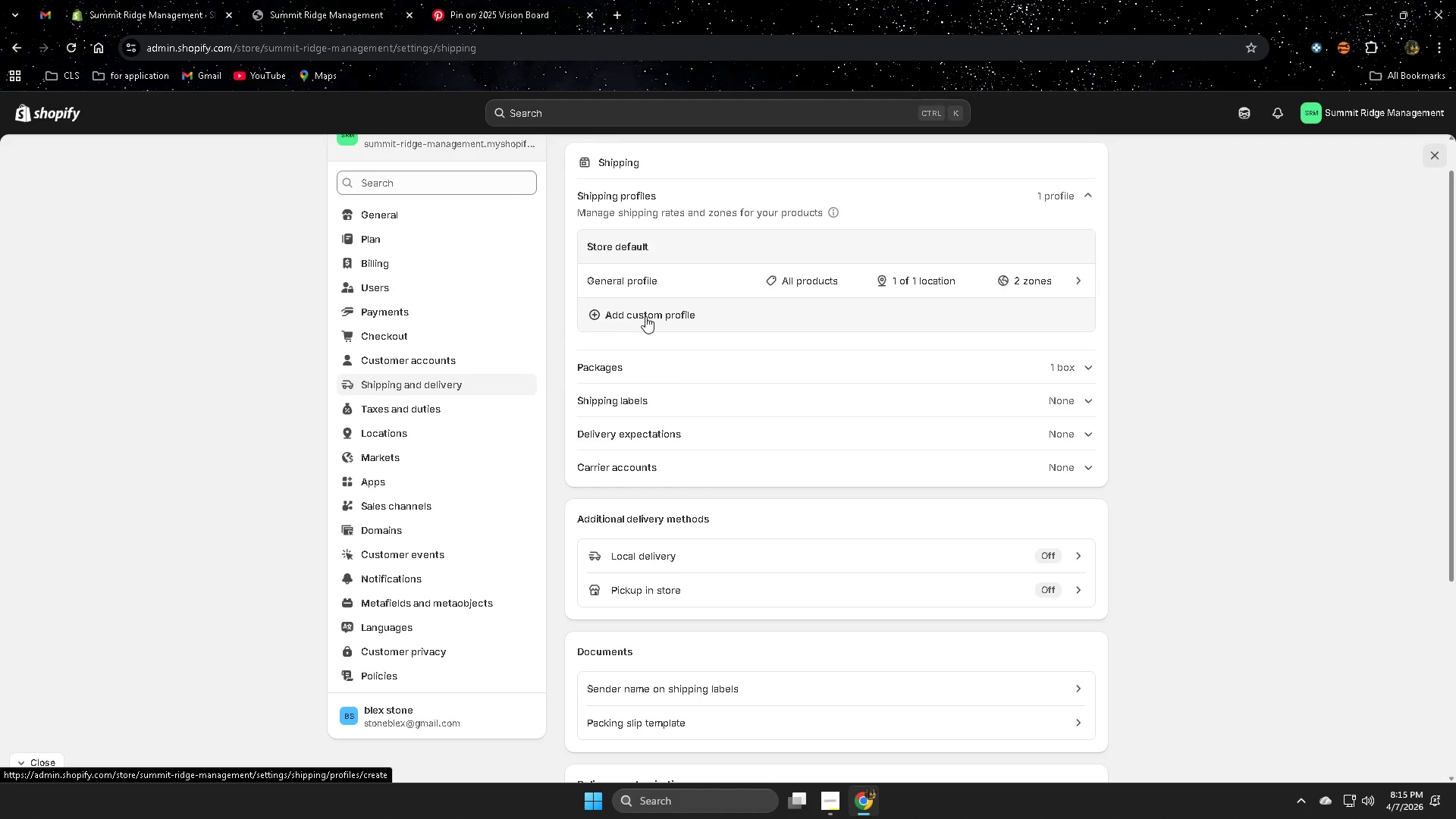 
left_click([645, 316])
 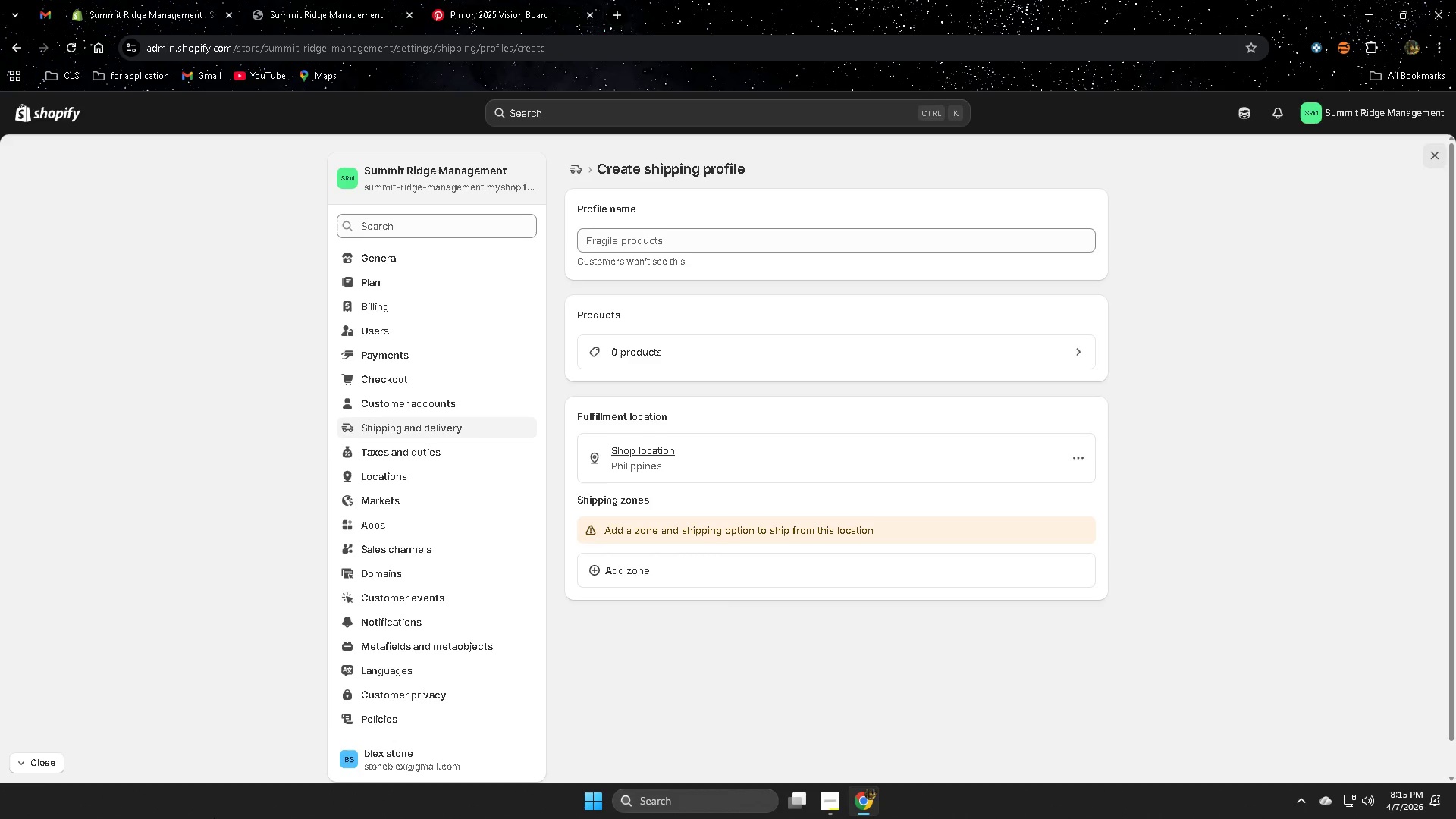 
wait(48.45)
 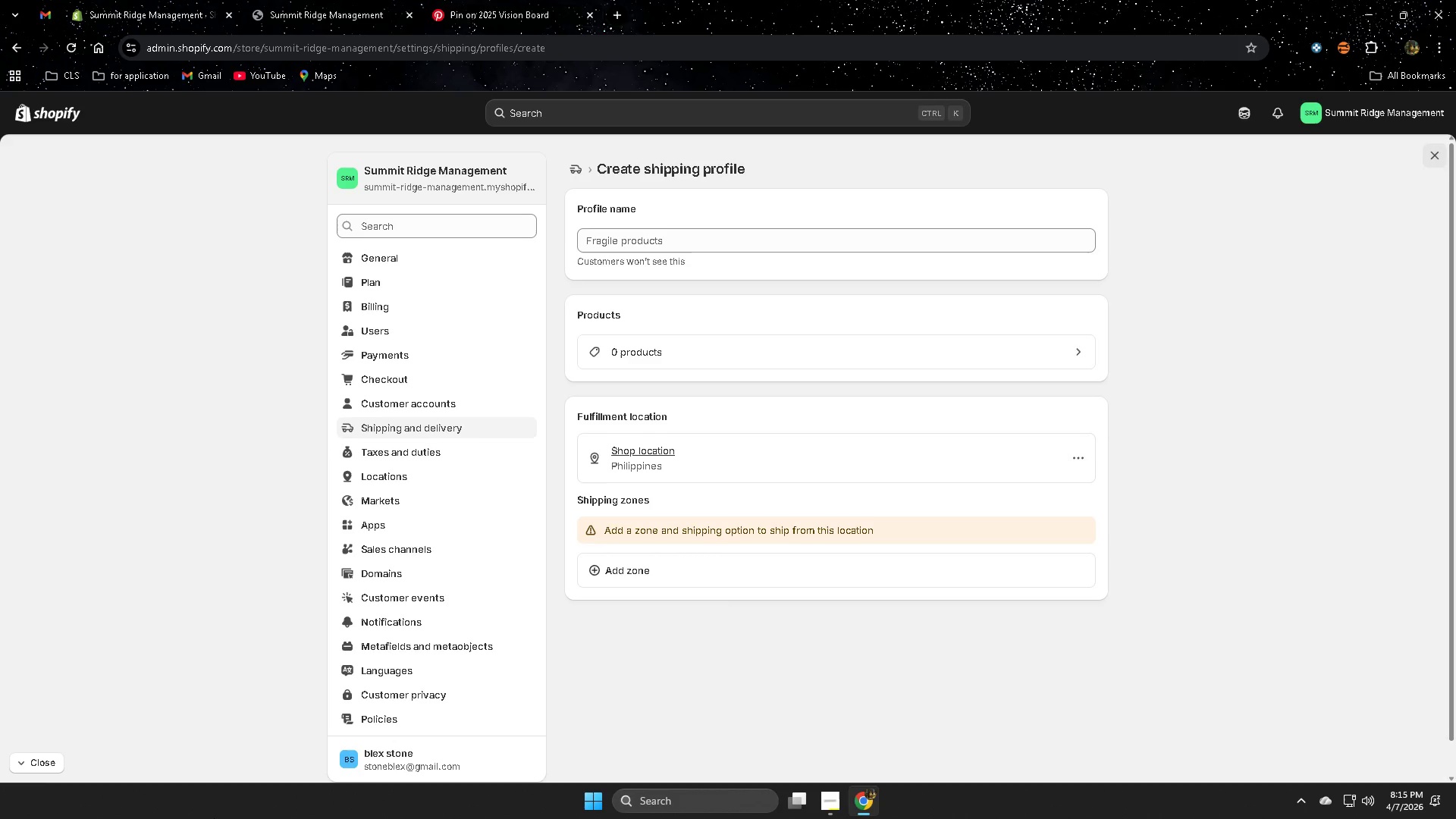 
left_click([724, 241])
 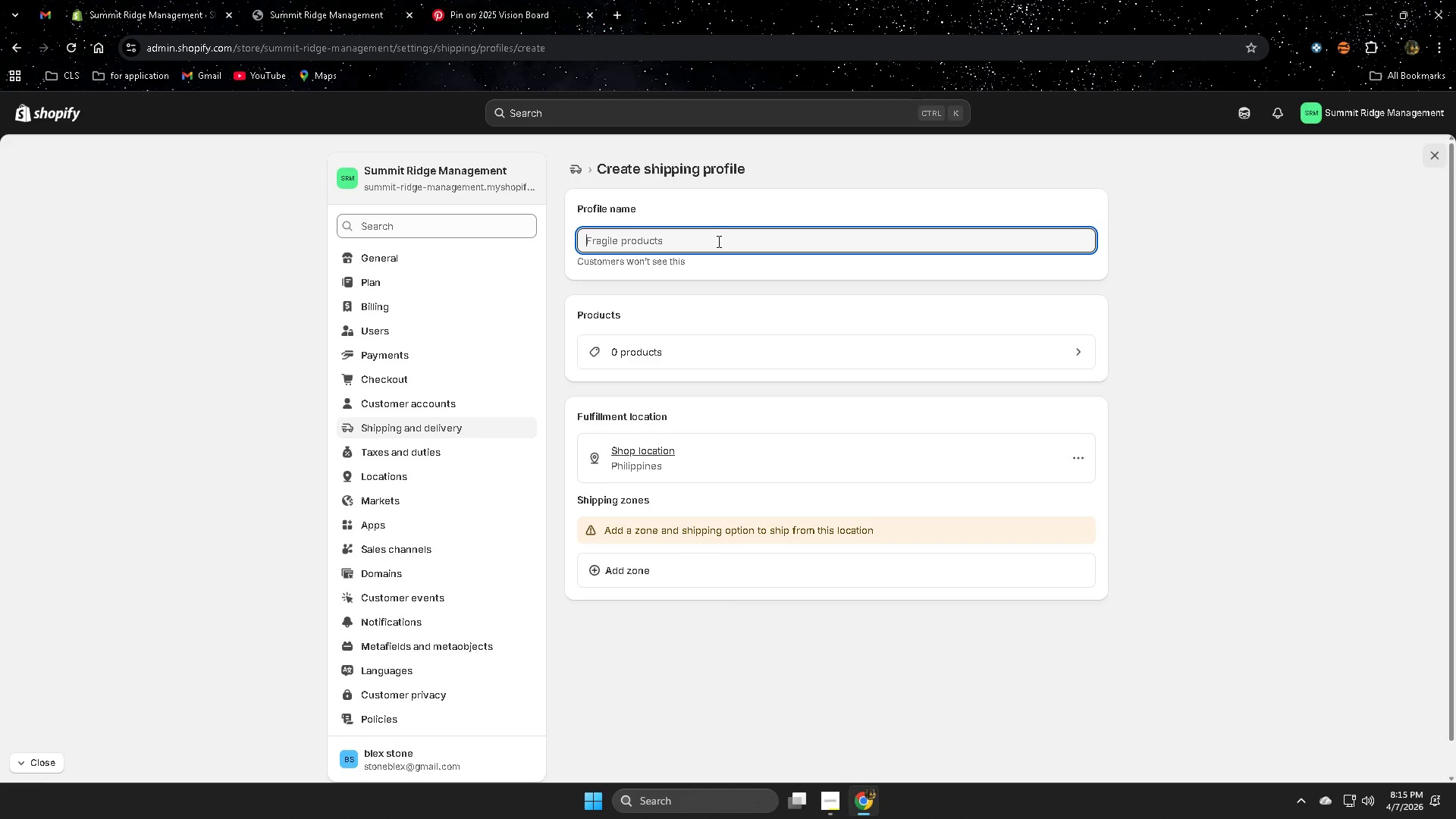 
wait(5.92)
 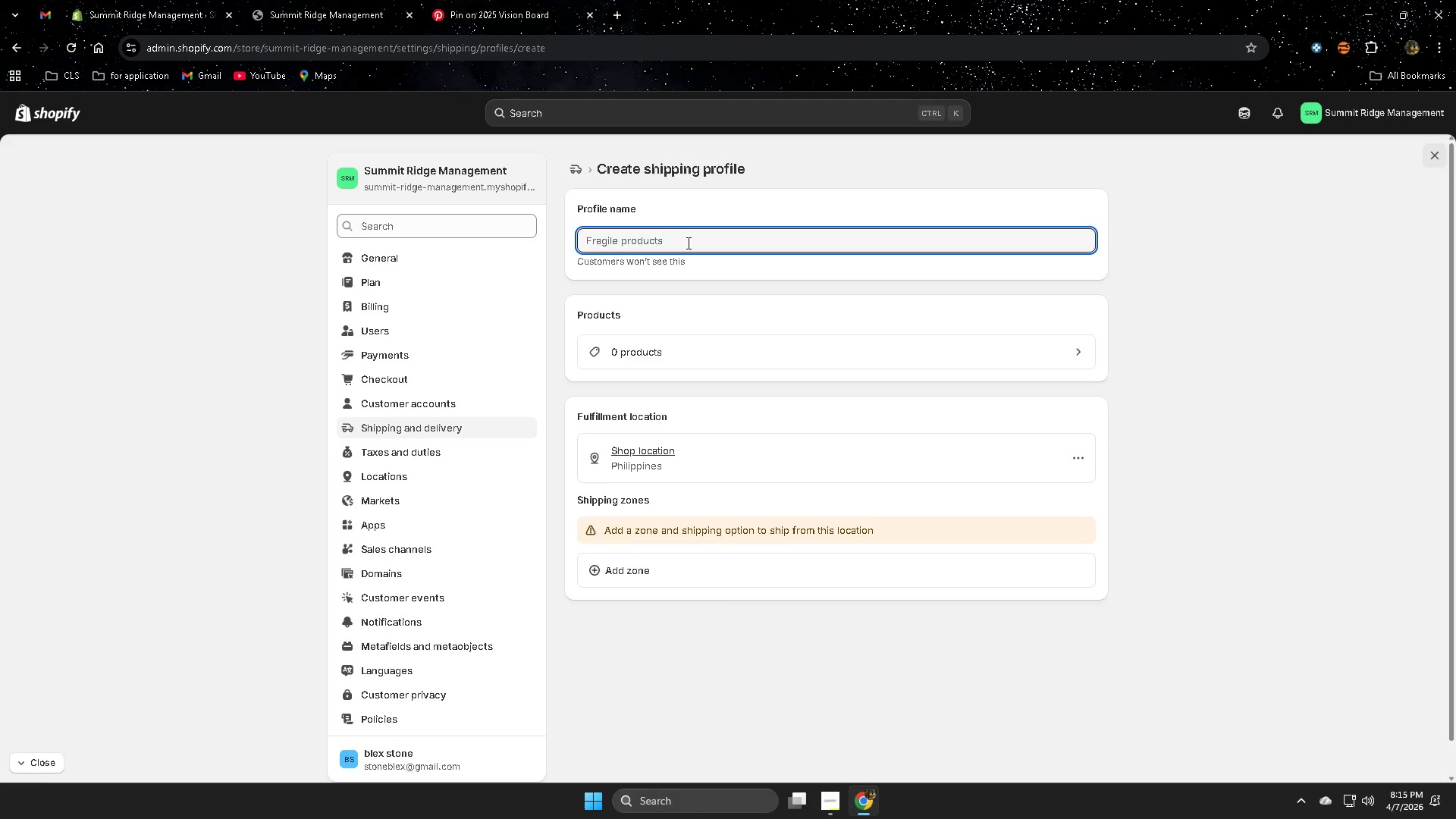 
left_click([717, 241])
 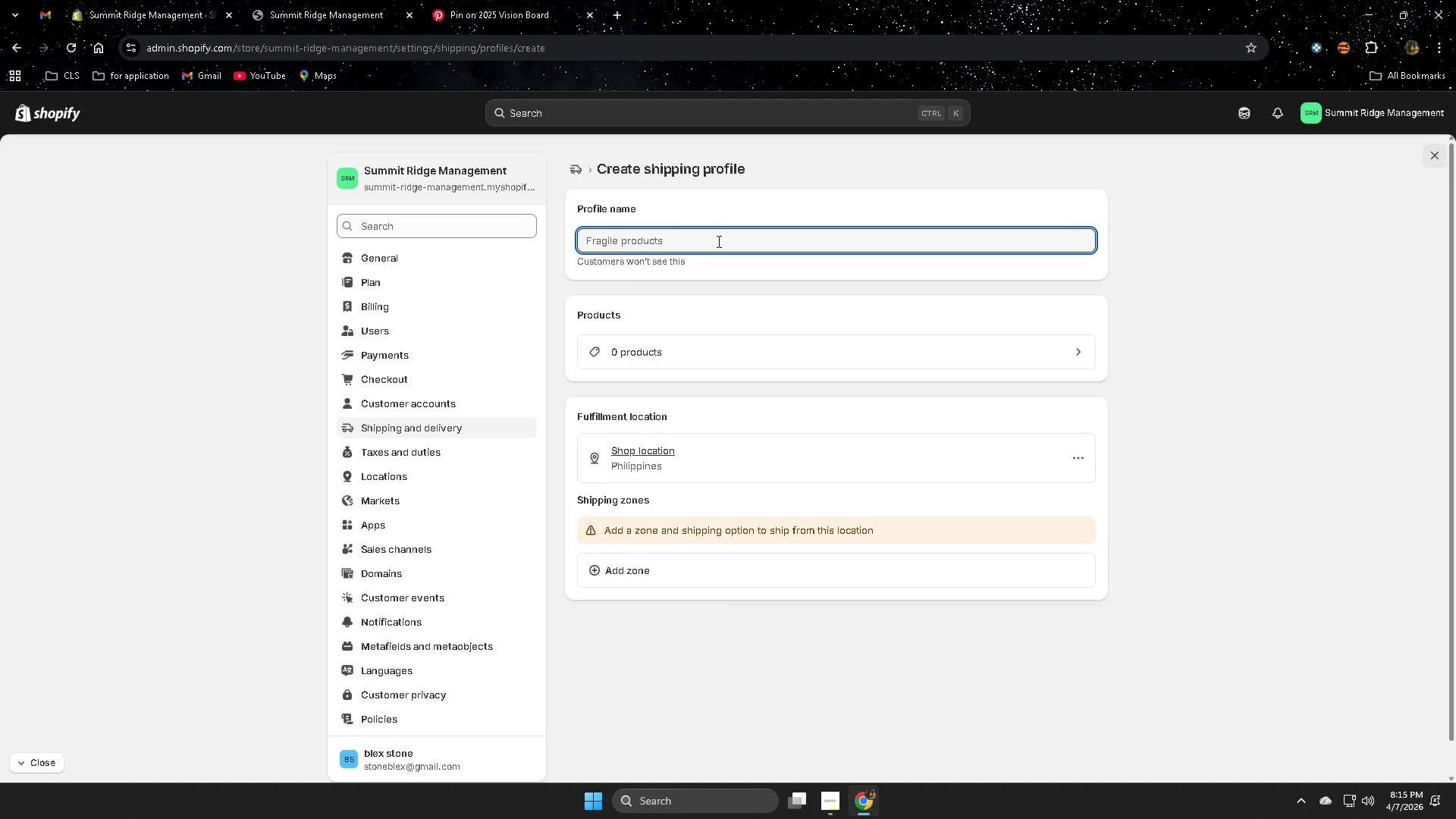 
type(local C)
key(Backspace)
key(Backspace)
key(Backspace)
key(Backspace)
key(Backspace)
key(Backspace)
key(Backspace)
type(Local Courier Delivery )
 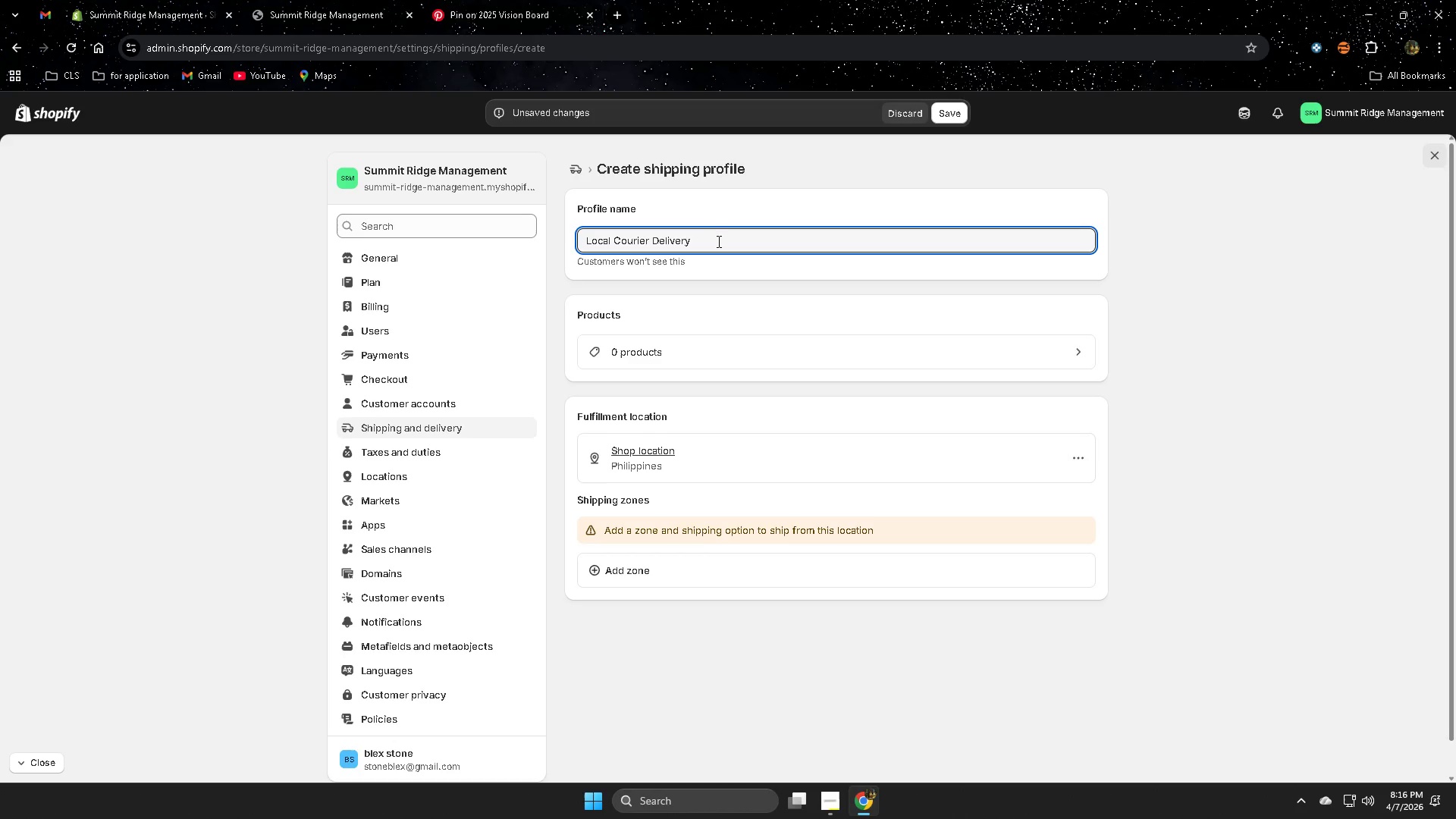 
left_click([715, 353])
 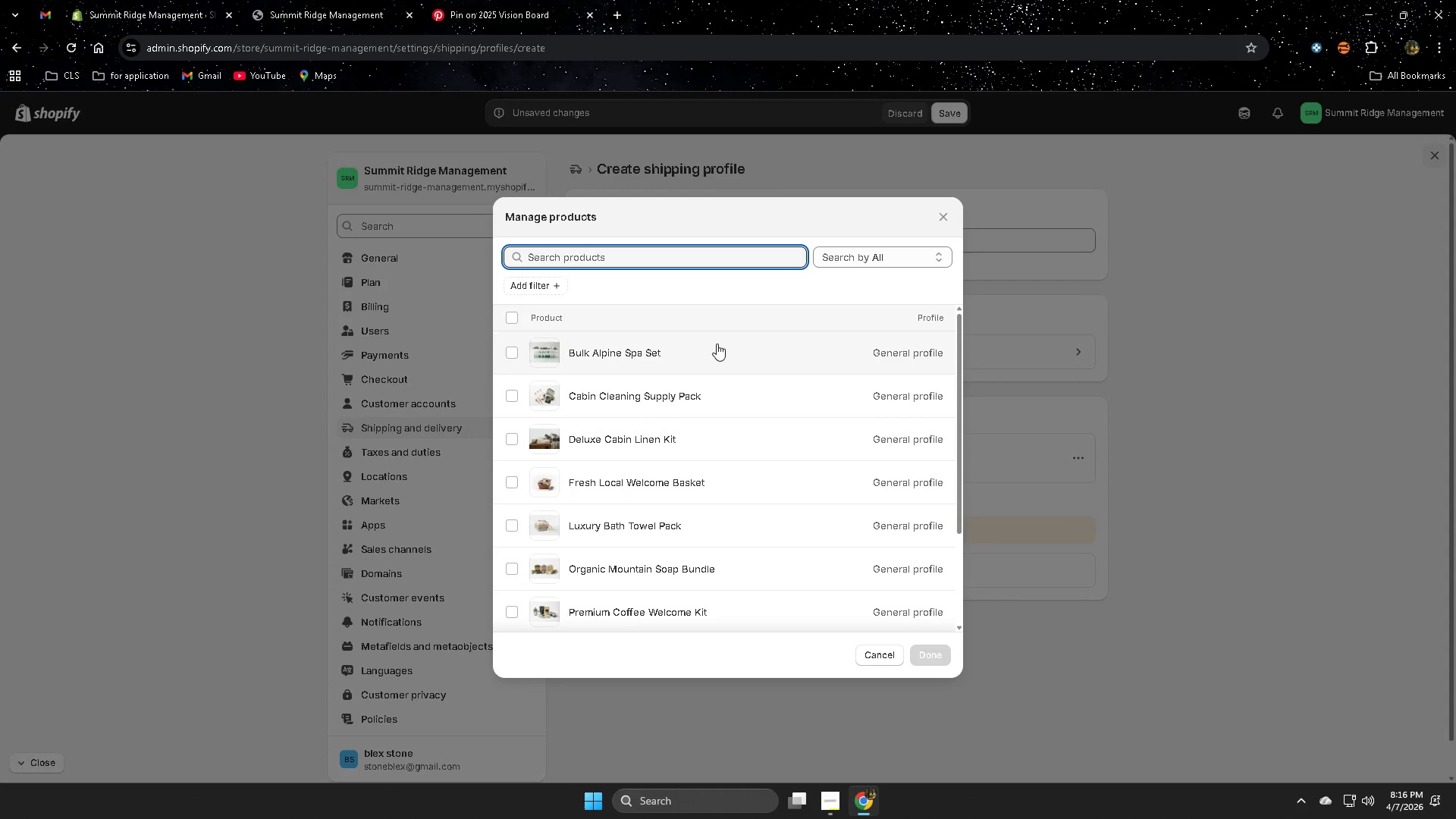 
wait(15.34)
 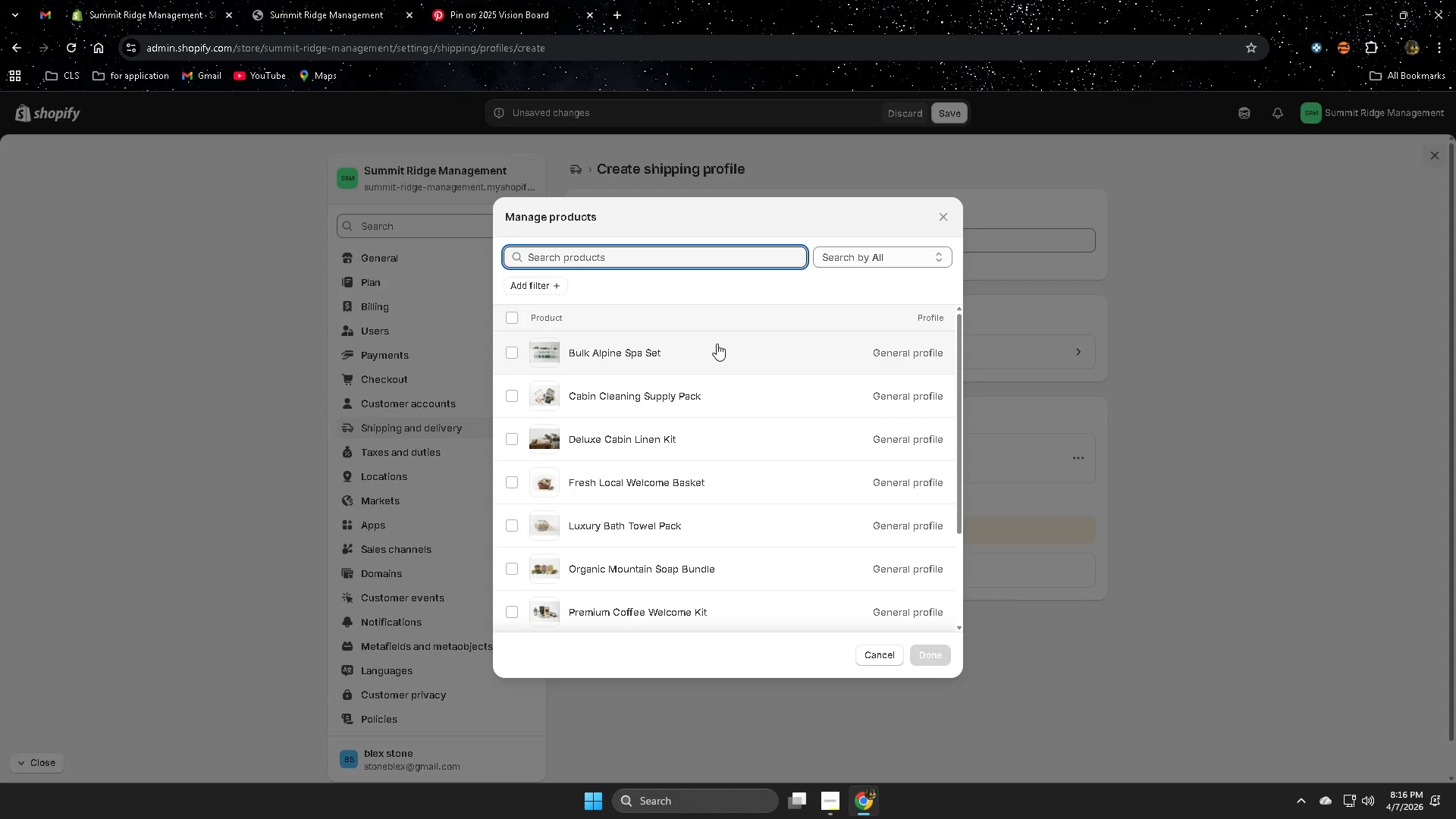 
left_click([510, 485])
 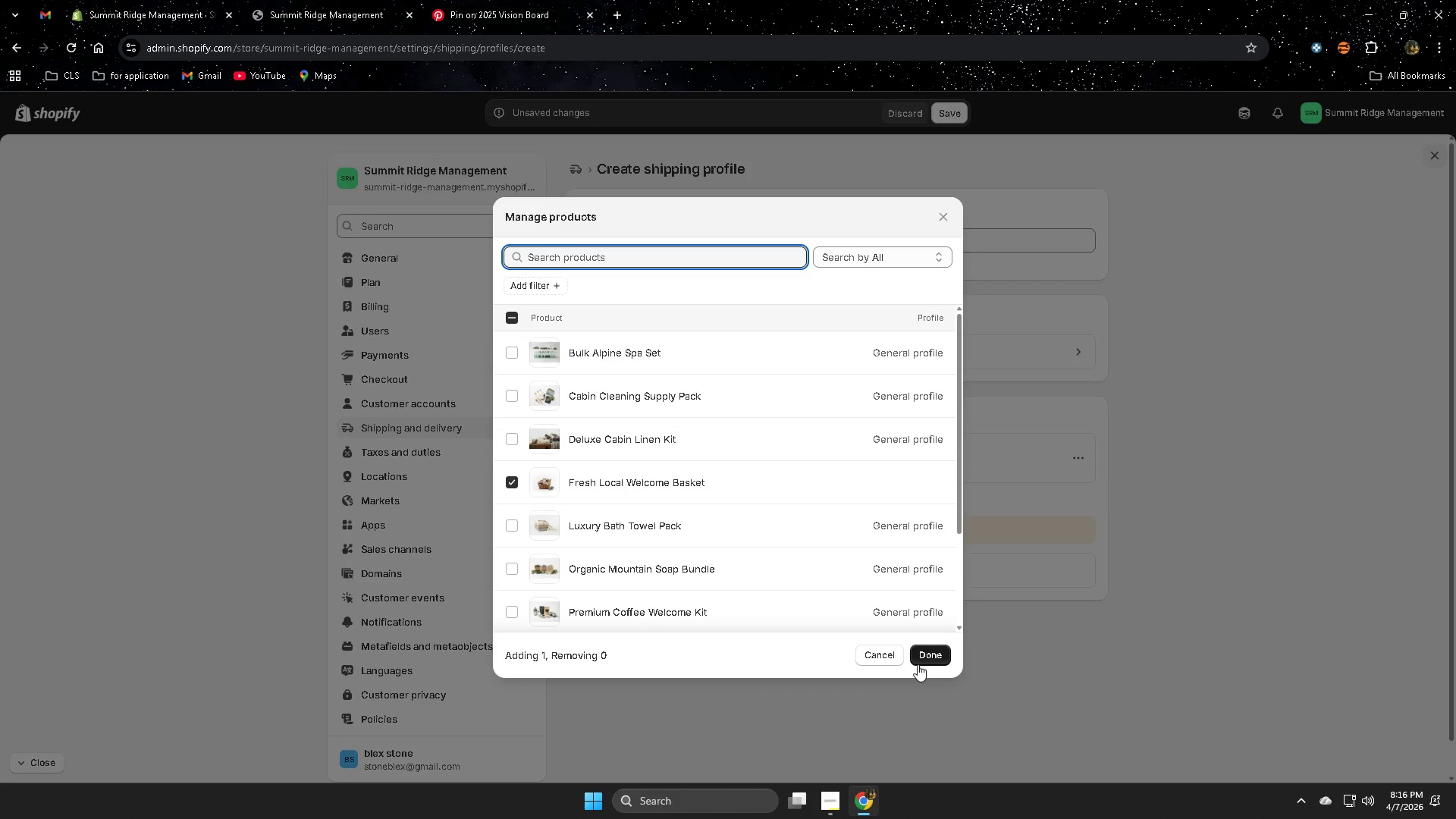 
wait(8.16)
 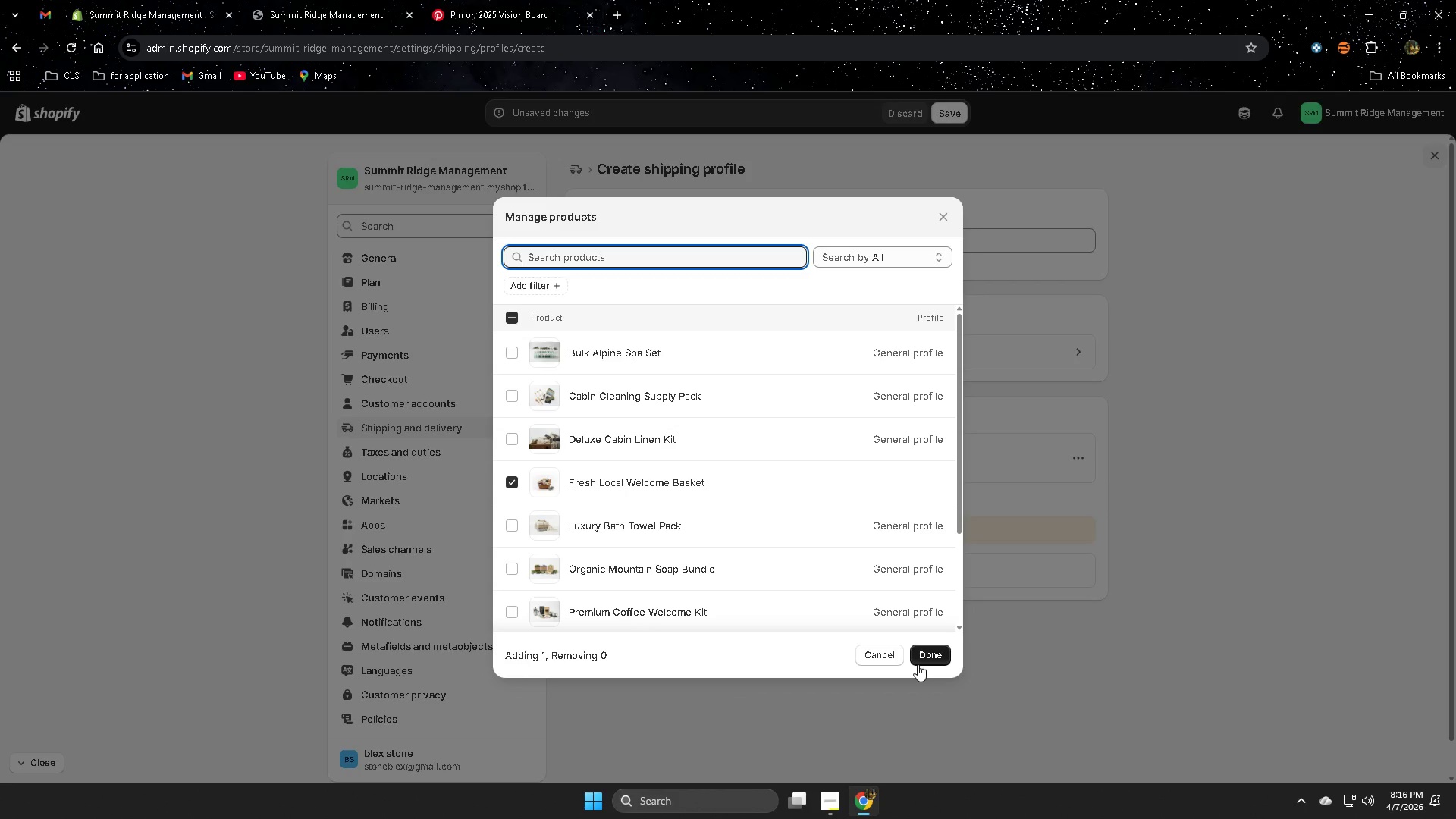 
left_click([924, 657])
 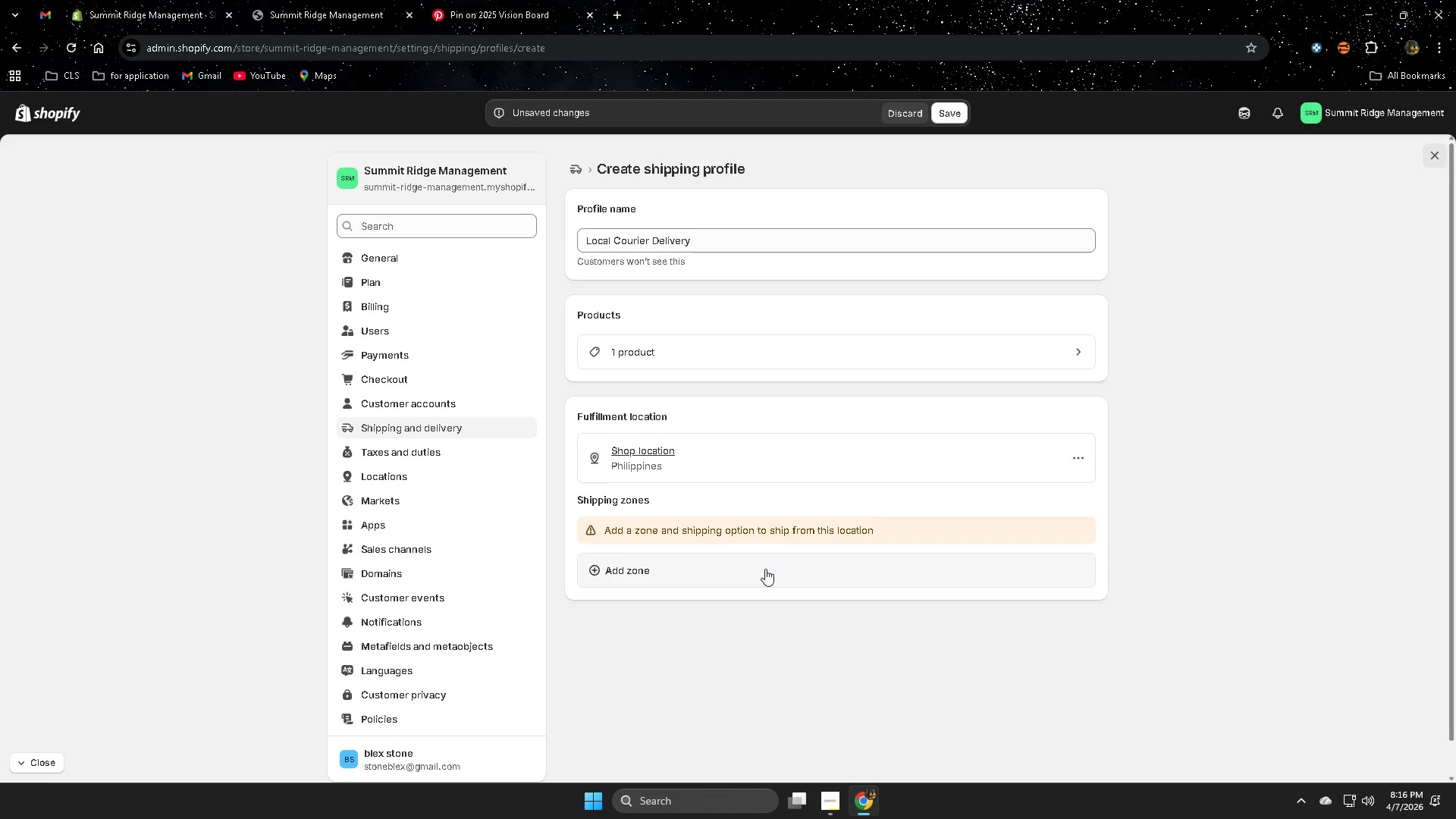 
wait(5.28)
 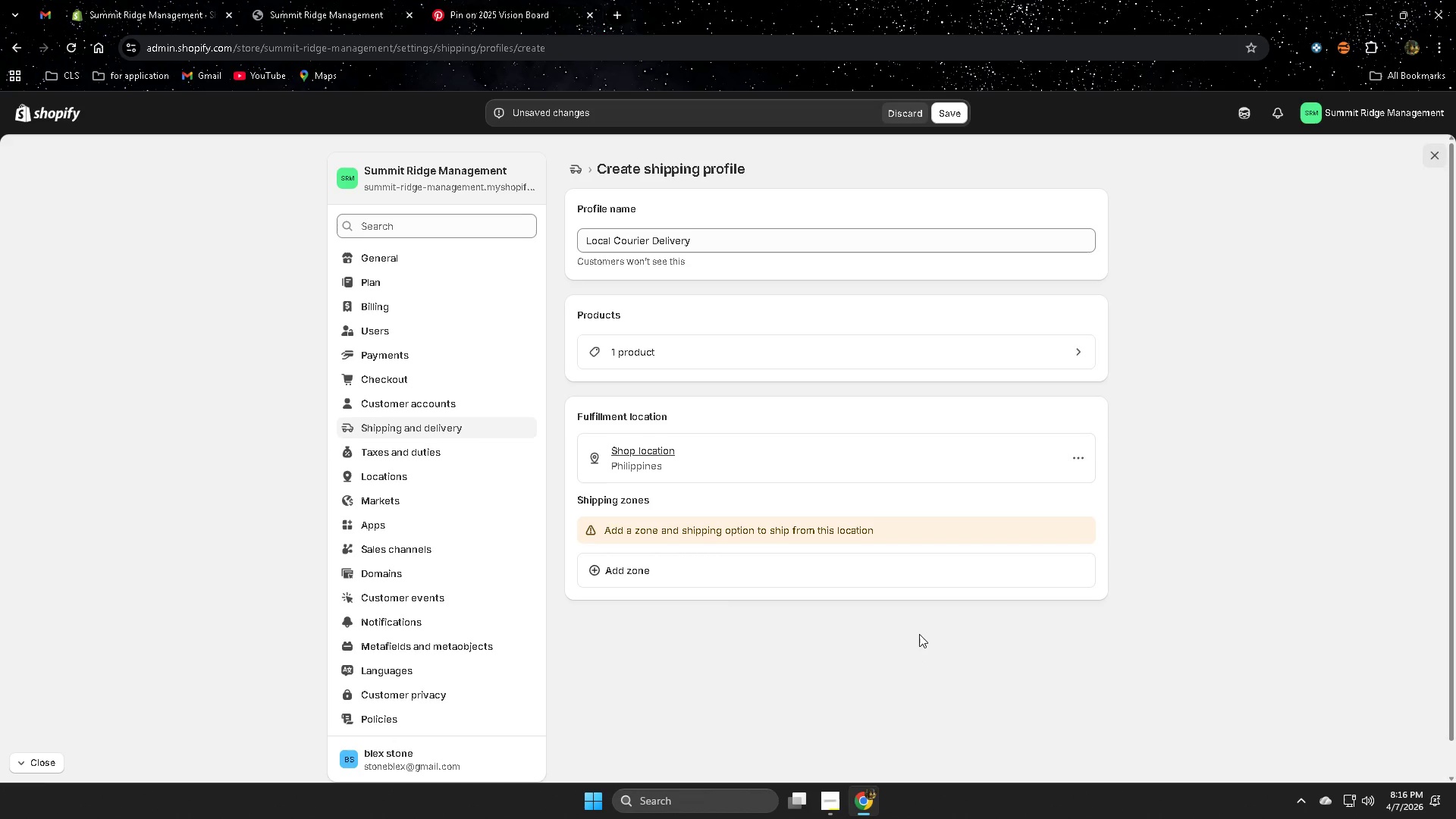 
left_click([765, 569])
 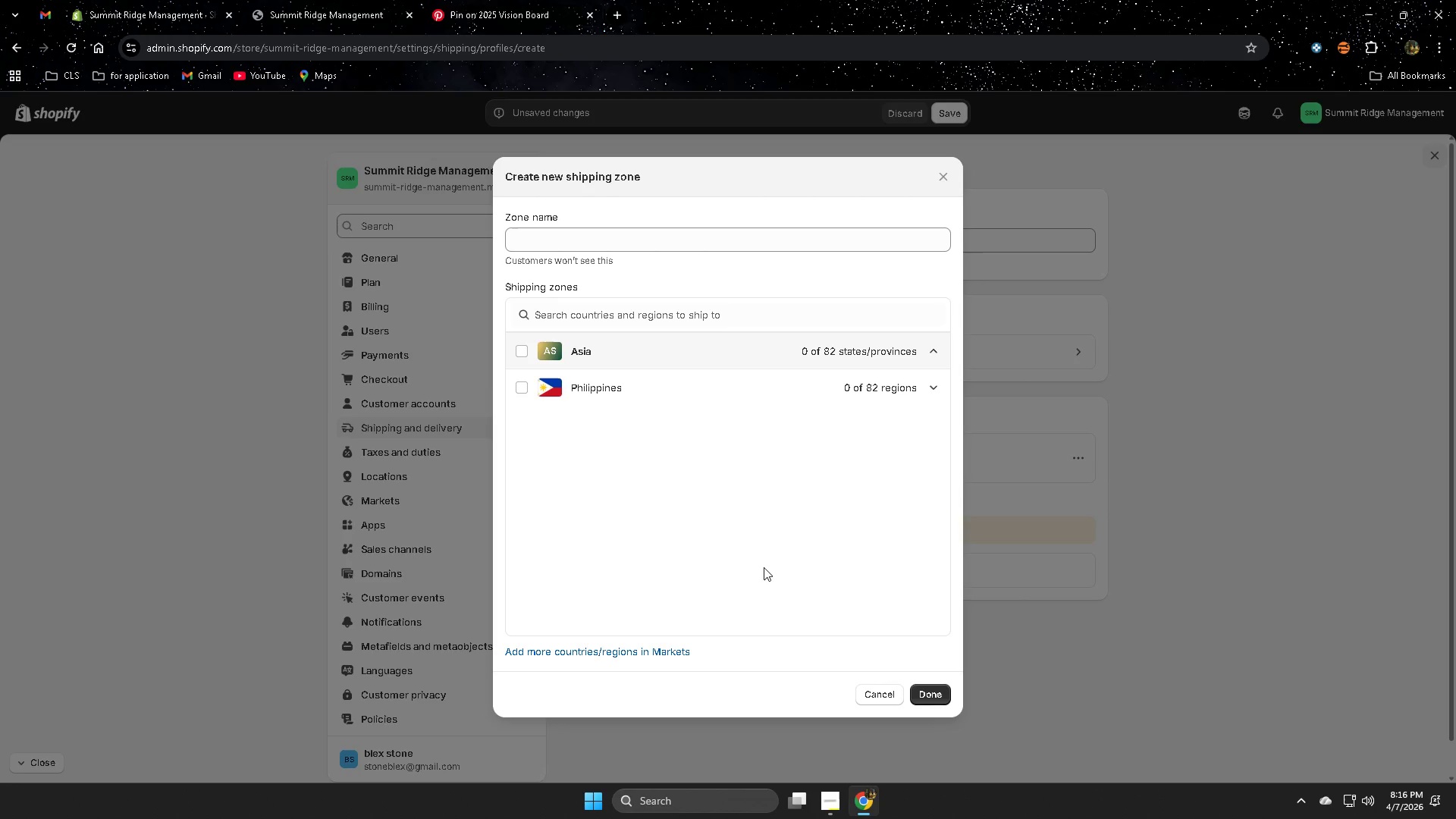 
wait(13.23)
 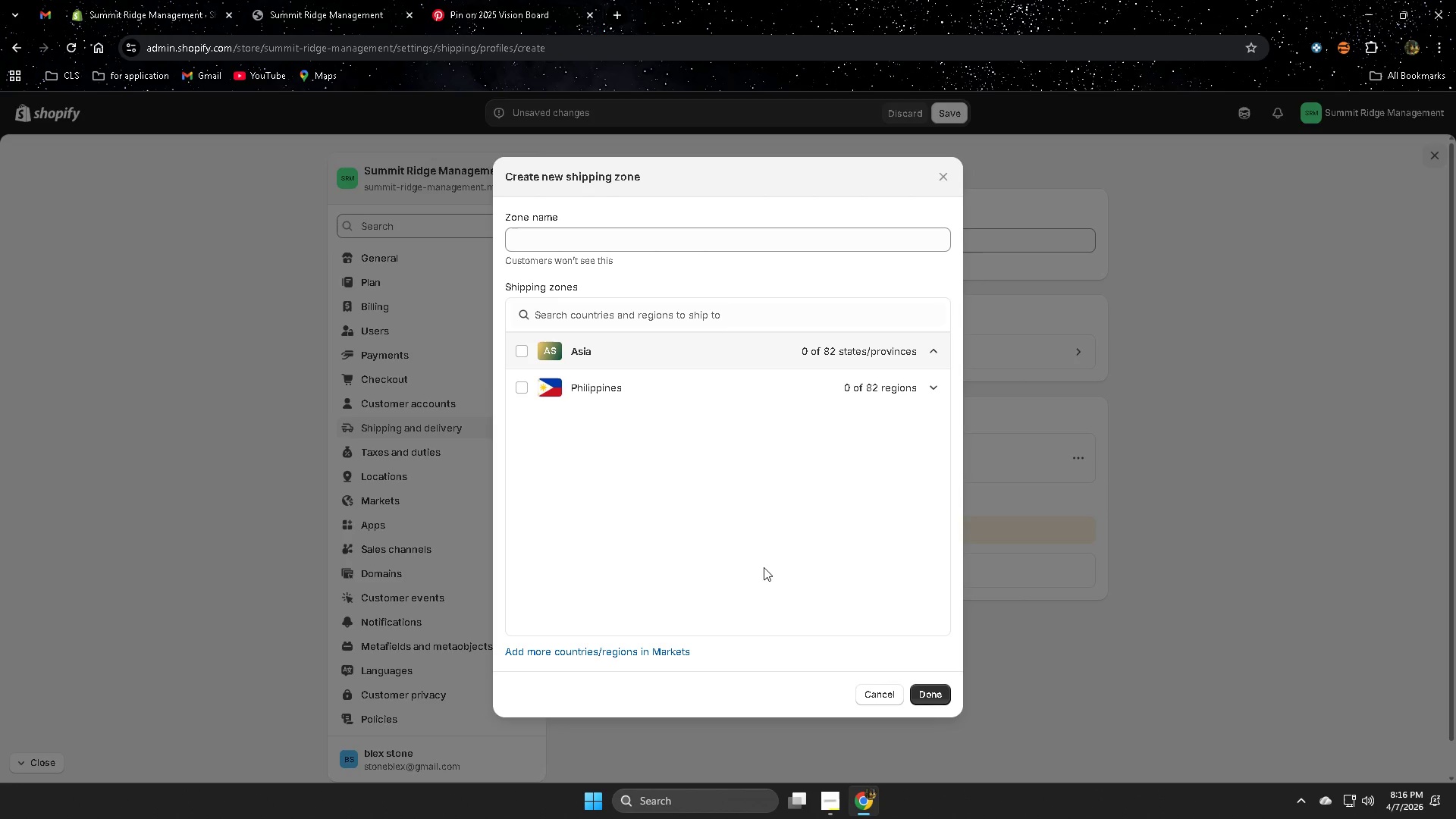 
left_click([587, 243])
 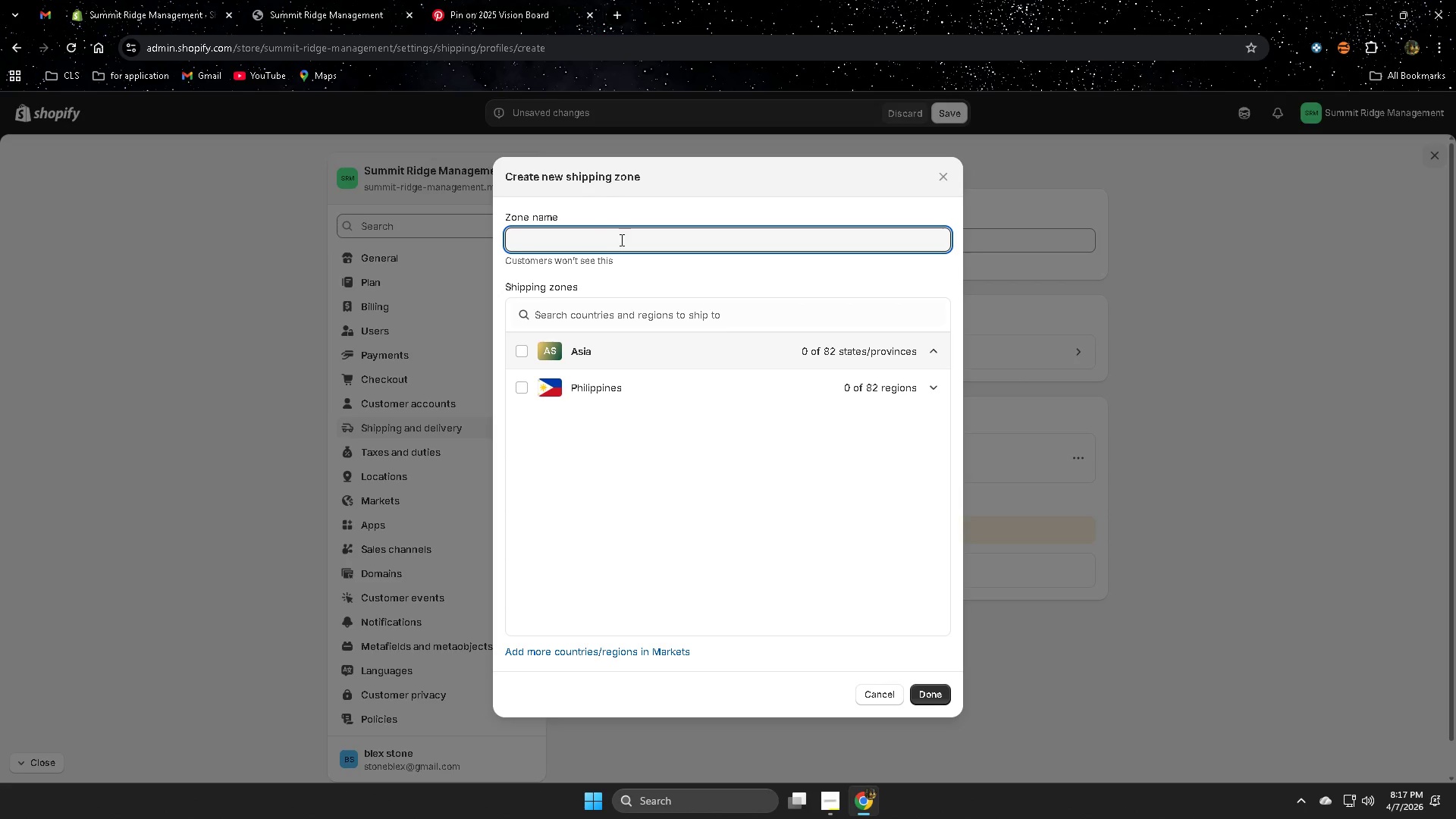 
wait(13.31)
 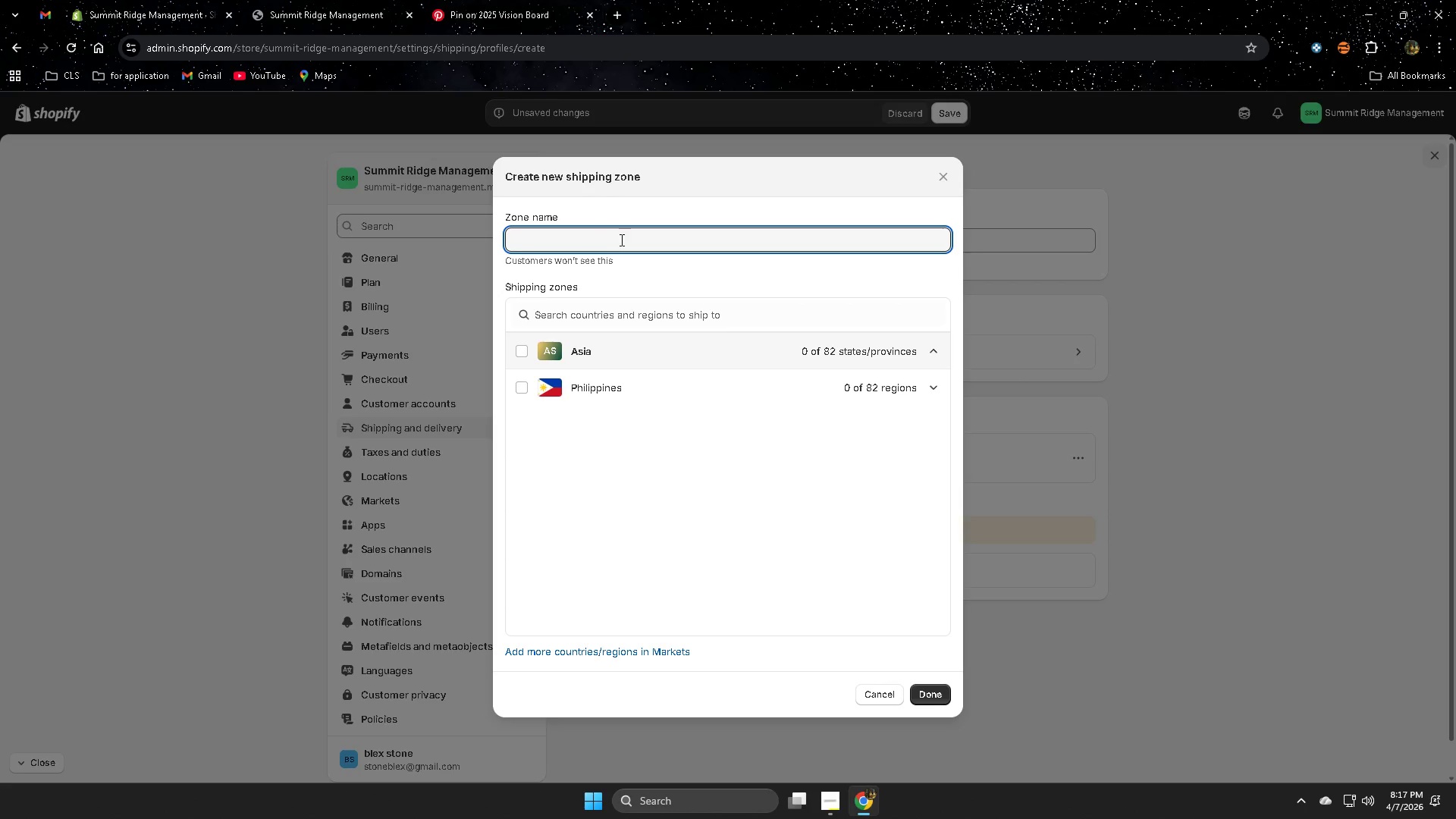 
left_click([565, 325])
 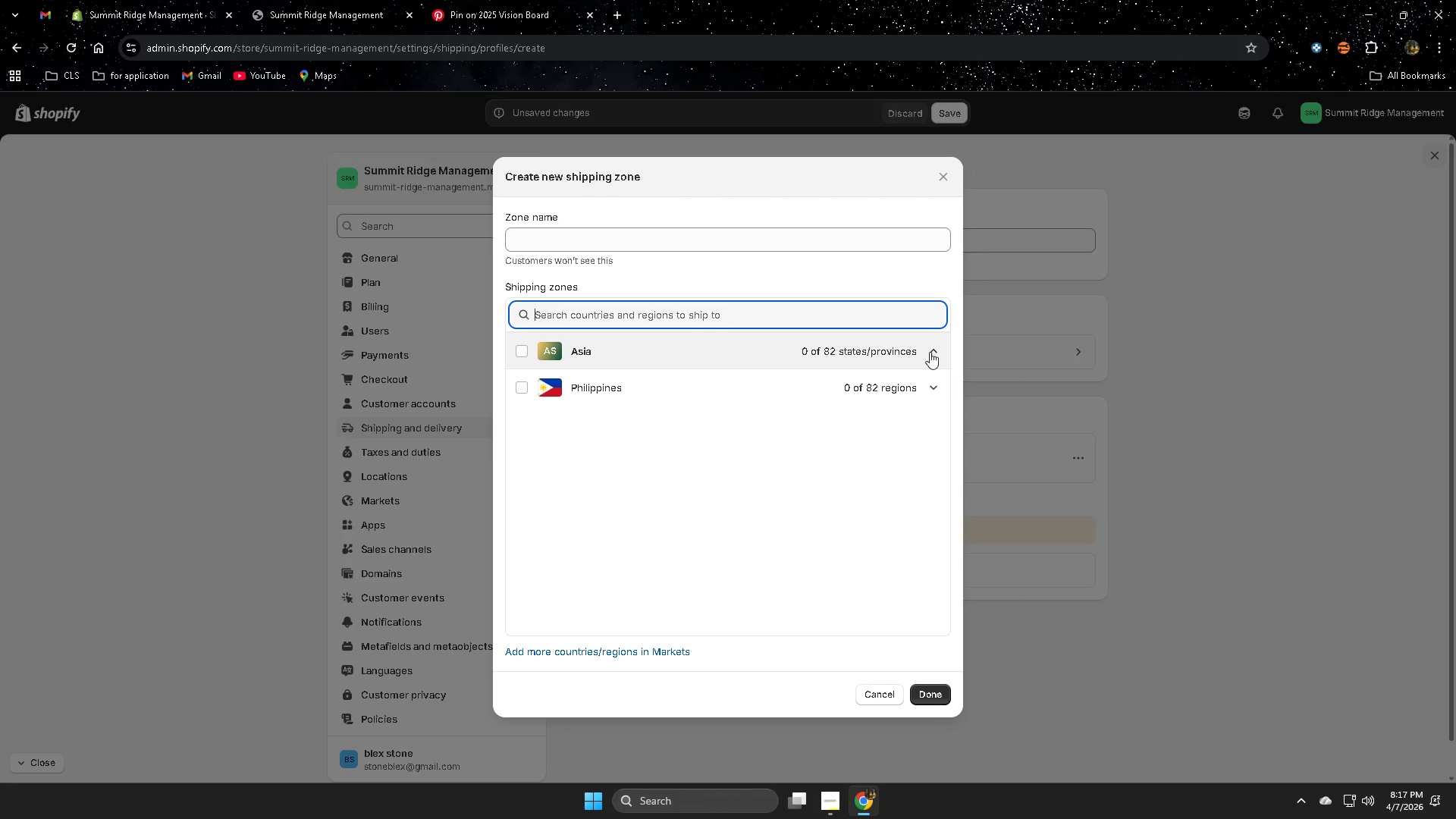 
left_click([861, 312])
 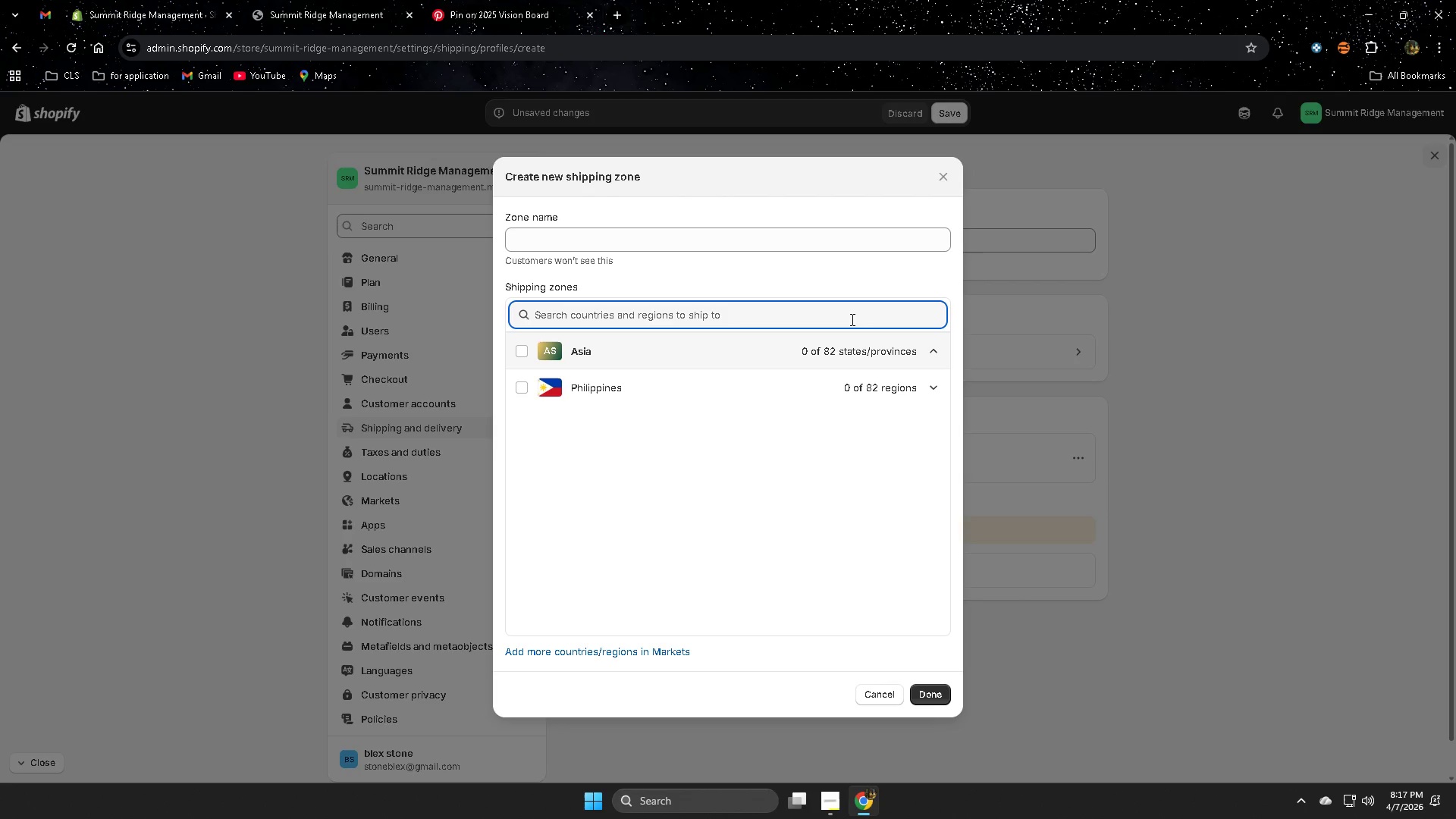 
type(un)
key(Backspace)
key(Backspace)
key(Backspace)
type(Unites)
 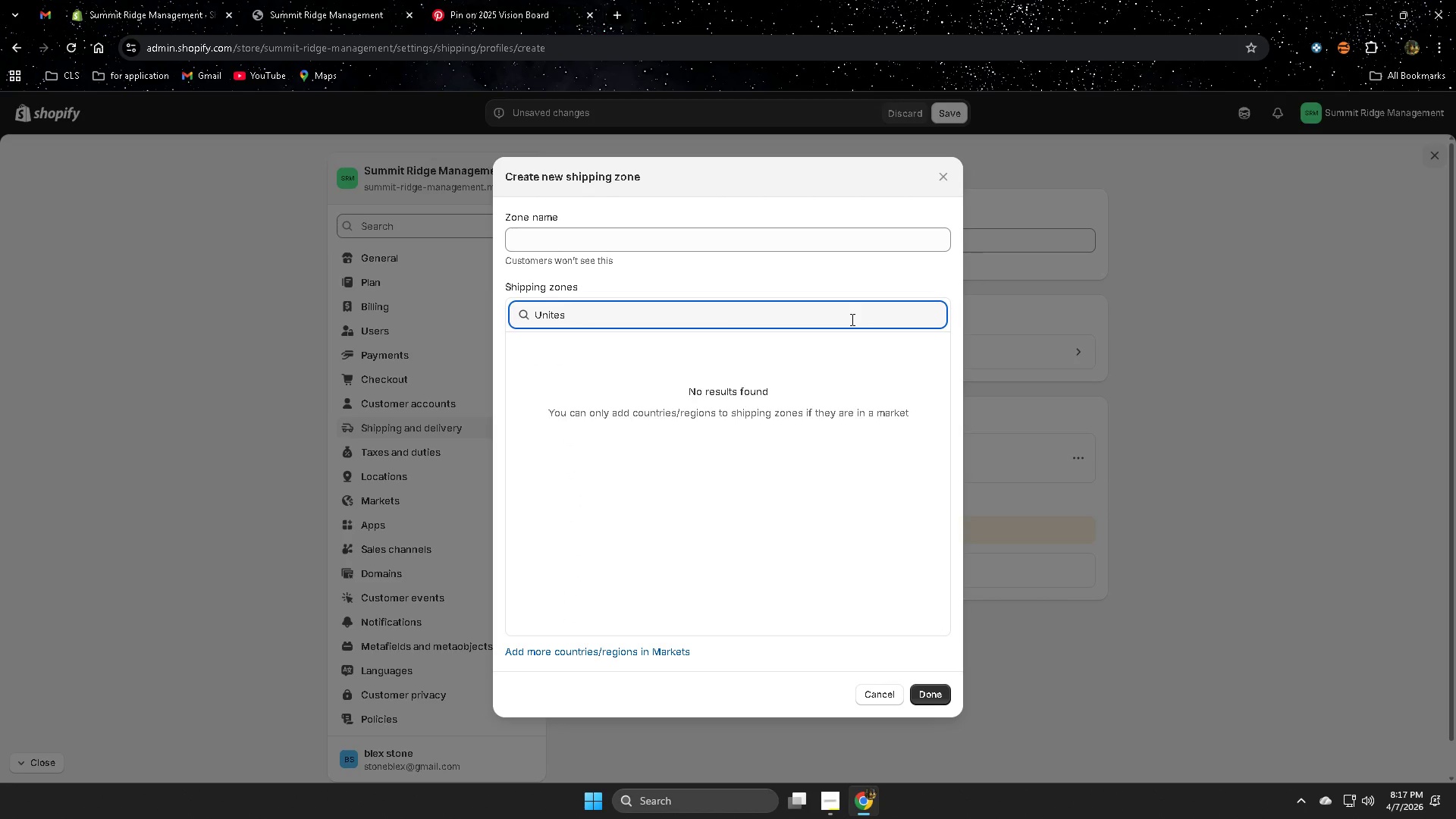 
key(Backspace)
 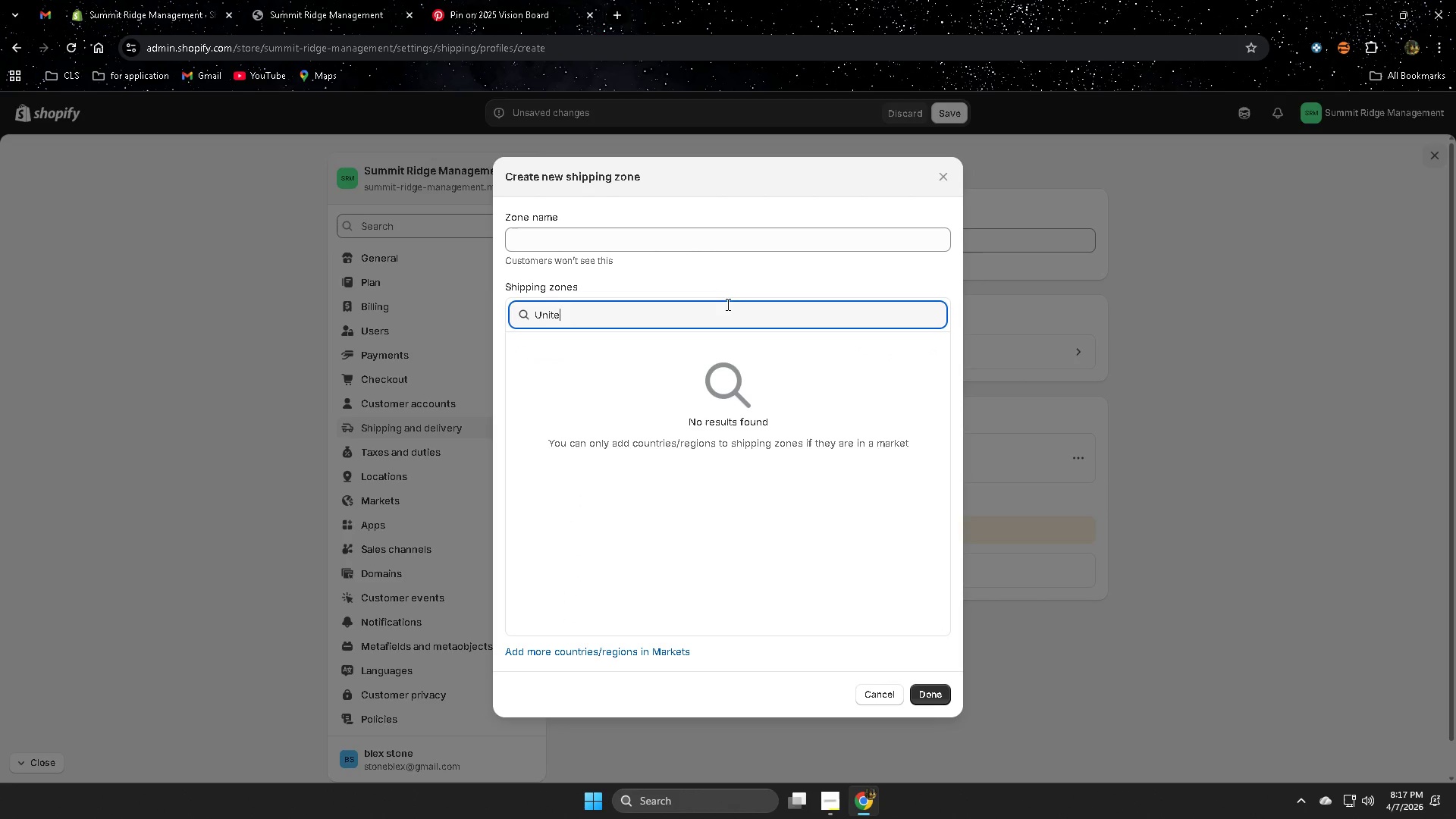 
key(Backspace)
 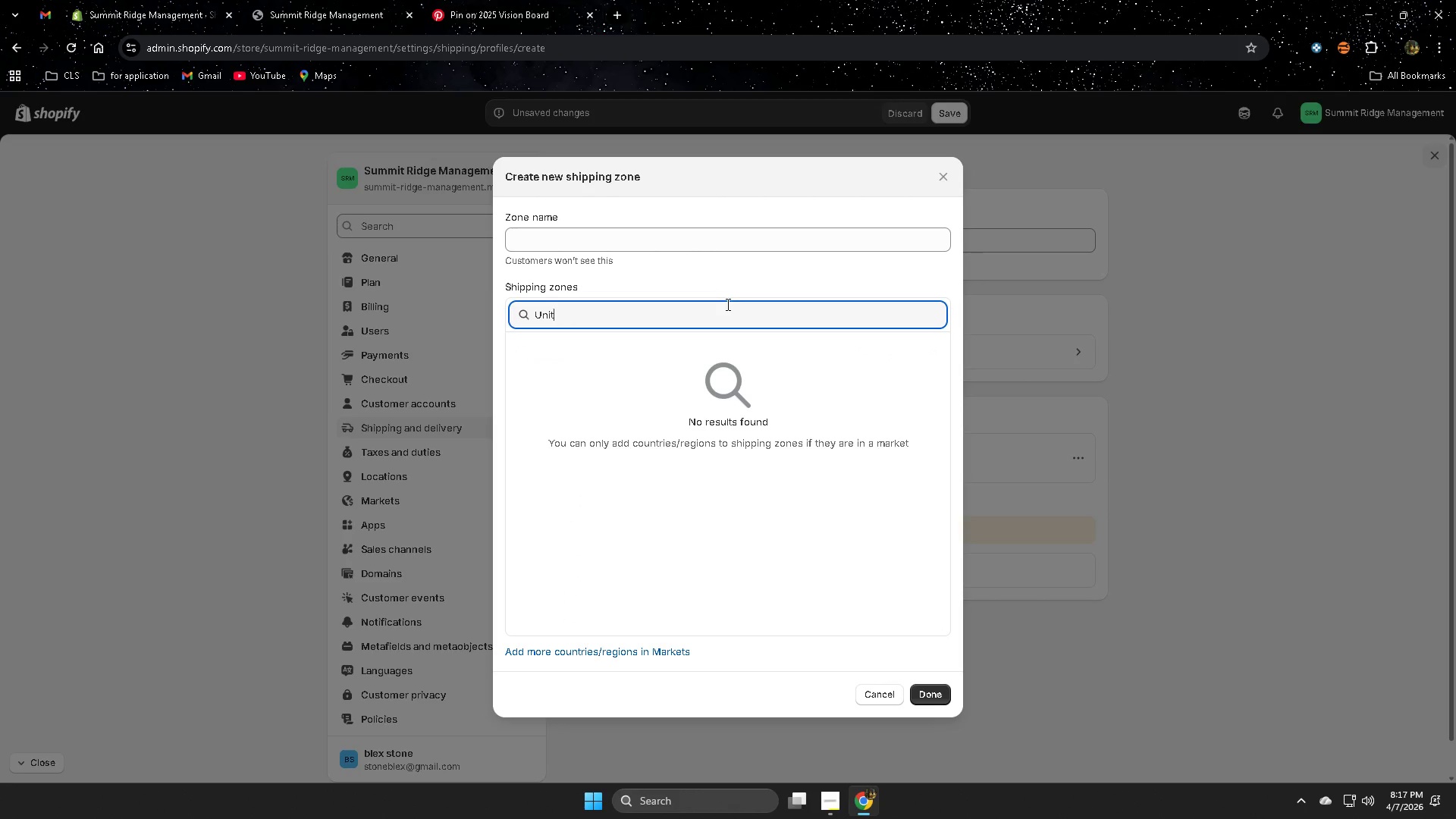 
key(Backspace)
 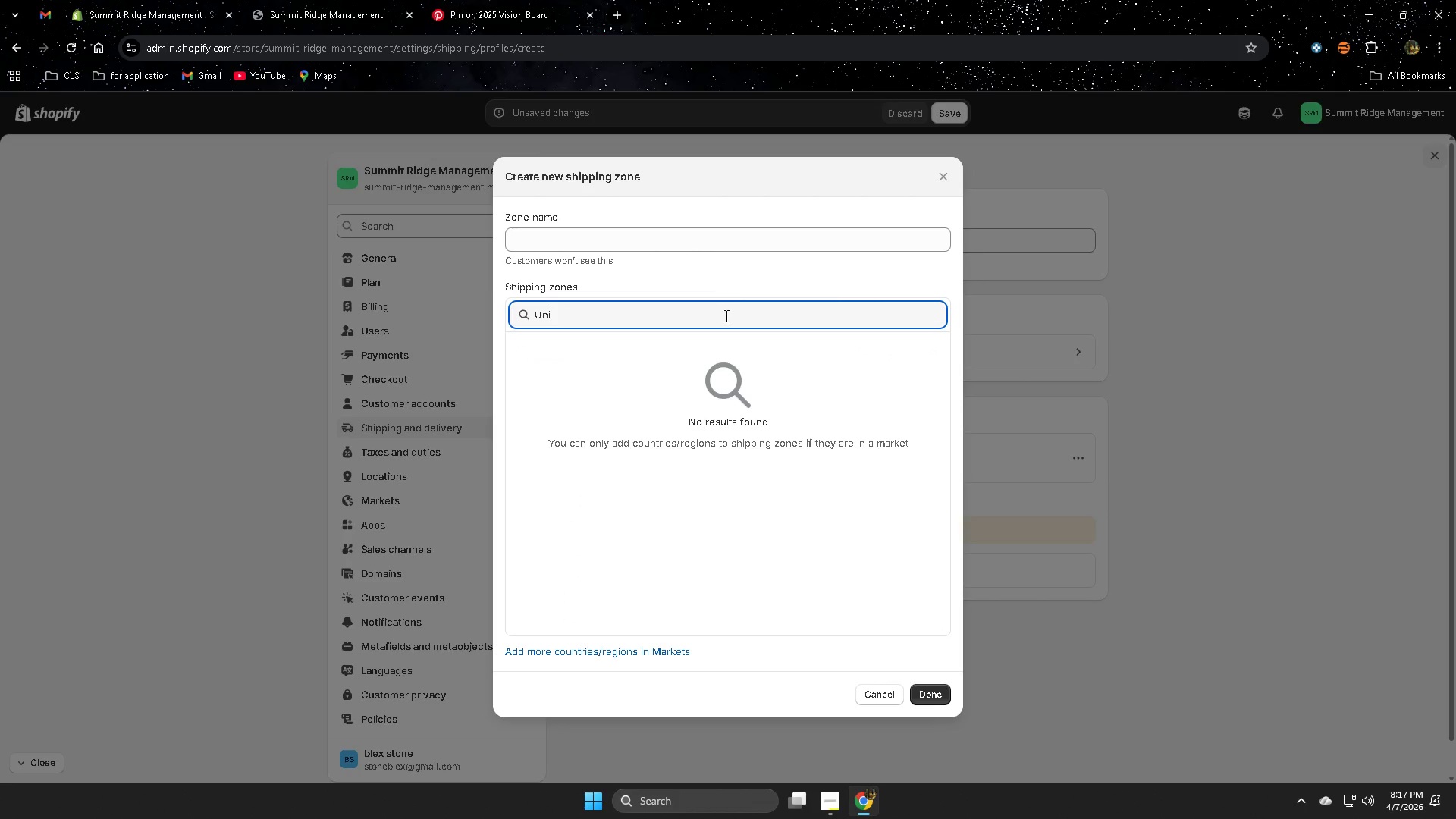 
key(Backspace)
 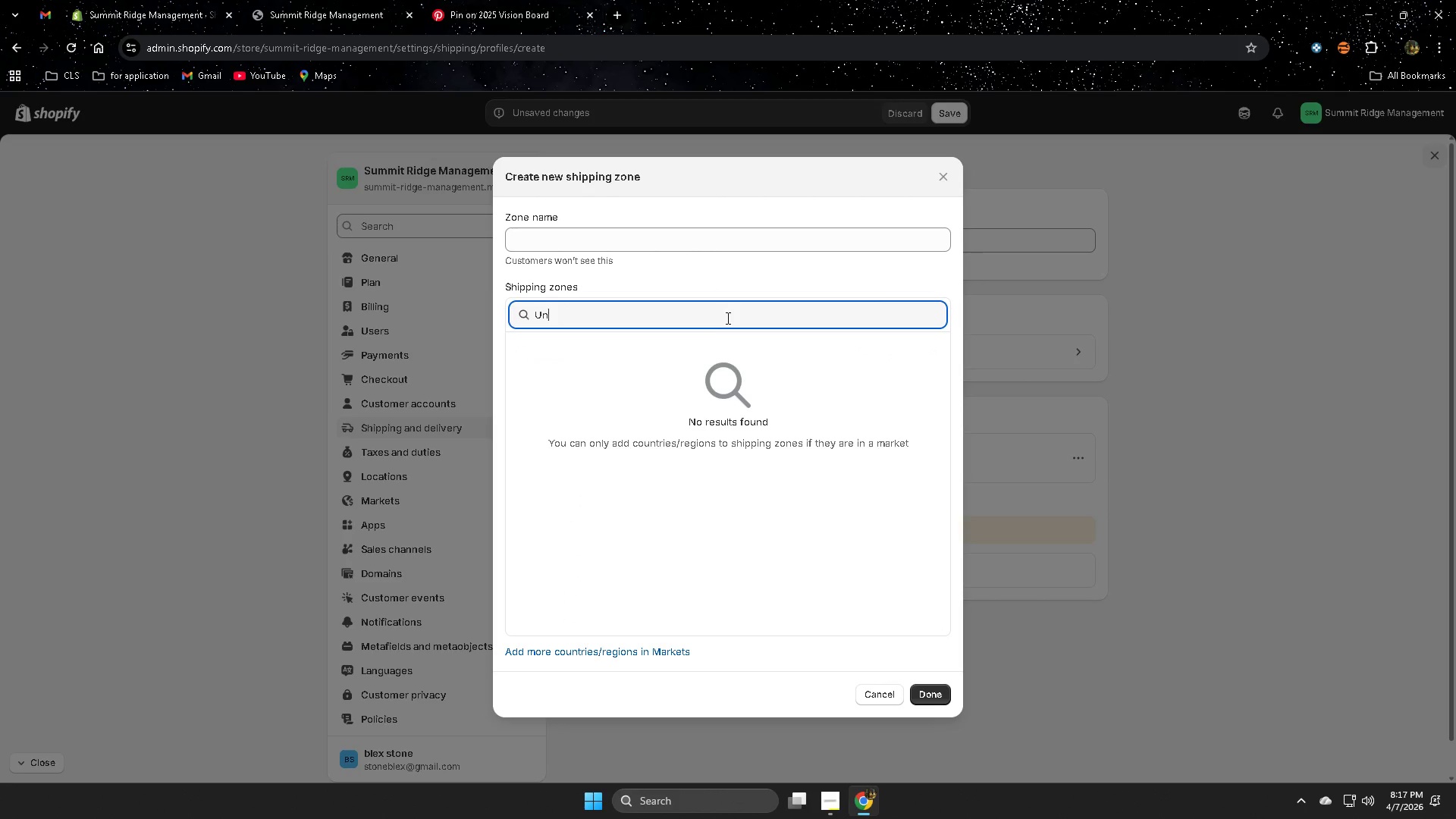 
key(Backspace)
 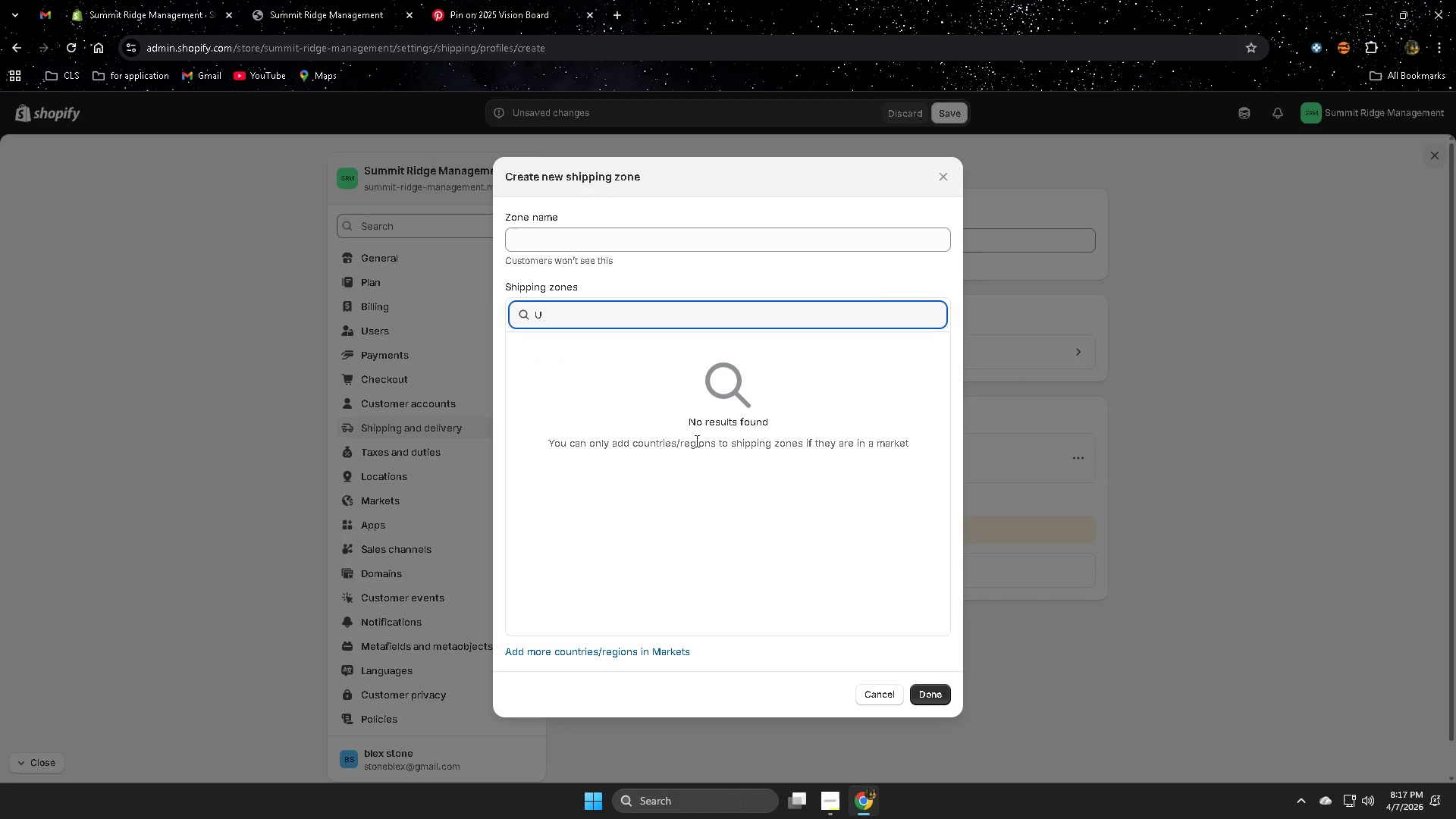 
key(Backspace)
 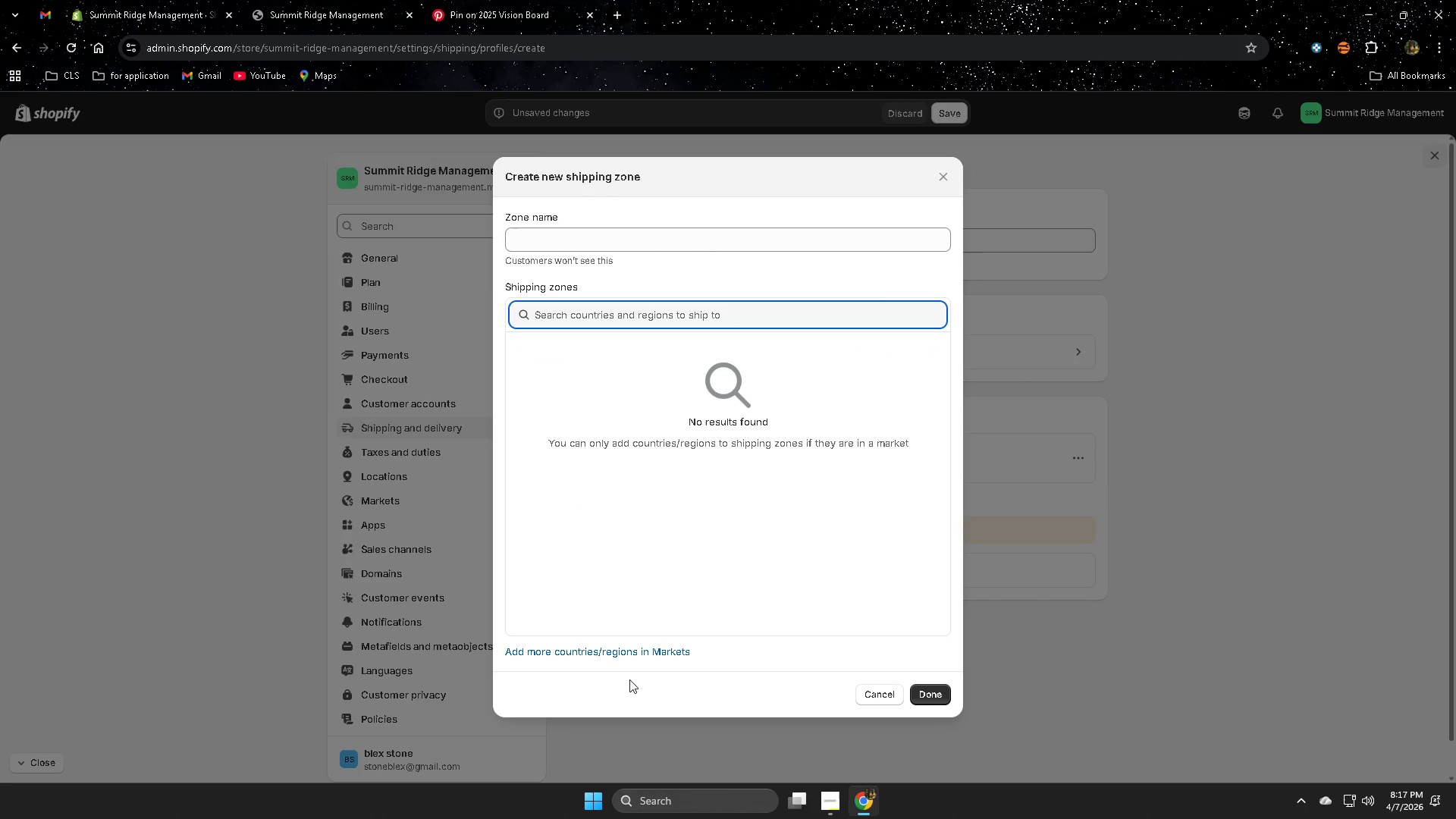 
key(Backspace)
 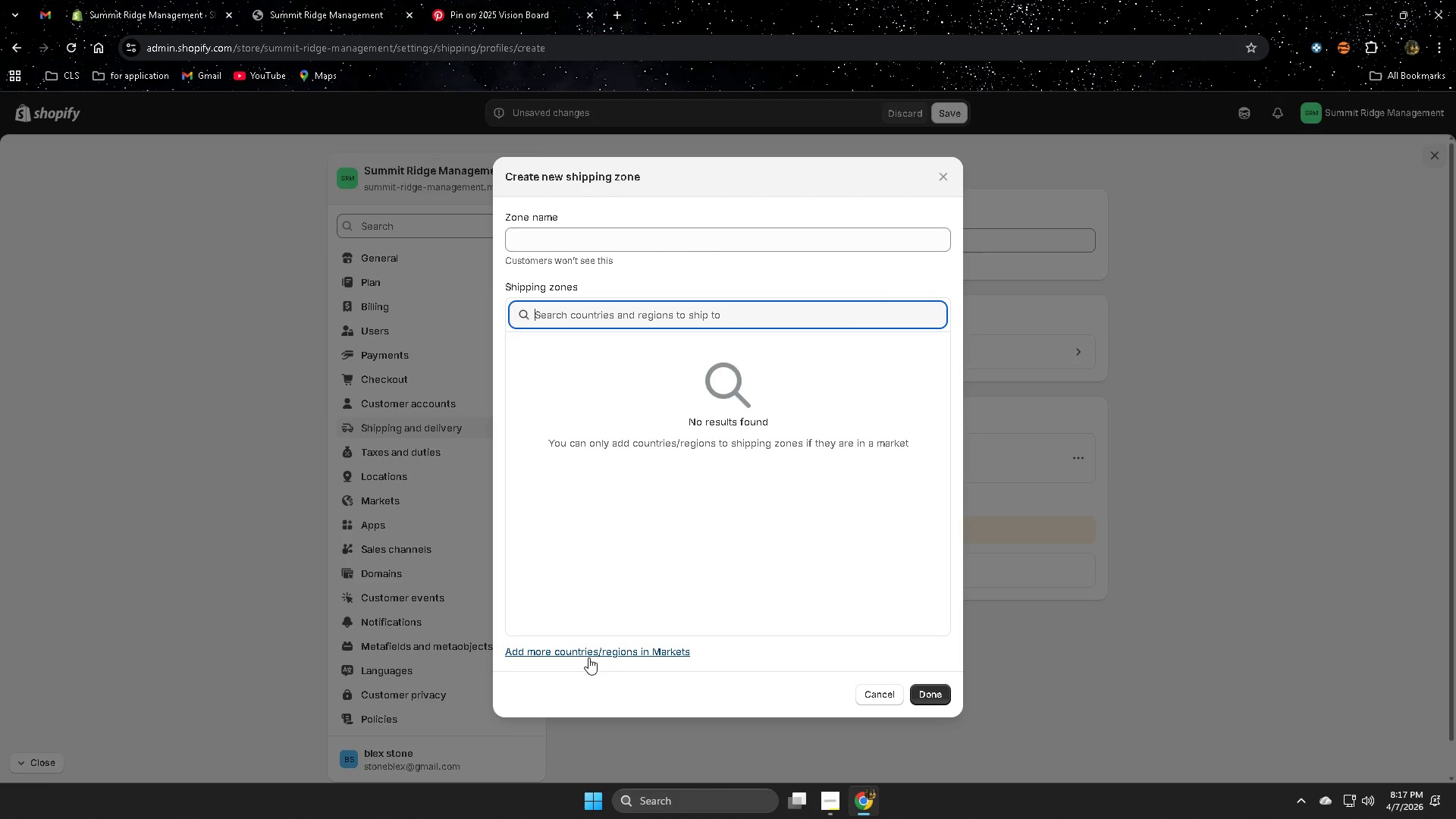 
left_click([588, 657])
 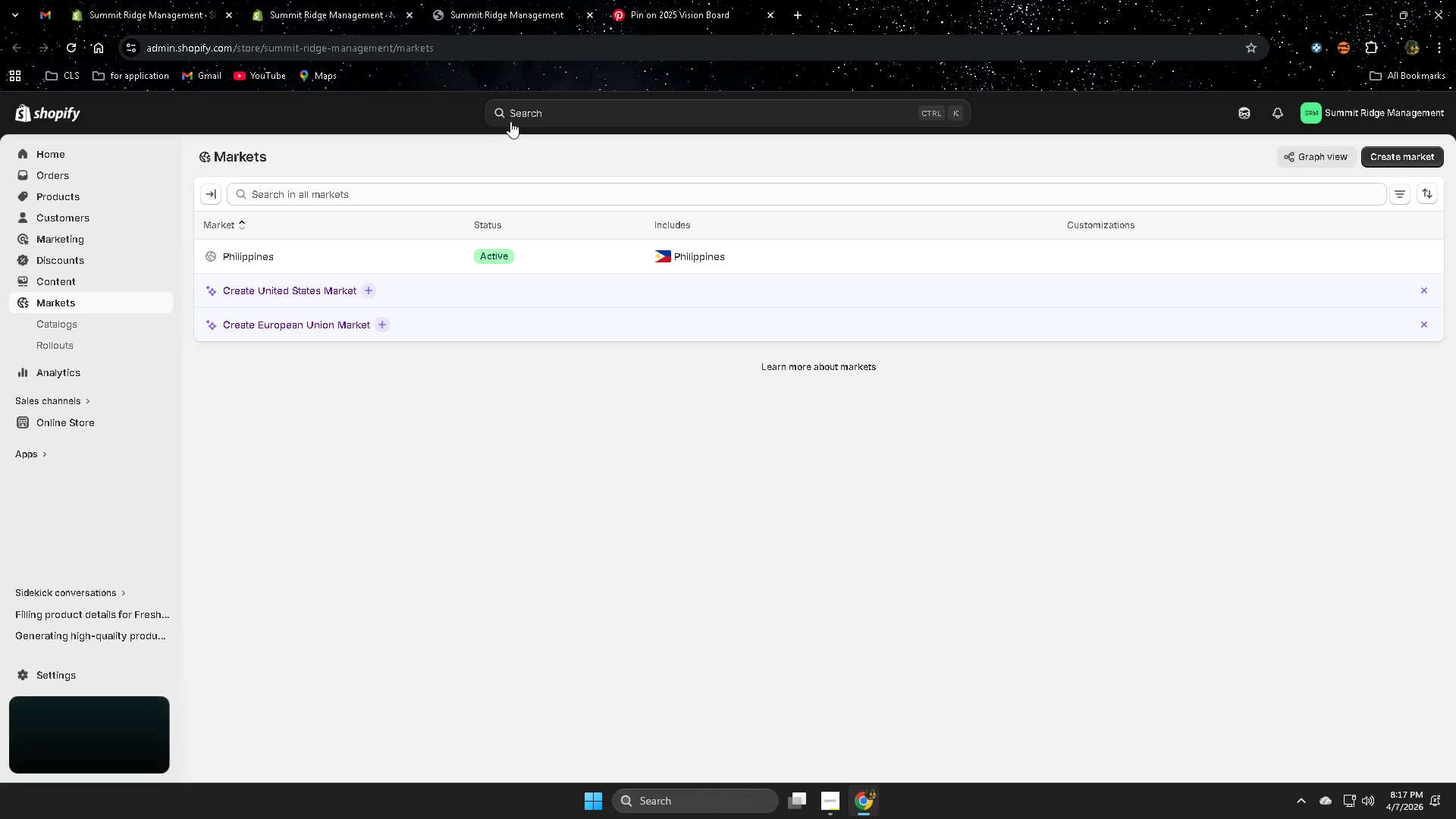 
wait(6.53)
 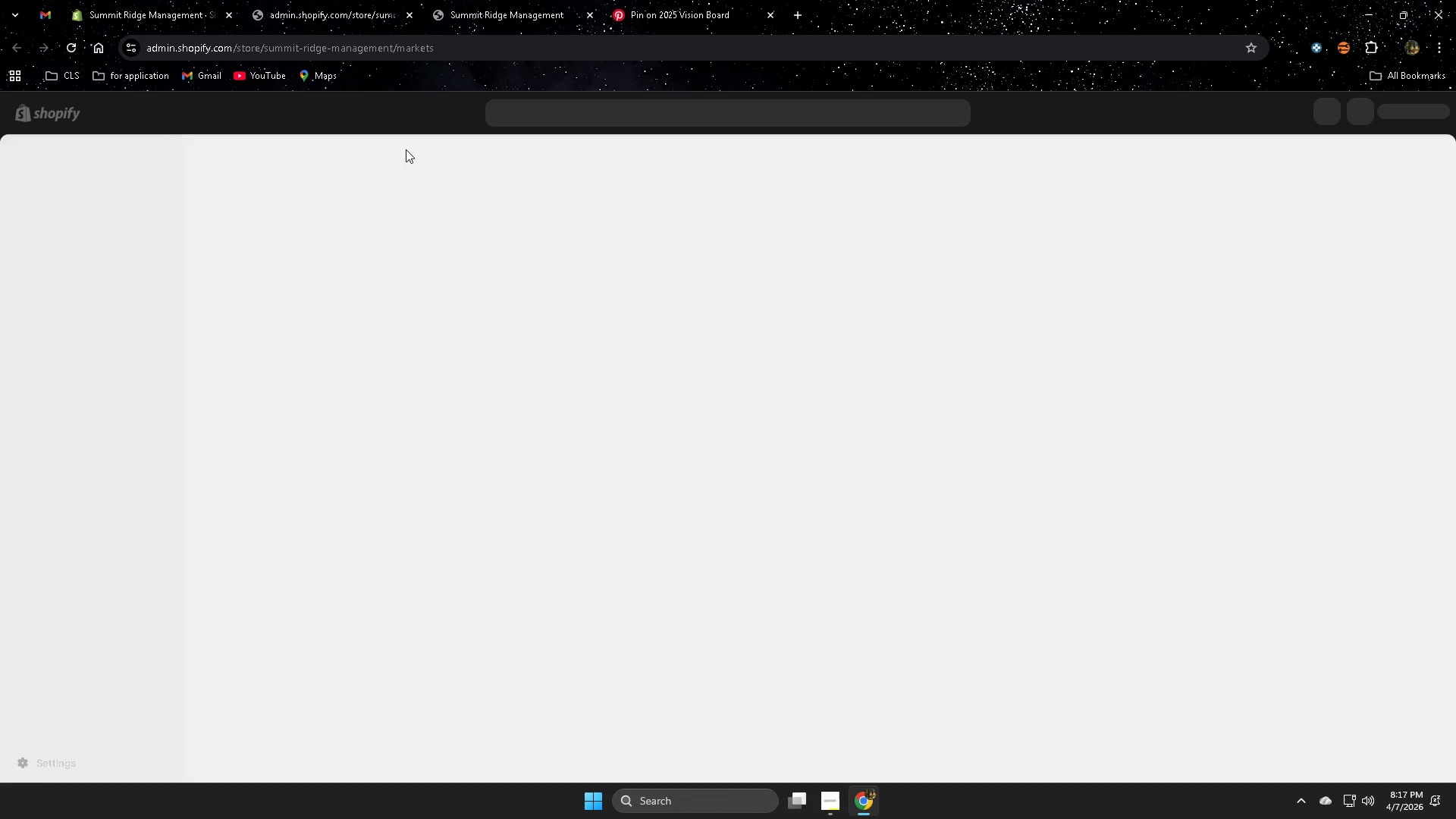 
left_click([325, 290])
 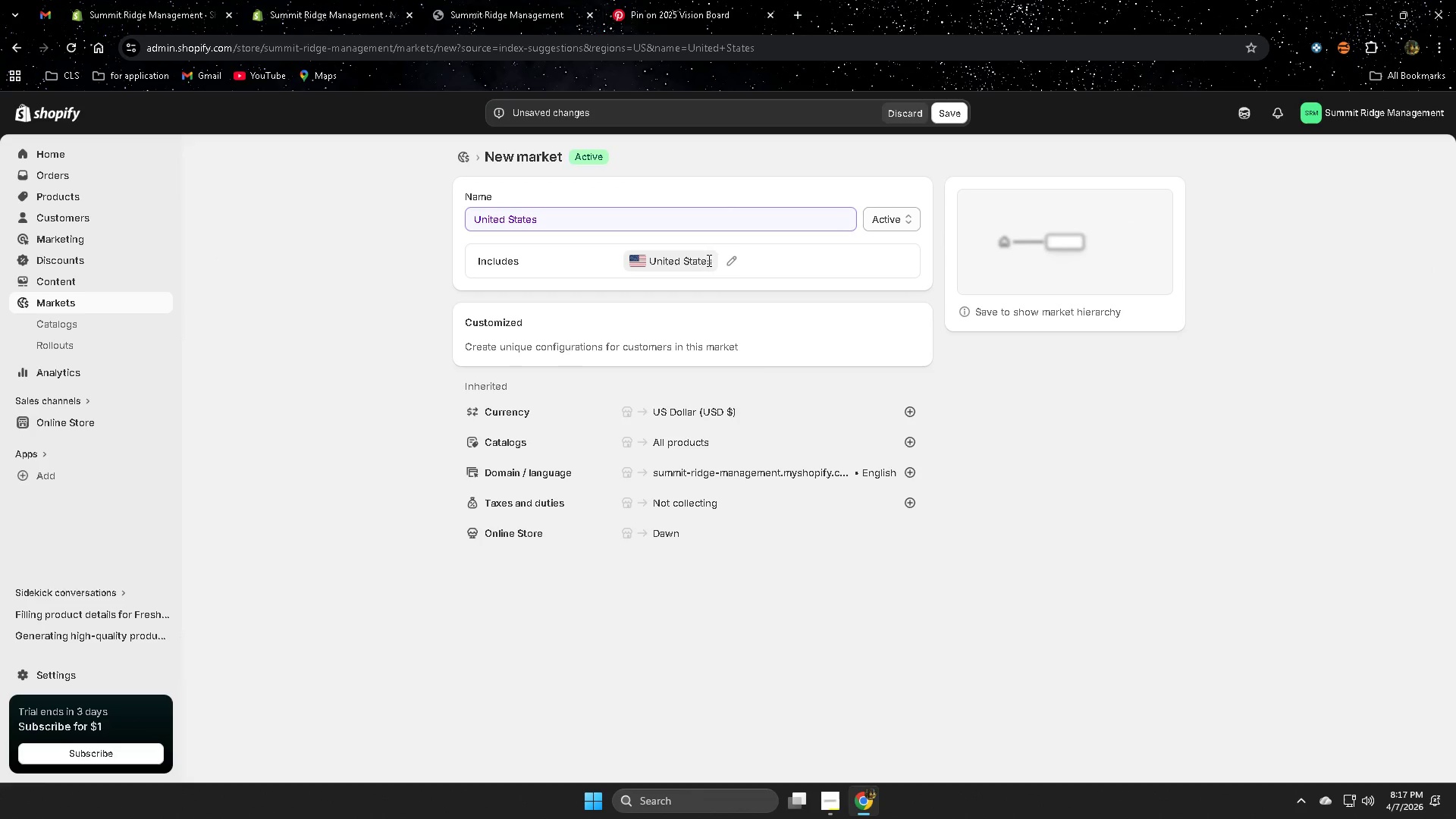 
wait(10.48)
 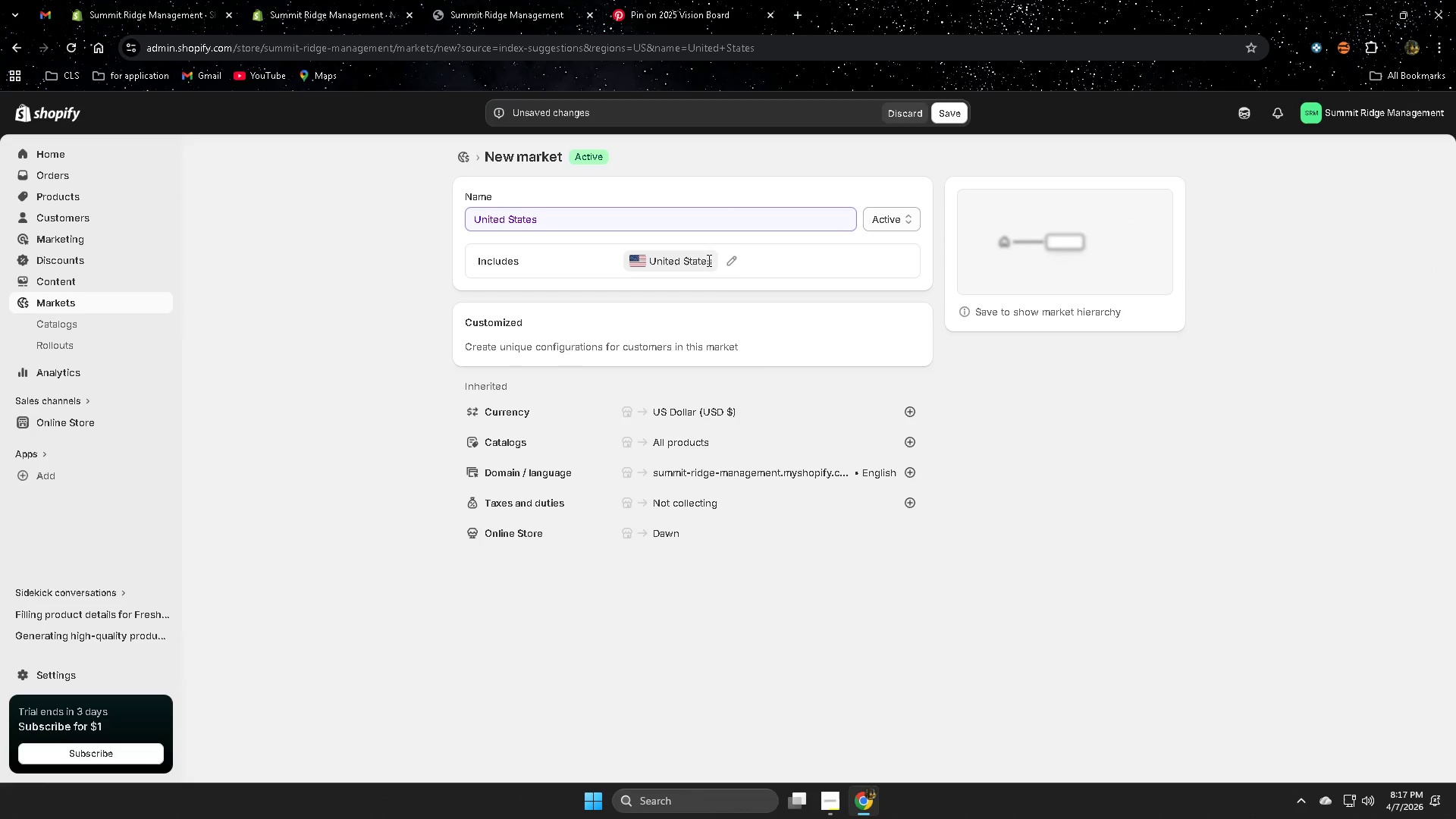 
left_click([949, 117])
 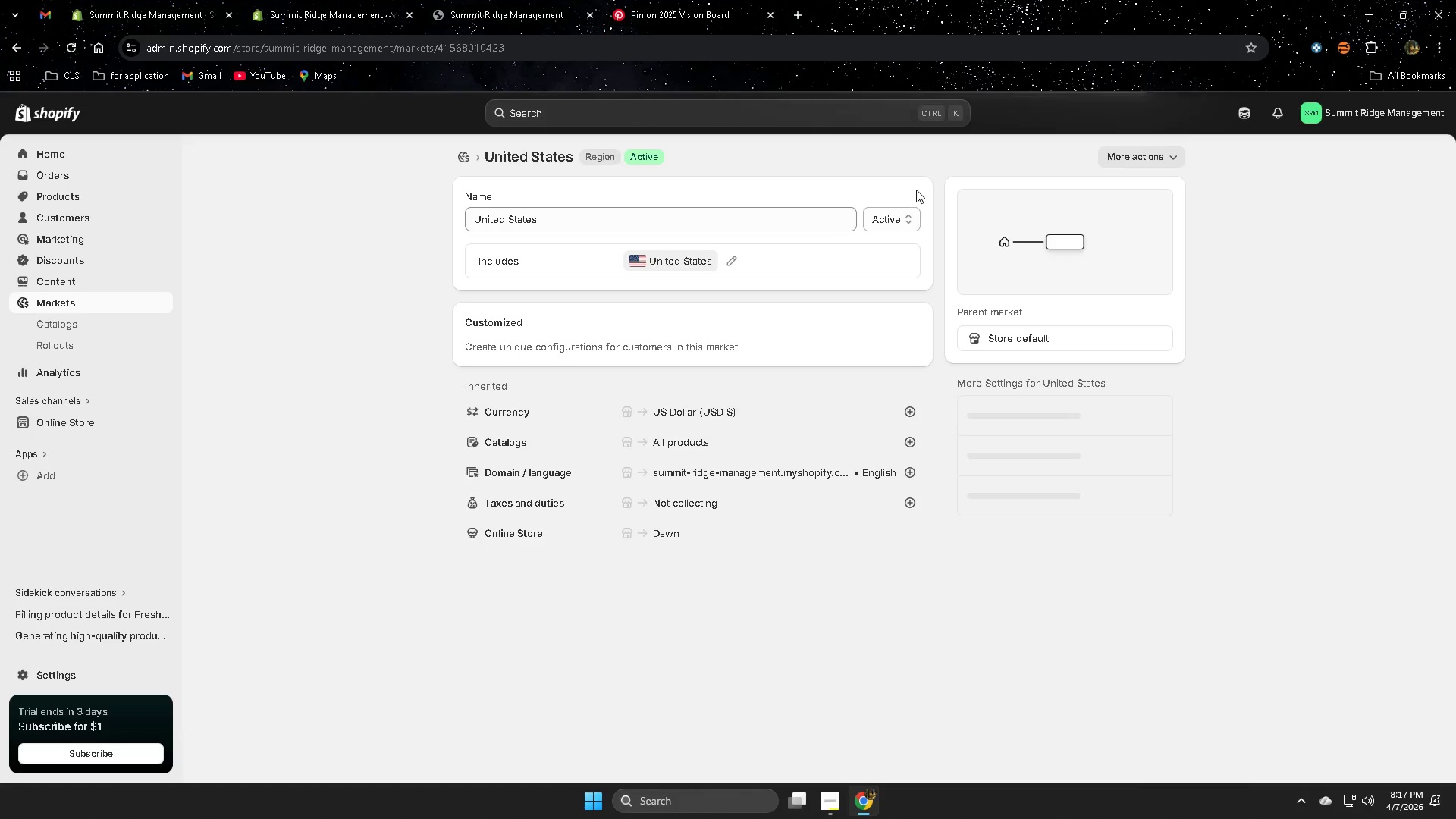 
left_click([163, 2])
 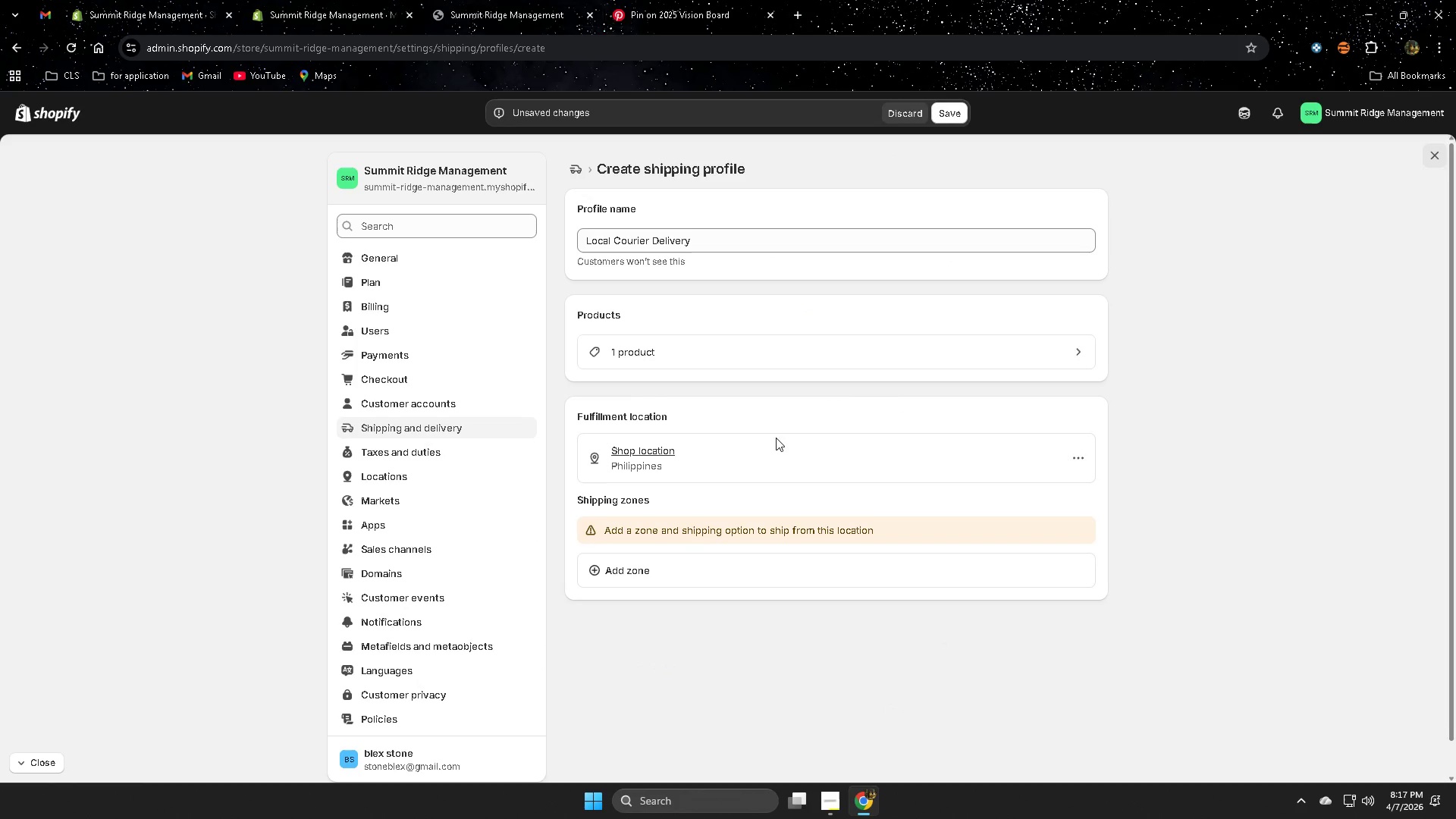 
left_click([74, 49])
 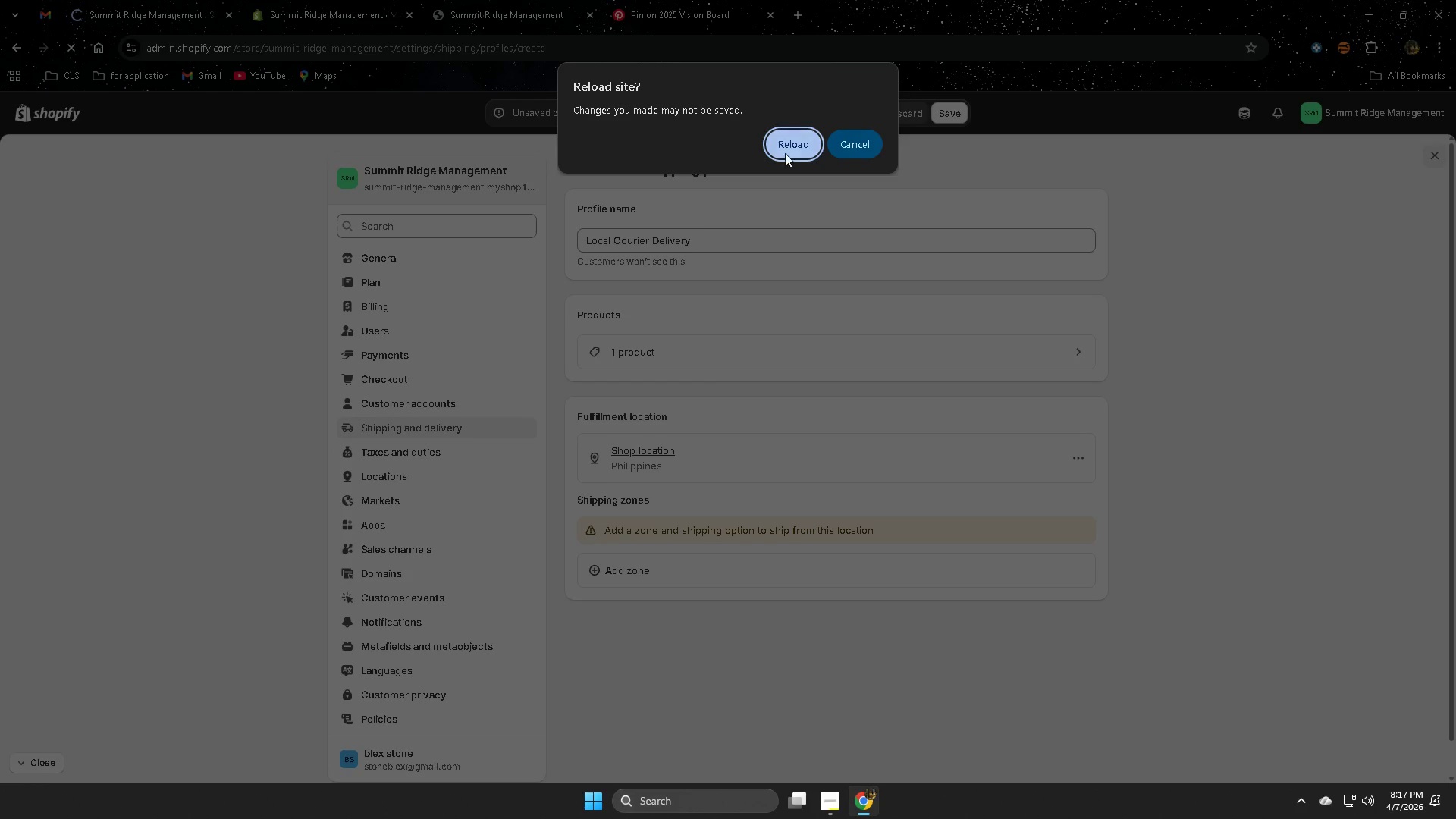 
left_click([805, 147])
 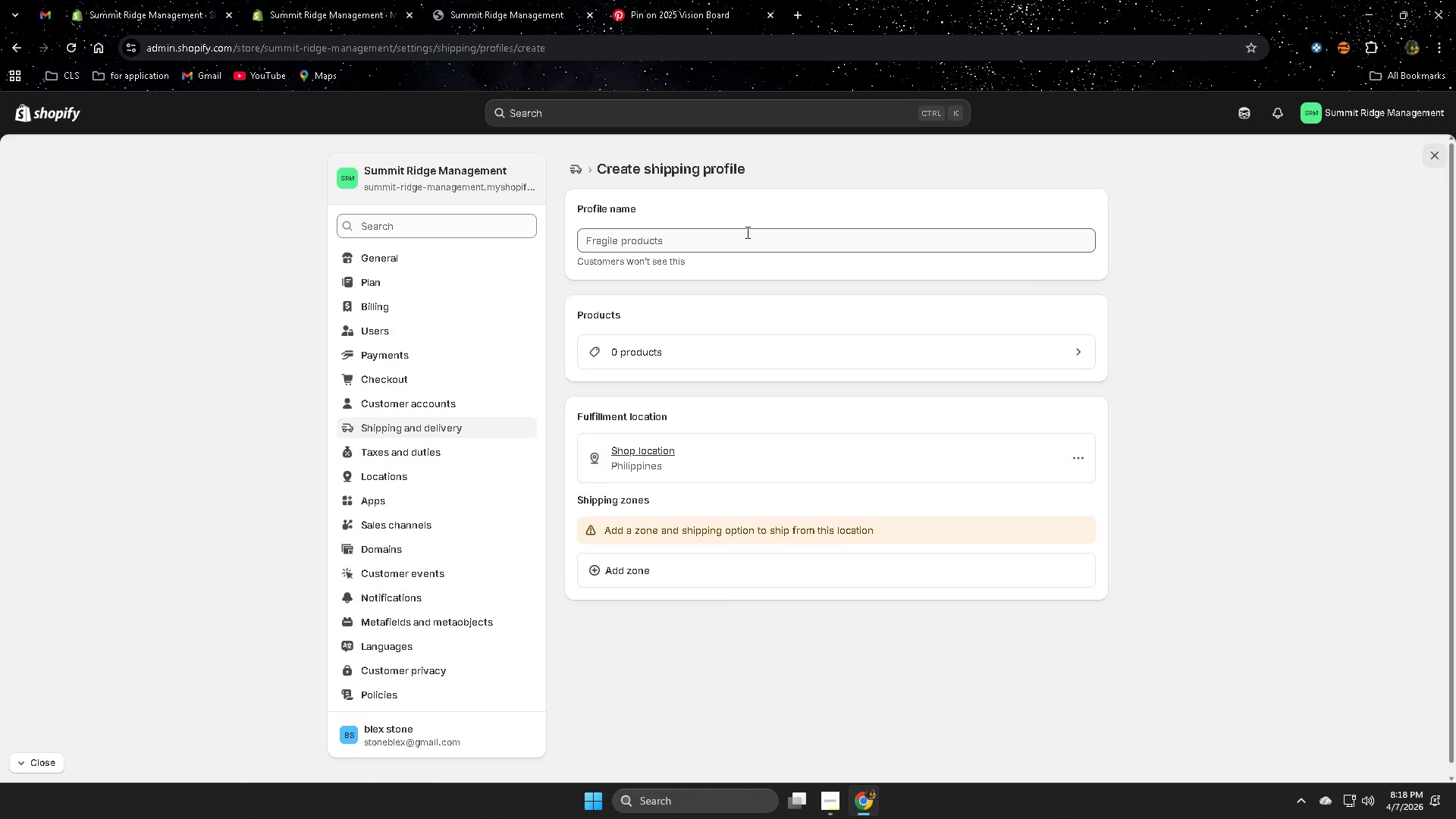 
wait(36.3)
 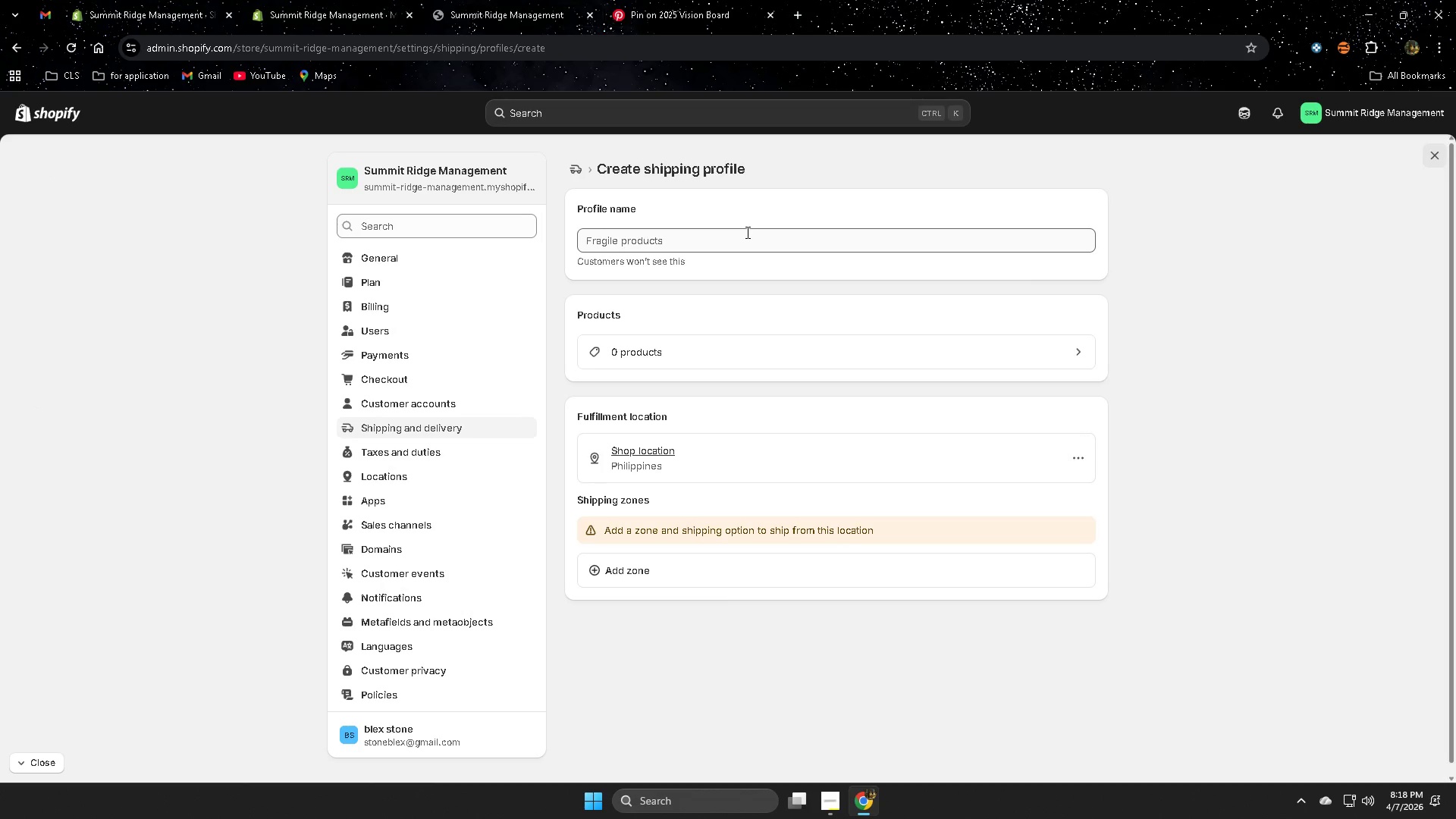 
left_click([695, 246])
 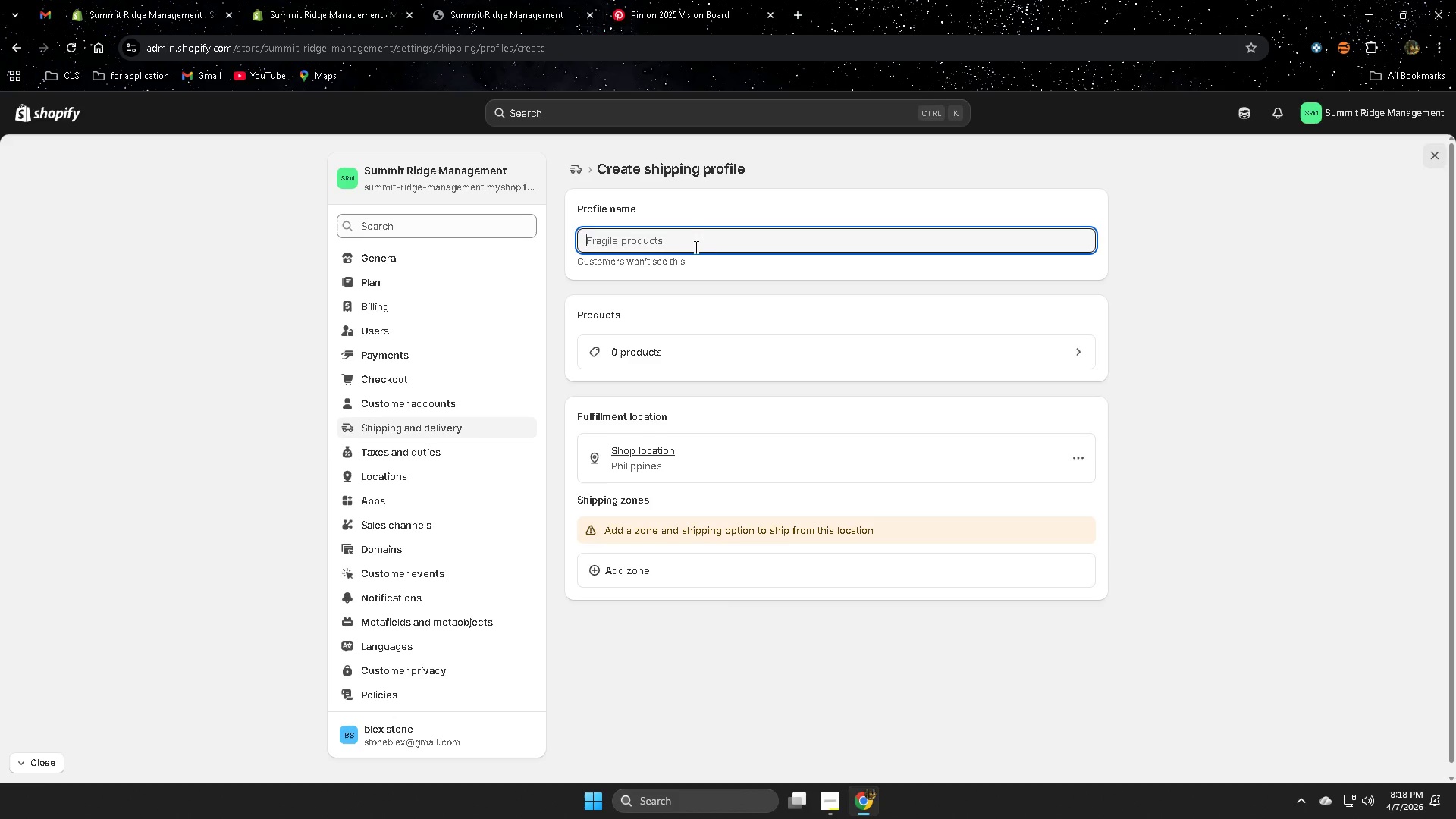 
type(Locak)
key(Backspace)
type(l)
 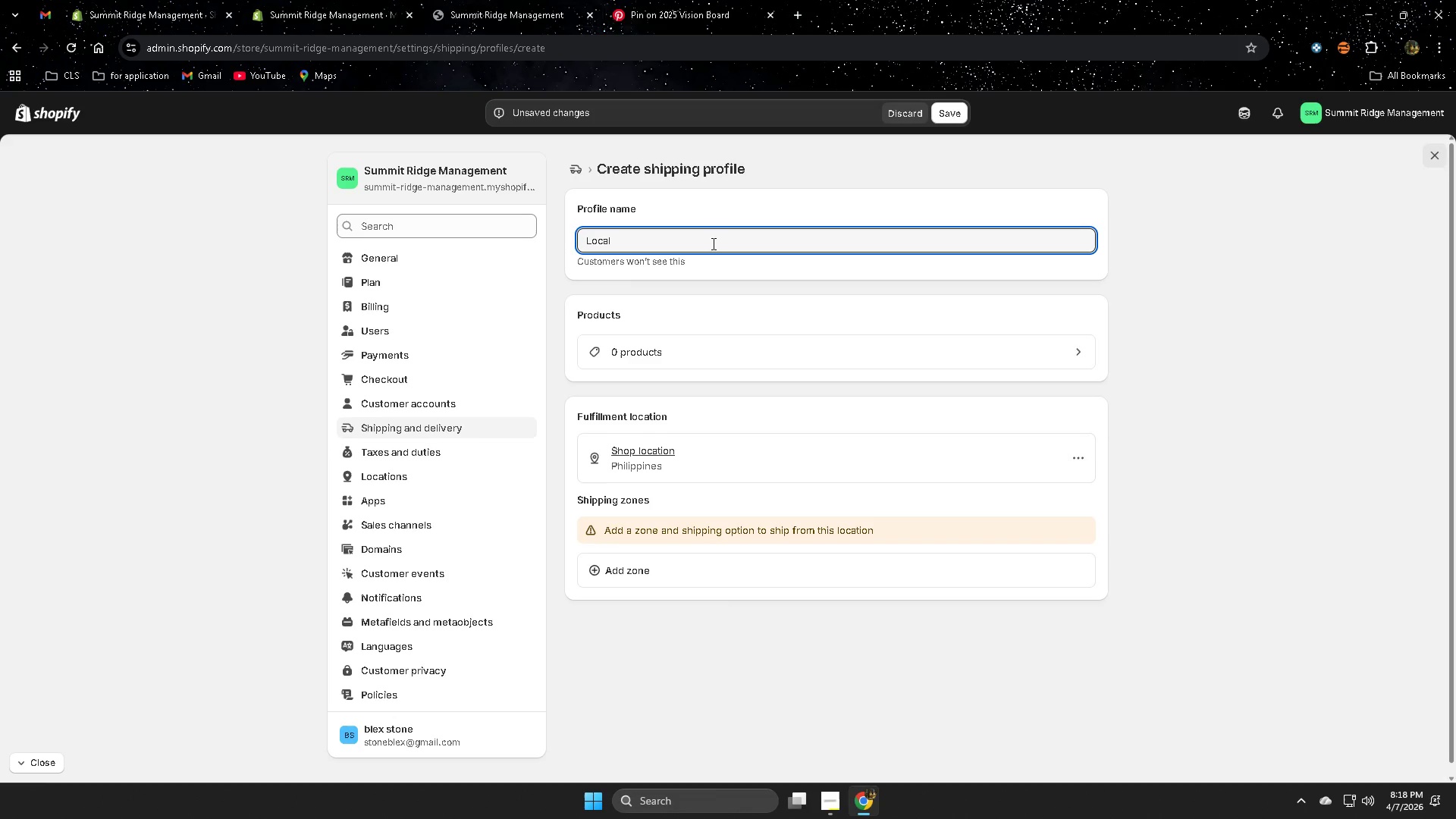 
wait(5.5)
 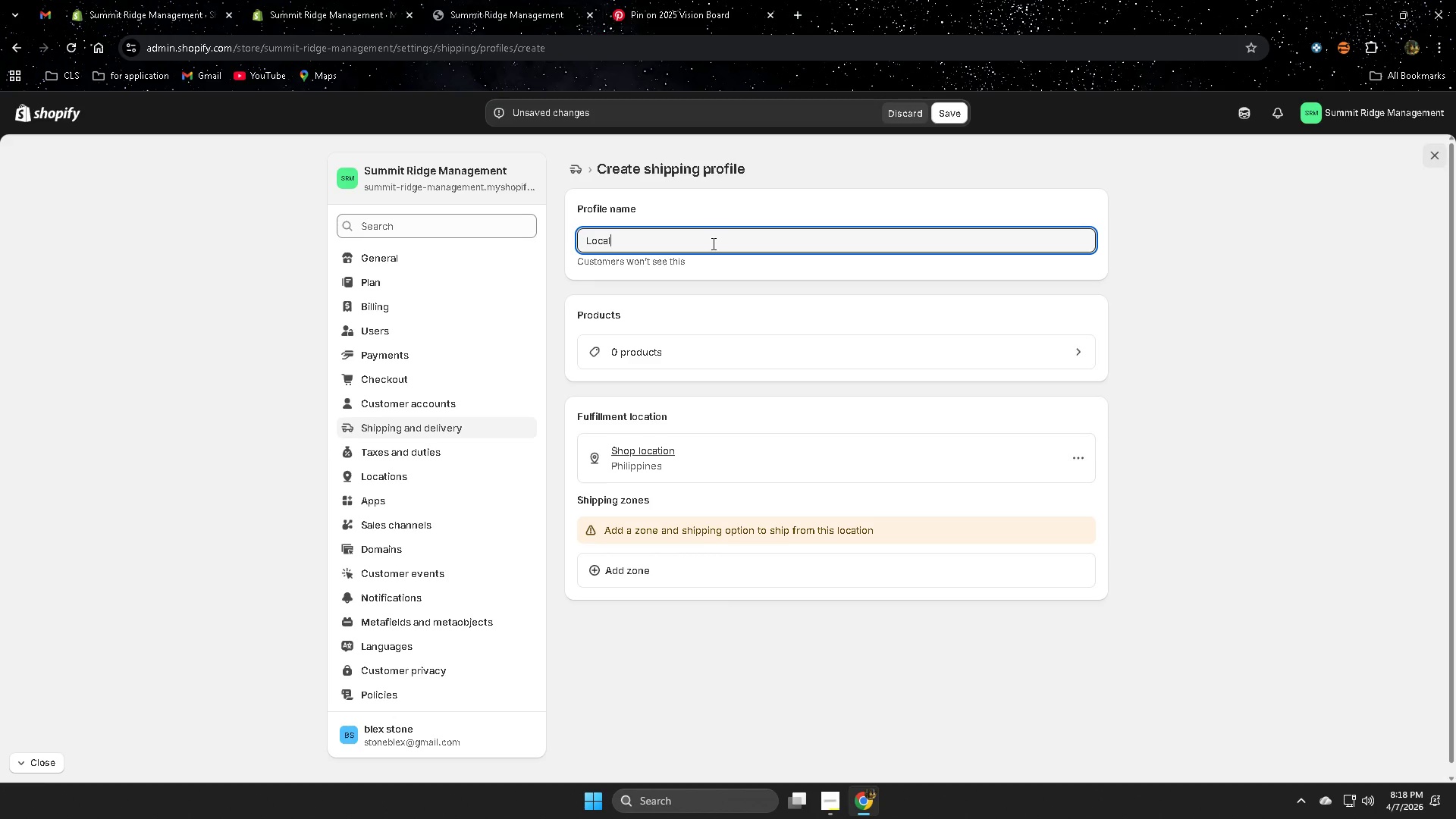 
type( Courier )
 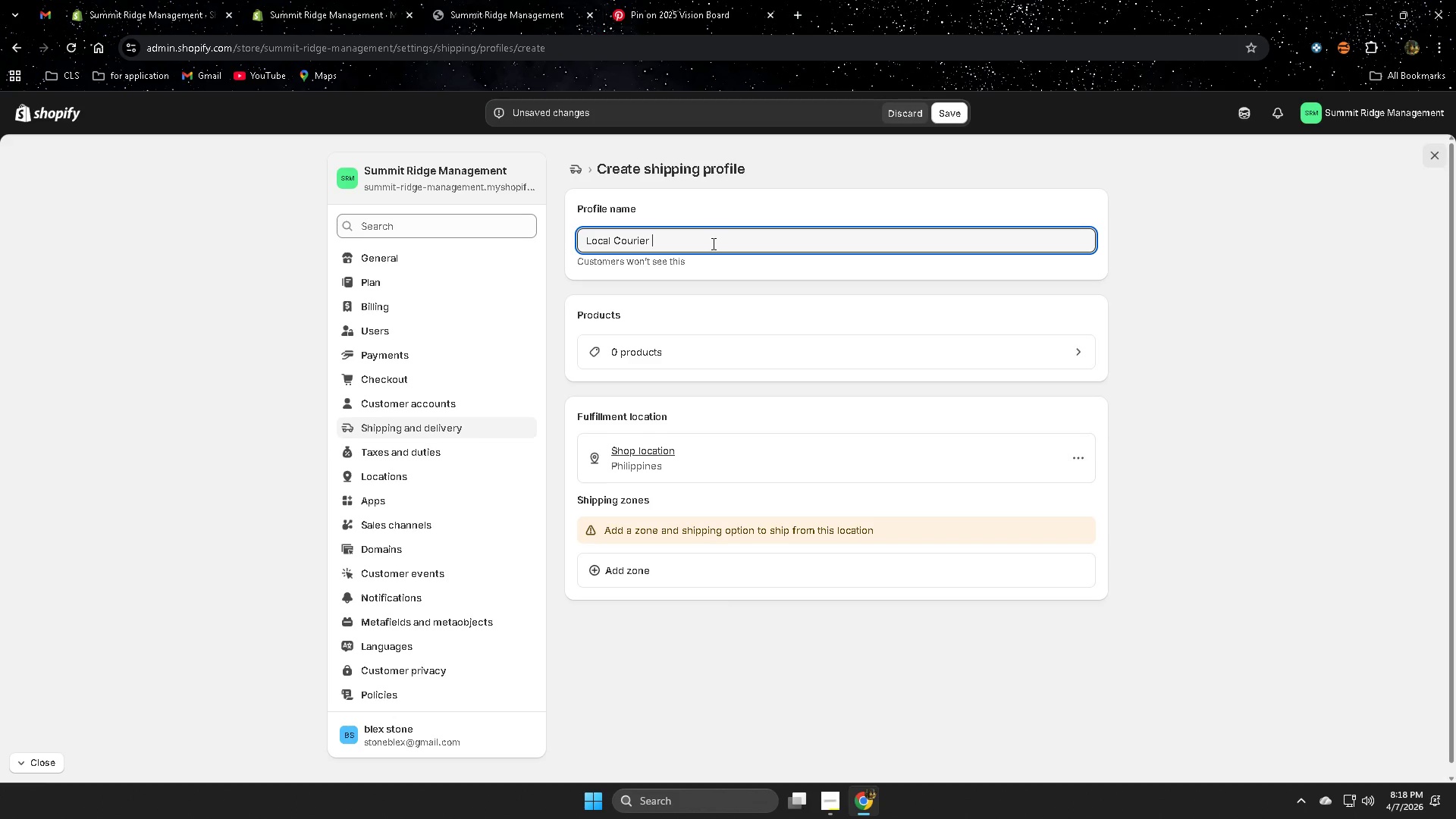 
hold_key(key=ShiftRight, duration=0.91)
 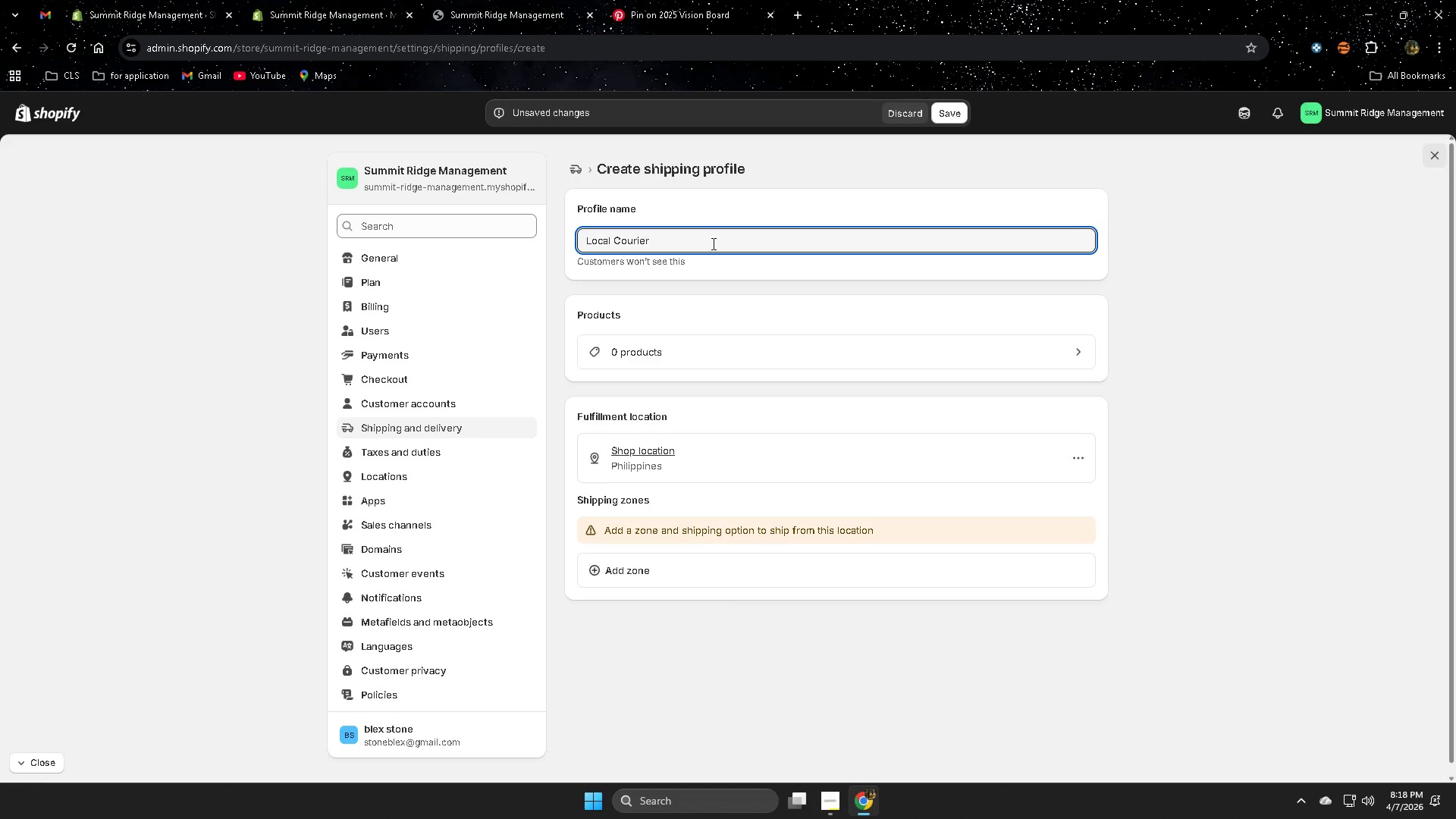 
type(F)
key(Backspace)
type(d)
key(Backspace)
type(Delivery )
 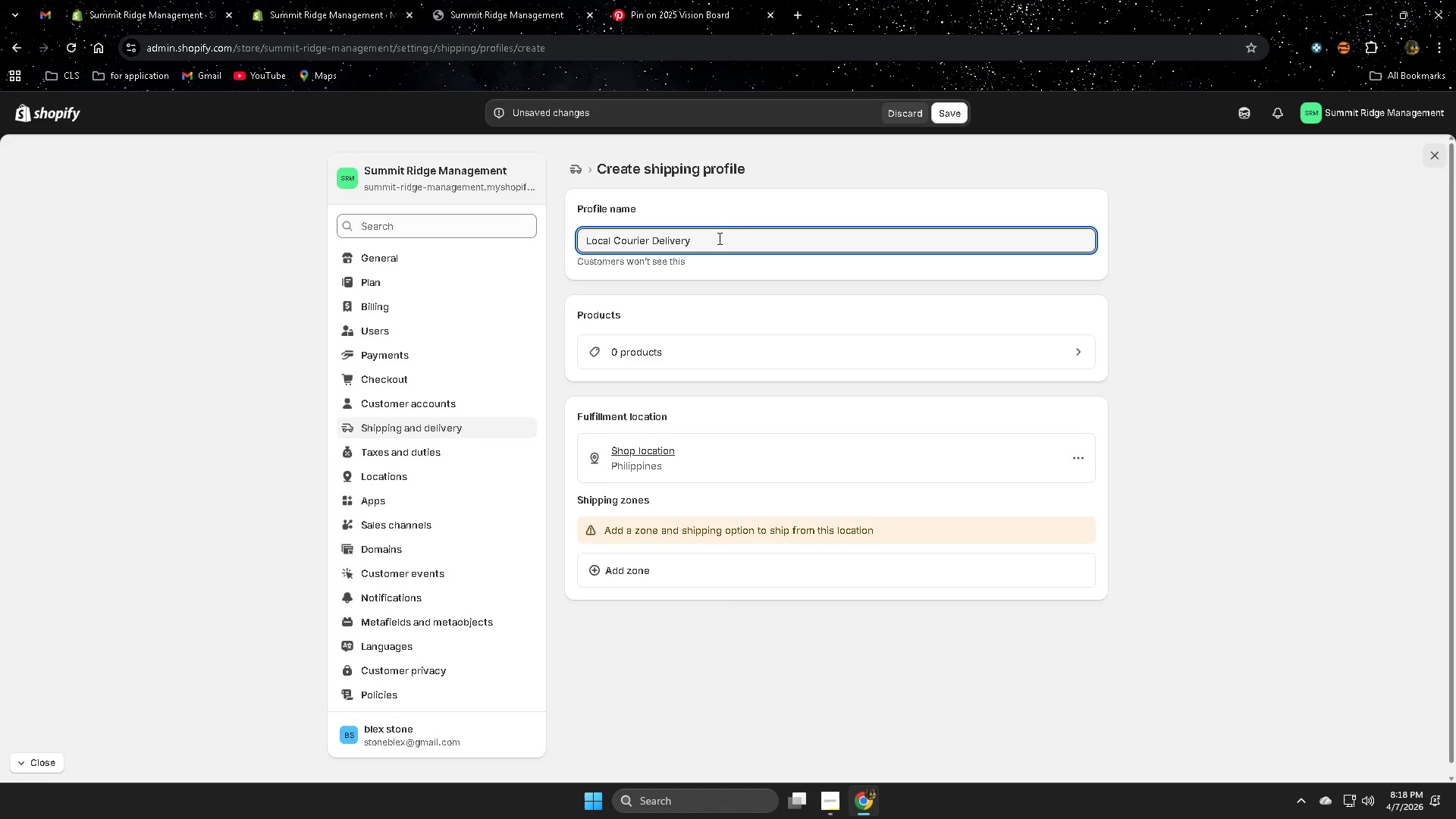 
wait(12.99)
 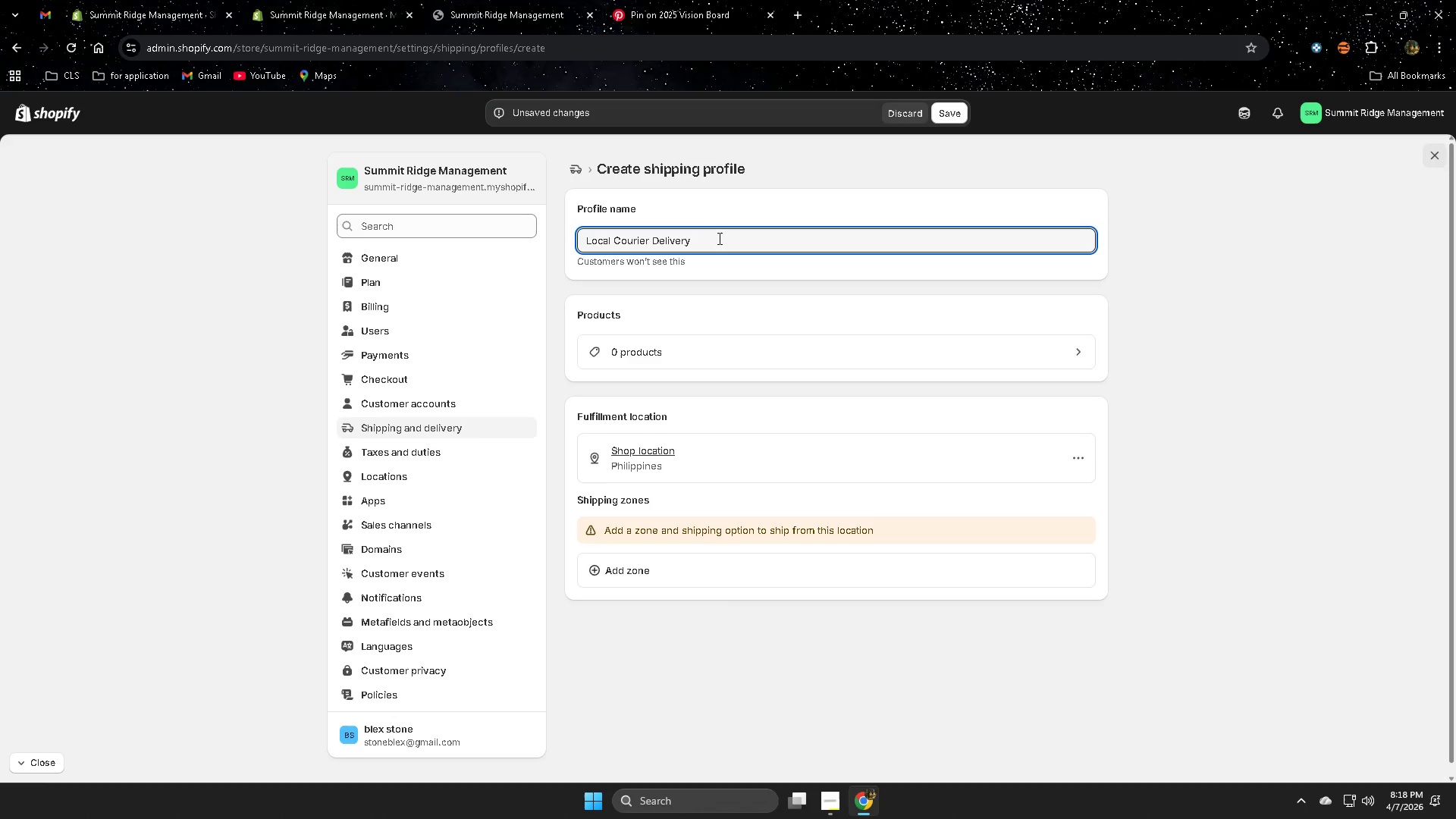 
left_click([832, 357])
 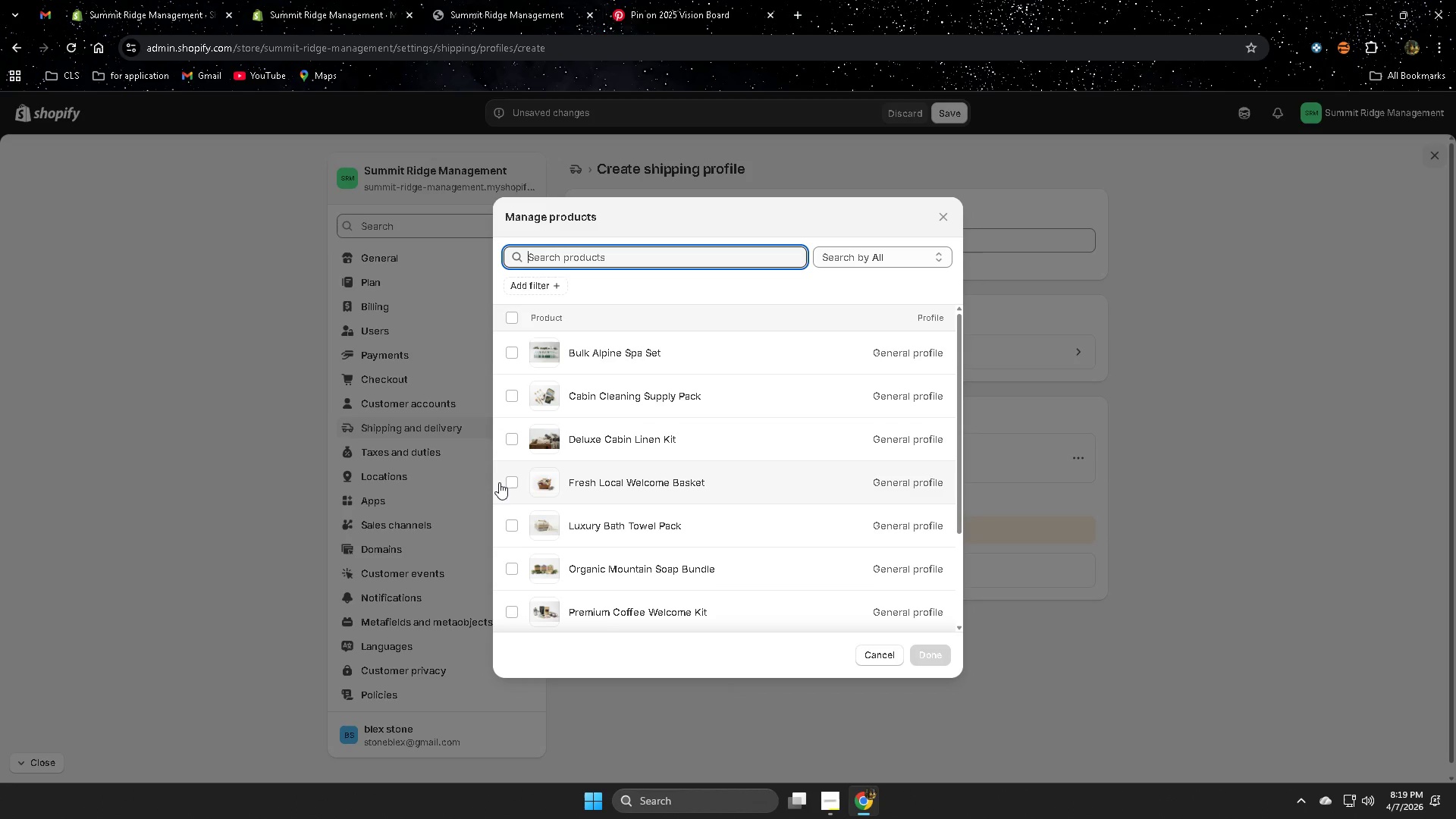 
left_click([514, 488])
 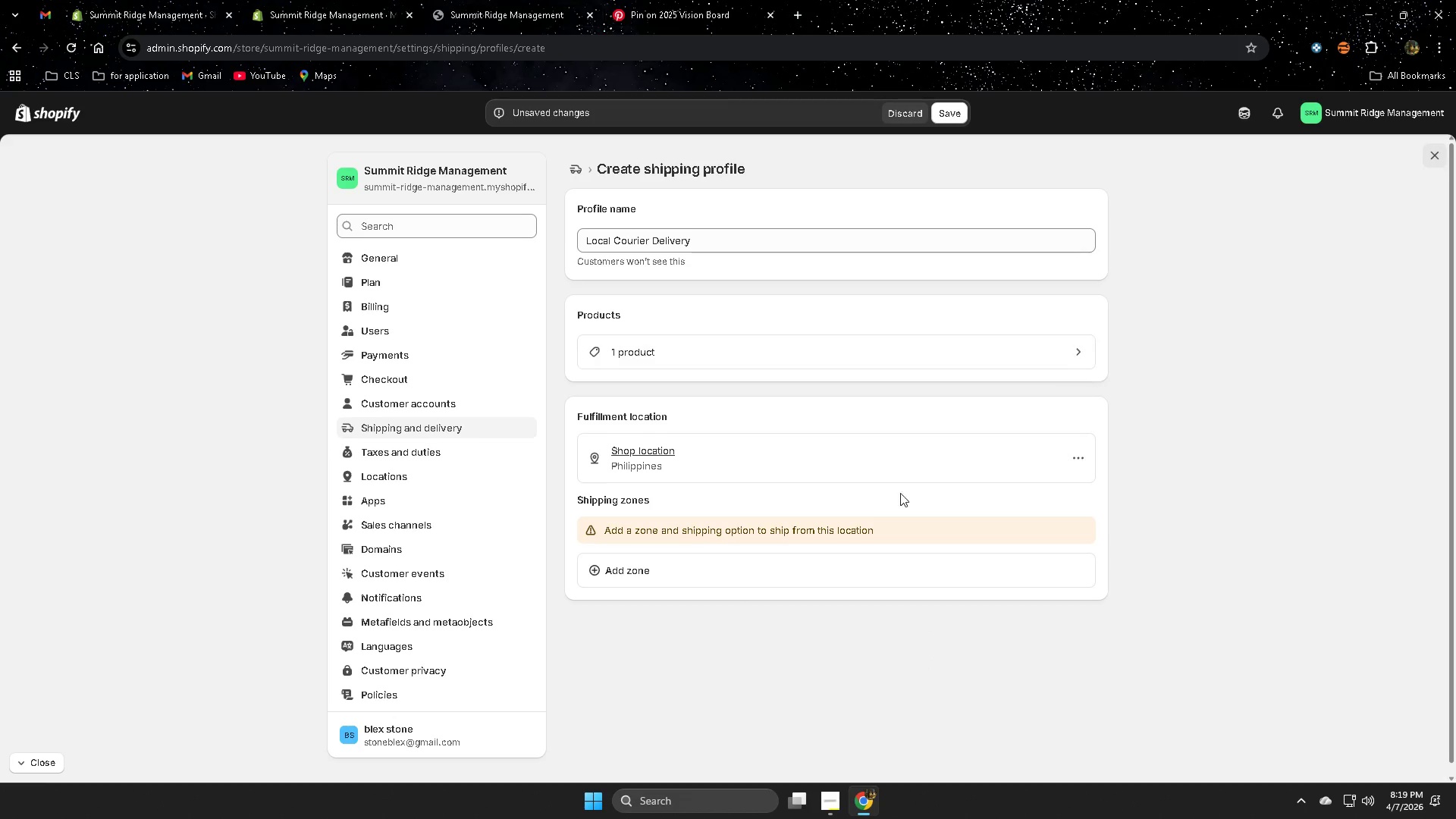 
wait(5.95)
 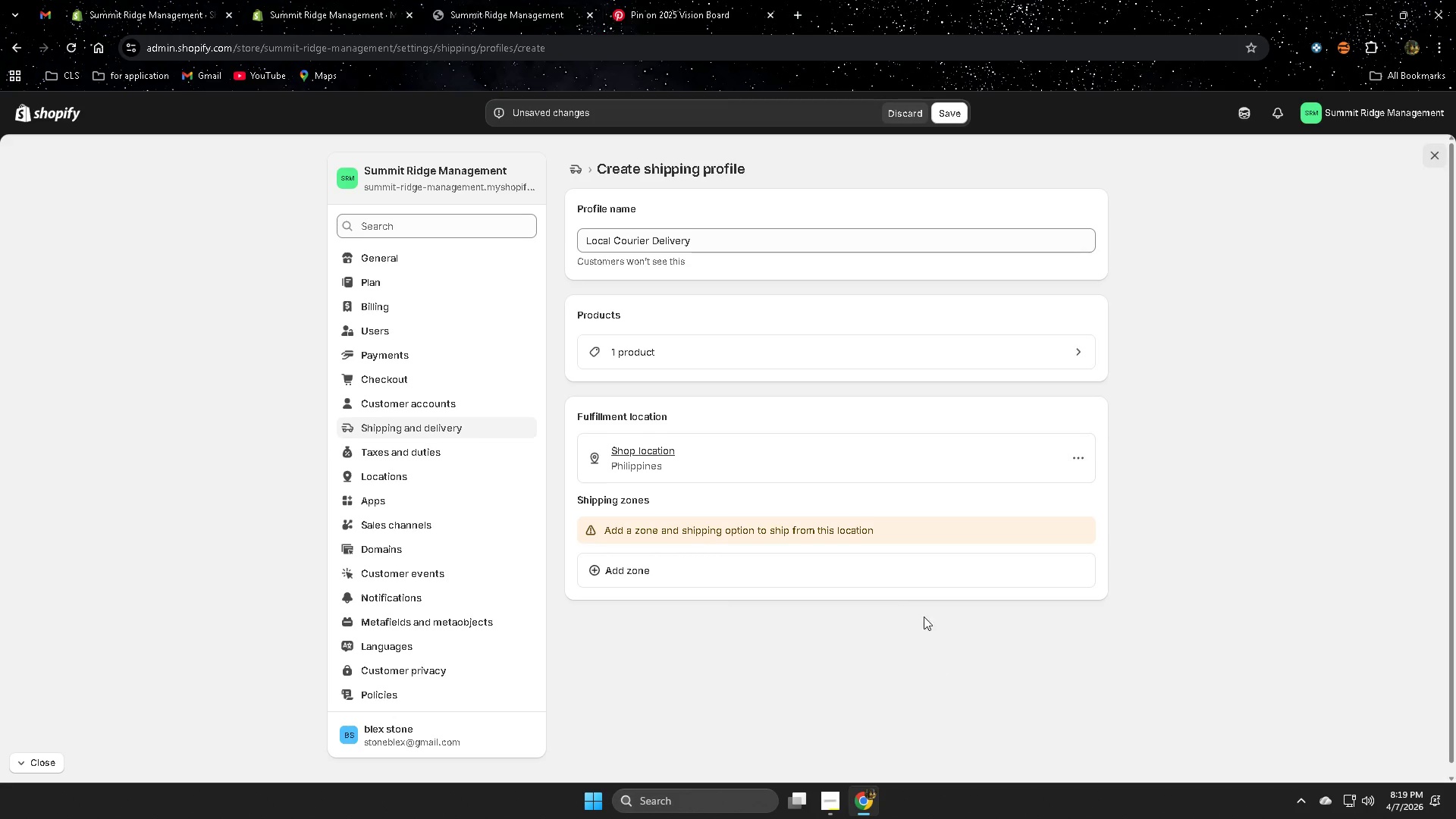 
left_click([629, 570])
 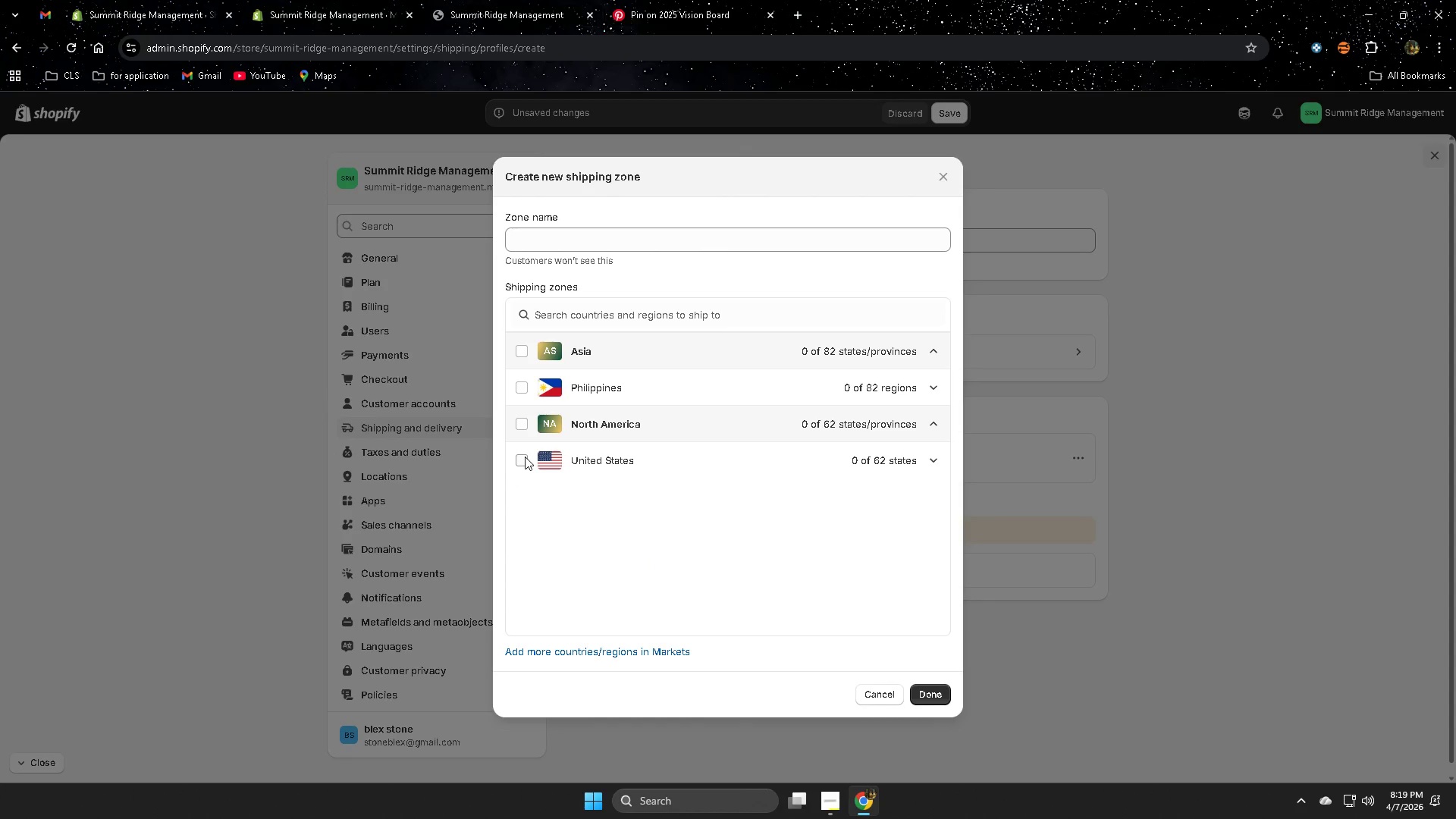 
left_click([521, 462])
 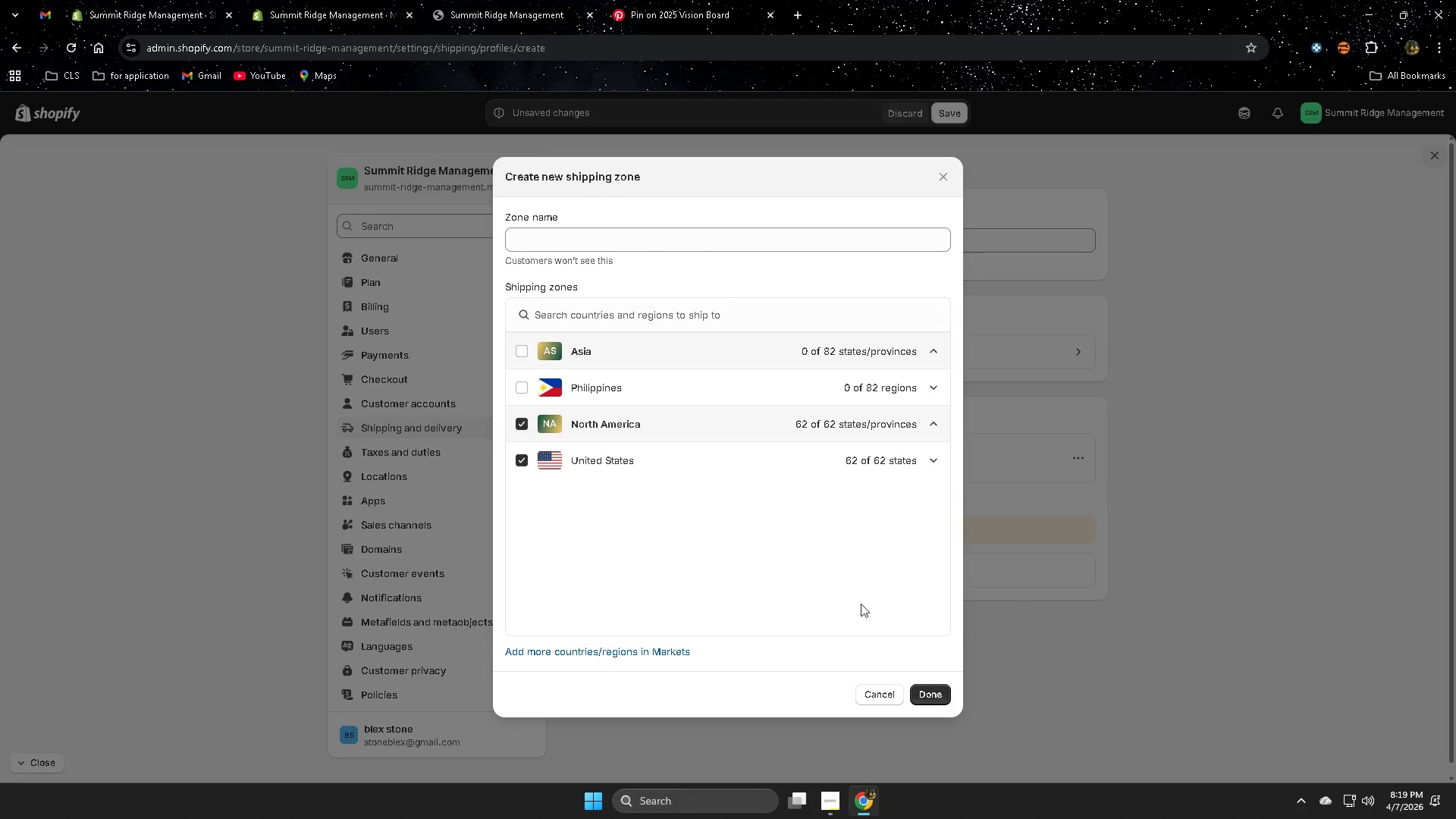 
wait(5.47)
 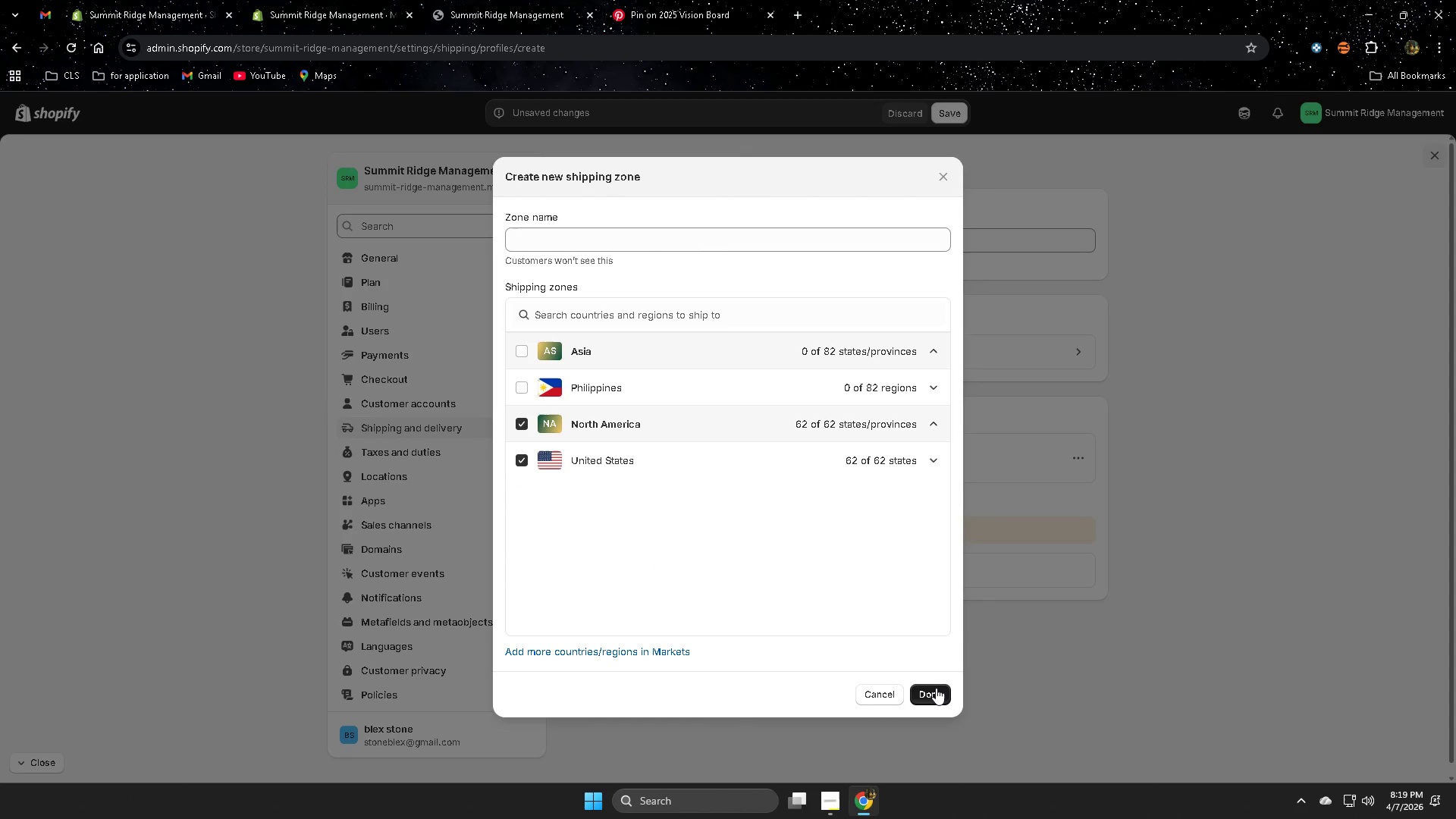 
left_click([613, 234])
 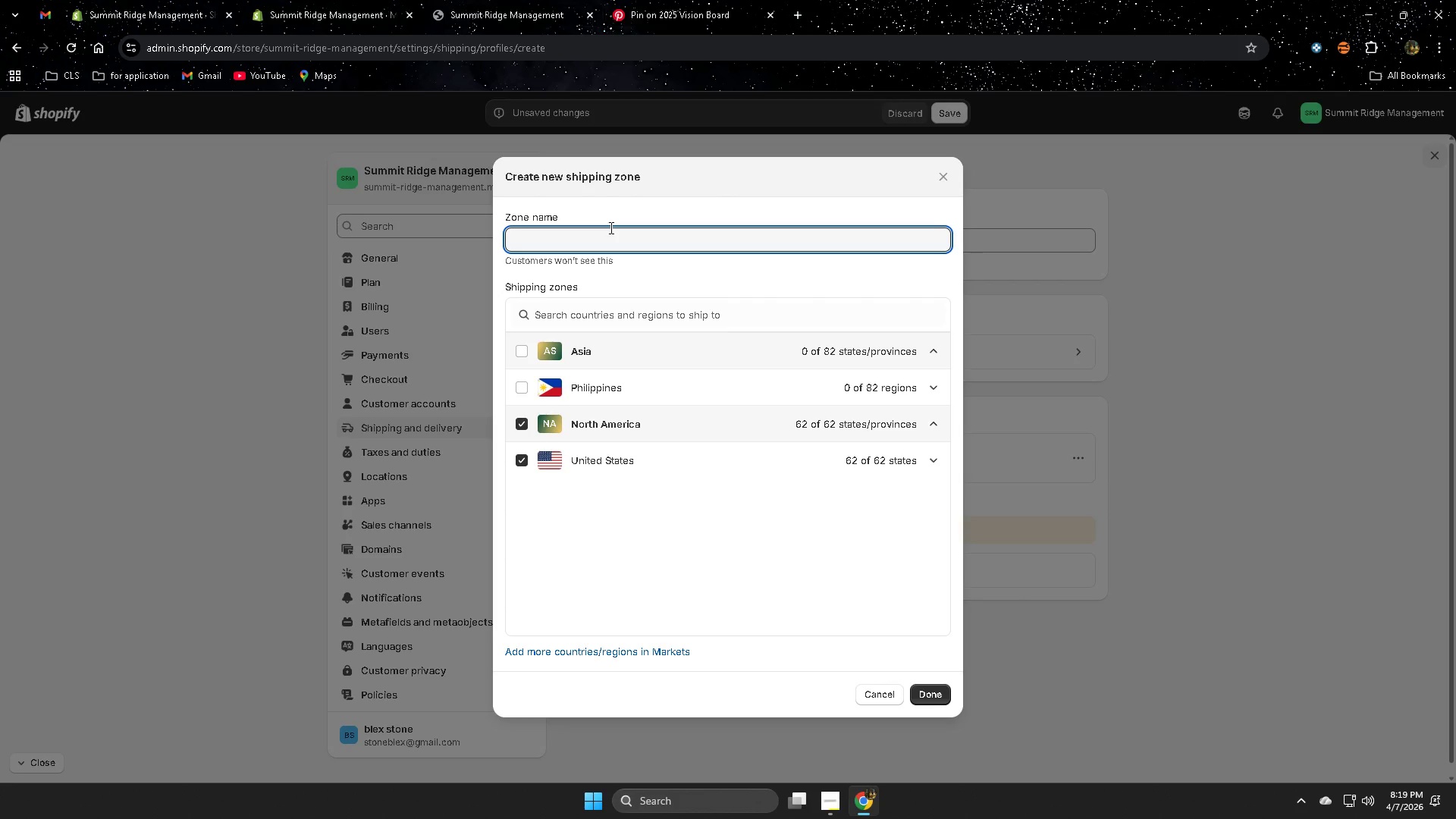 
wait(13.41)
 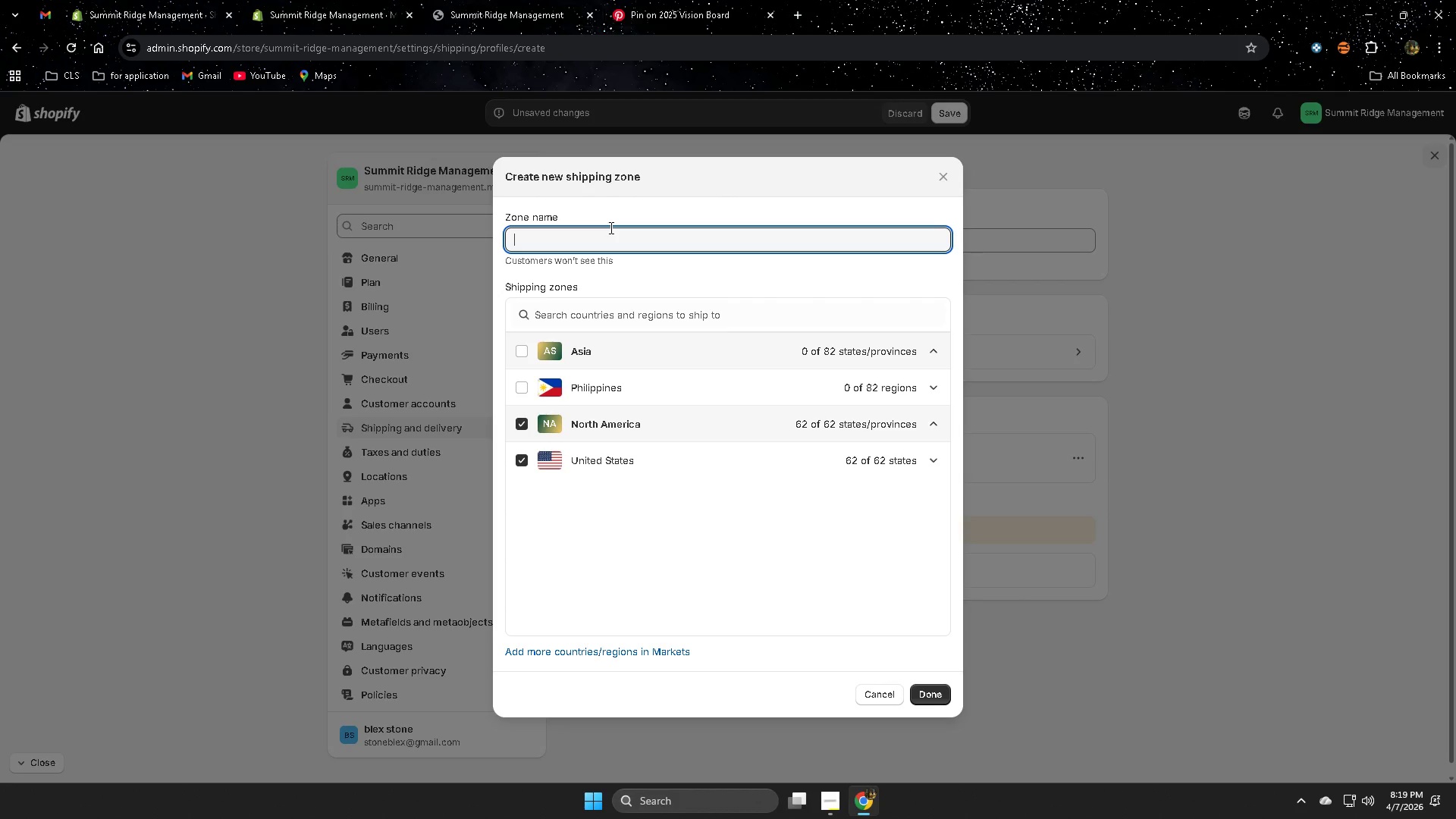 
type(A)
key(Backspace)
type(Zip )
key(Backspace)
key(Backspace)
key(Backspace)
type(IP Code )
 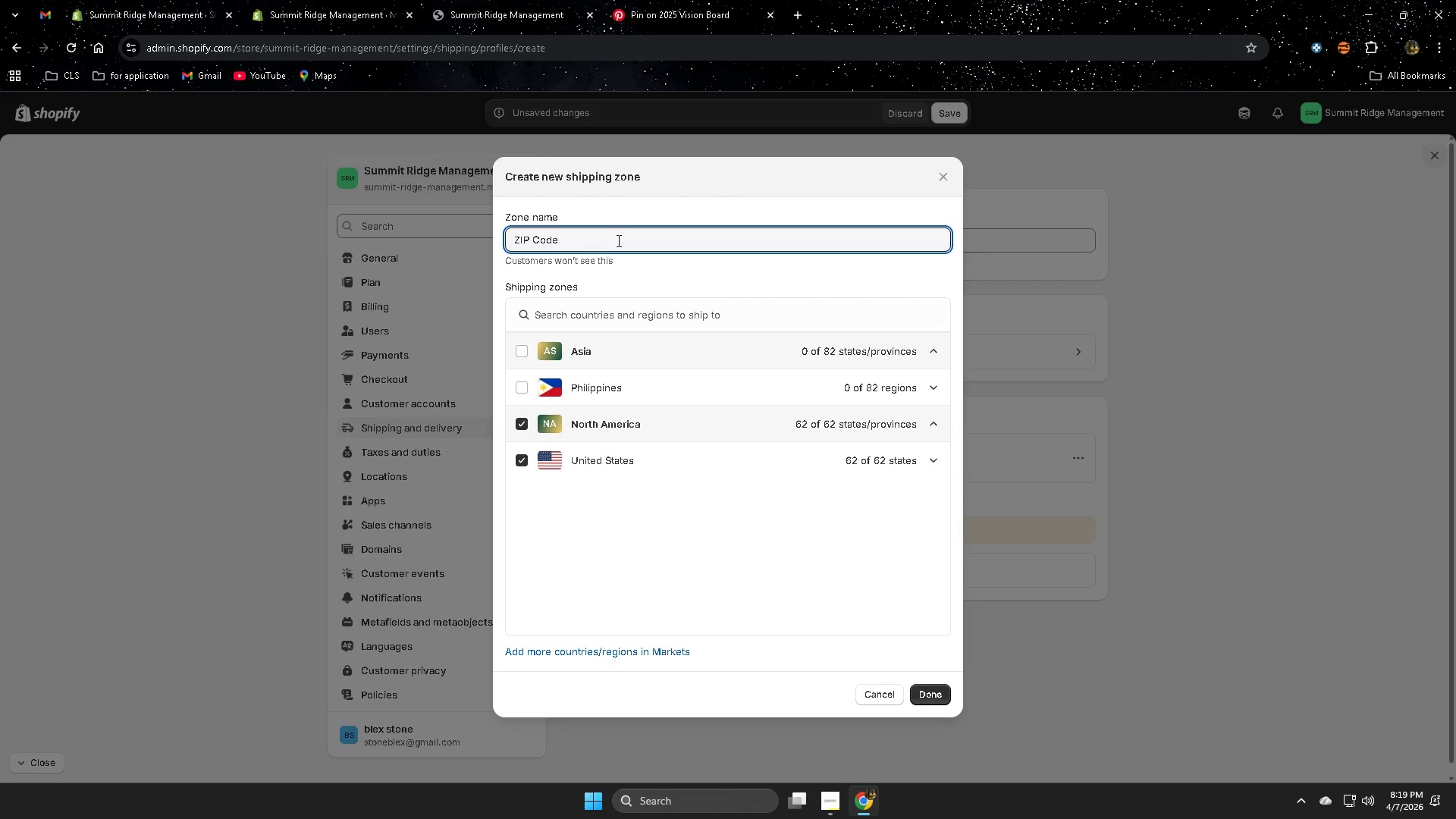 
type(811)
key(Backspace)
type(657 )
 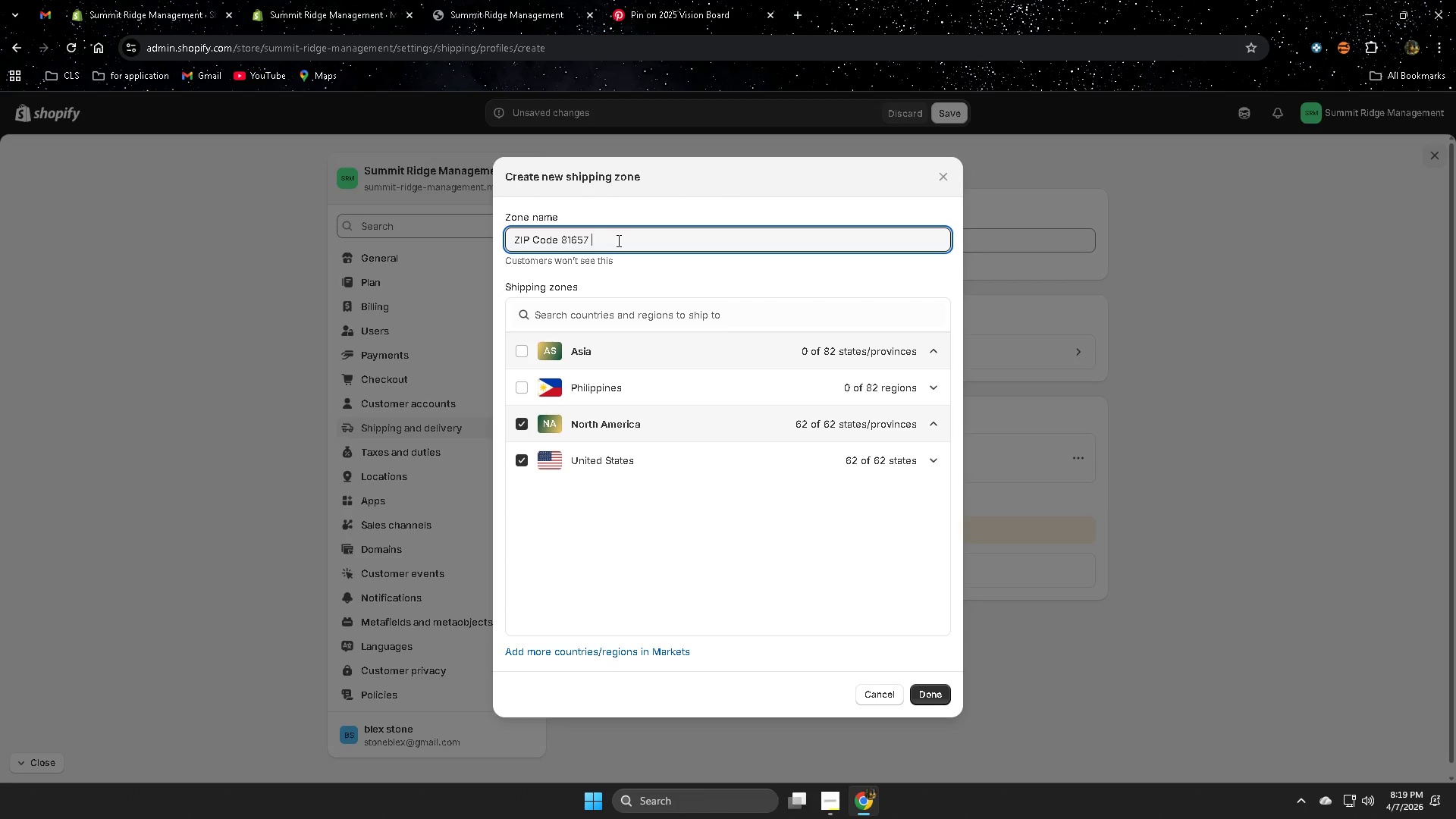 
type(*)
key(Backspace)
type(81)
 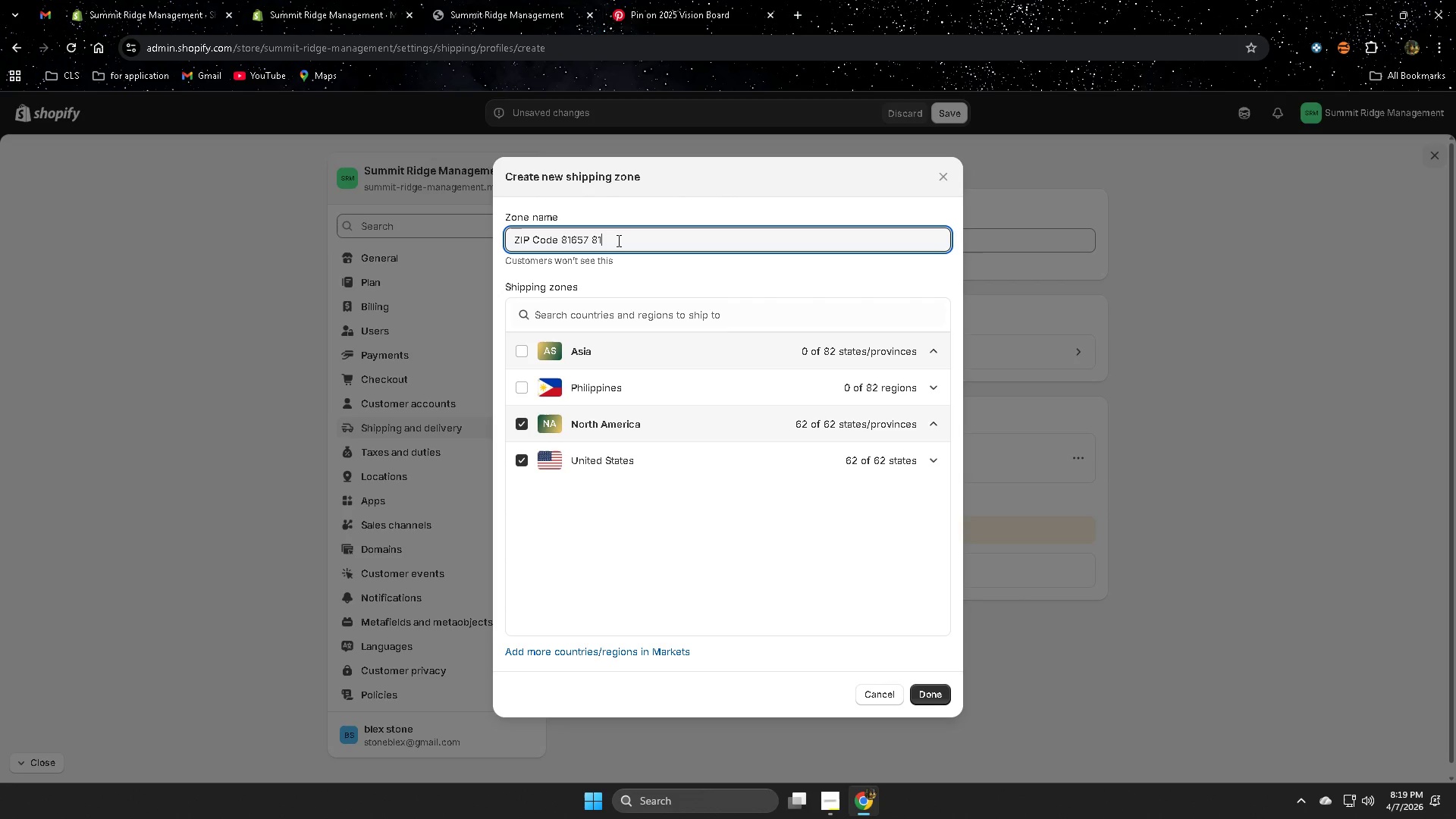 
type(611 81620)
 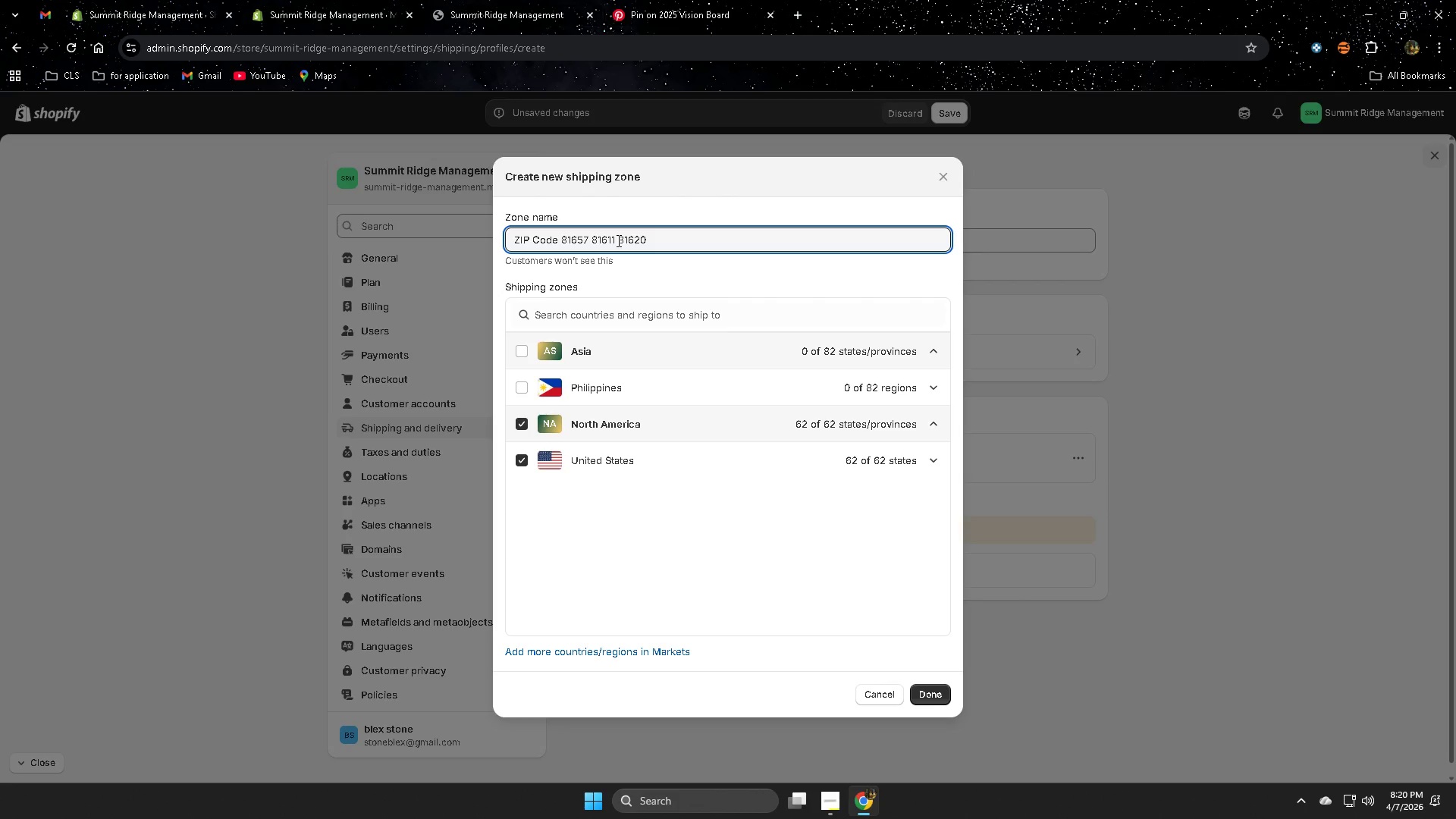 
hold_key(key=ArrowLeft, duration=1.2)
 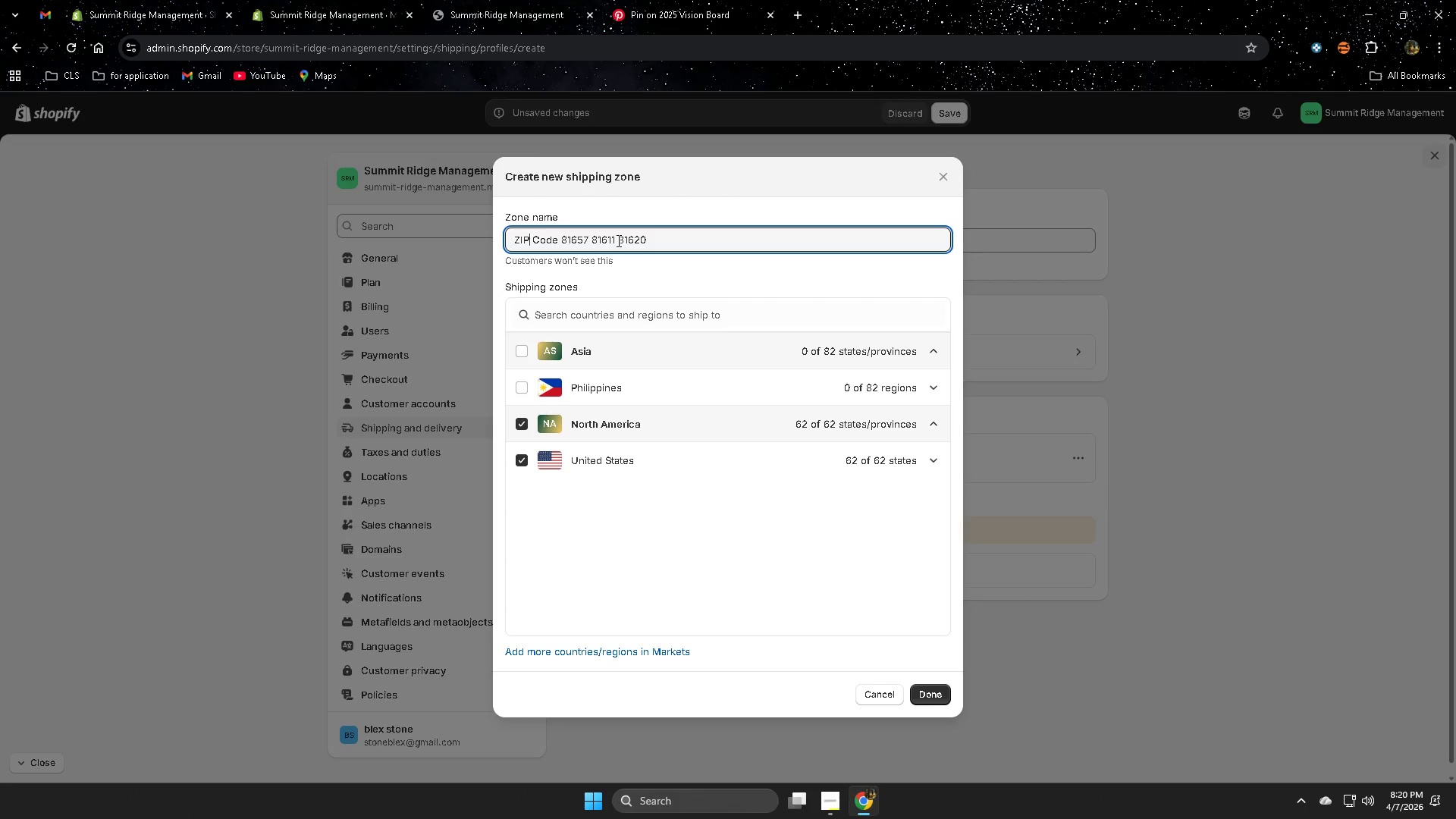 
key(ArrowLeft)
 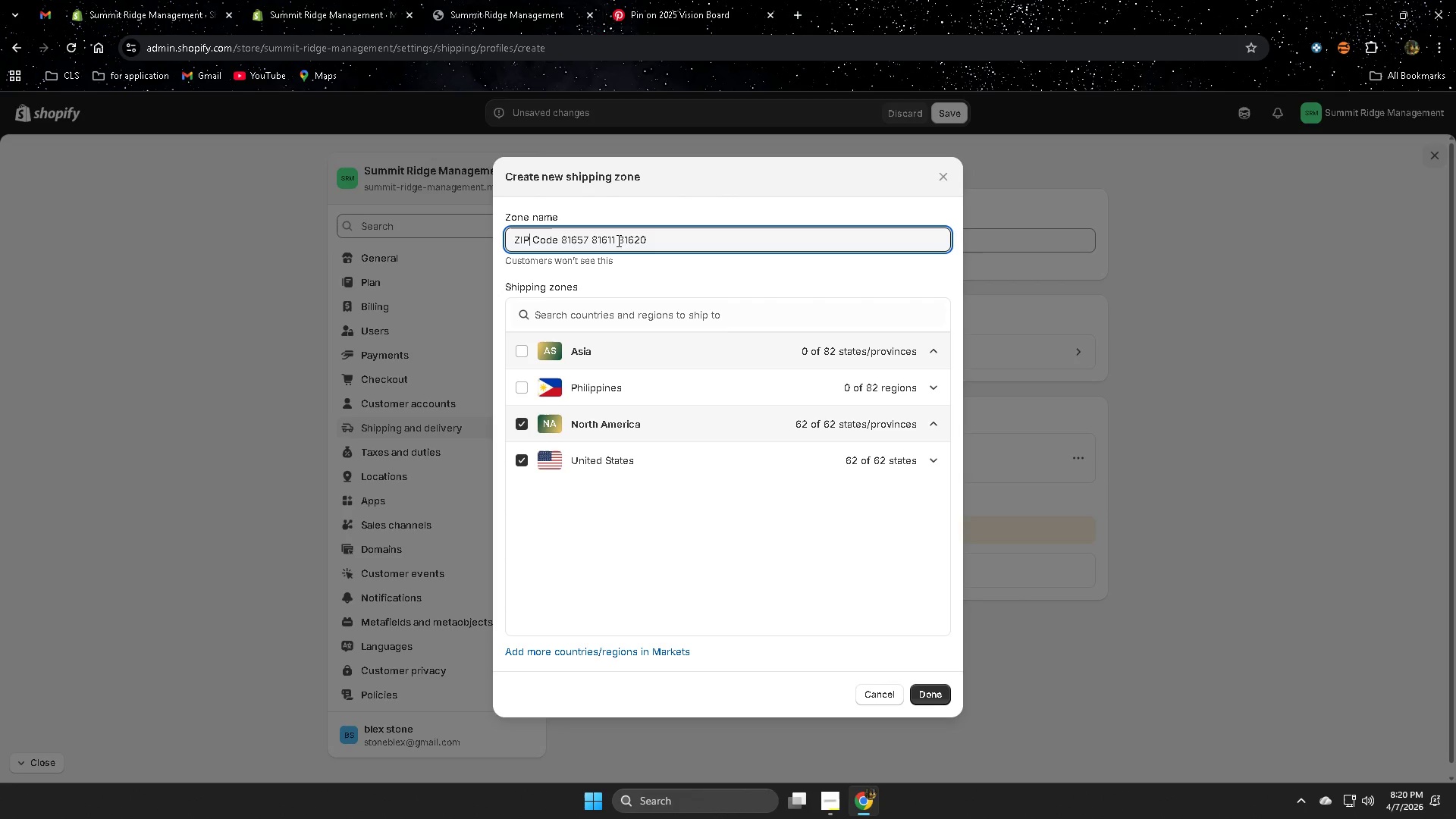 
key(ArrowLeft)
 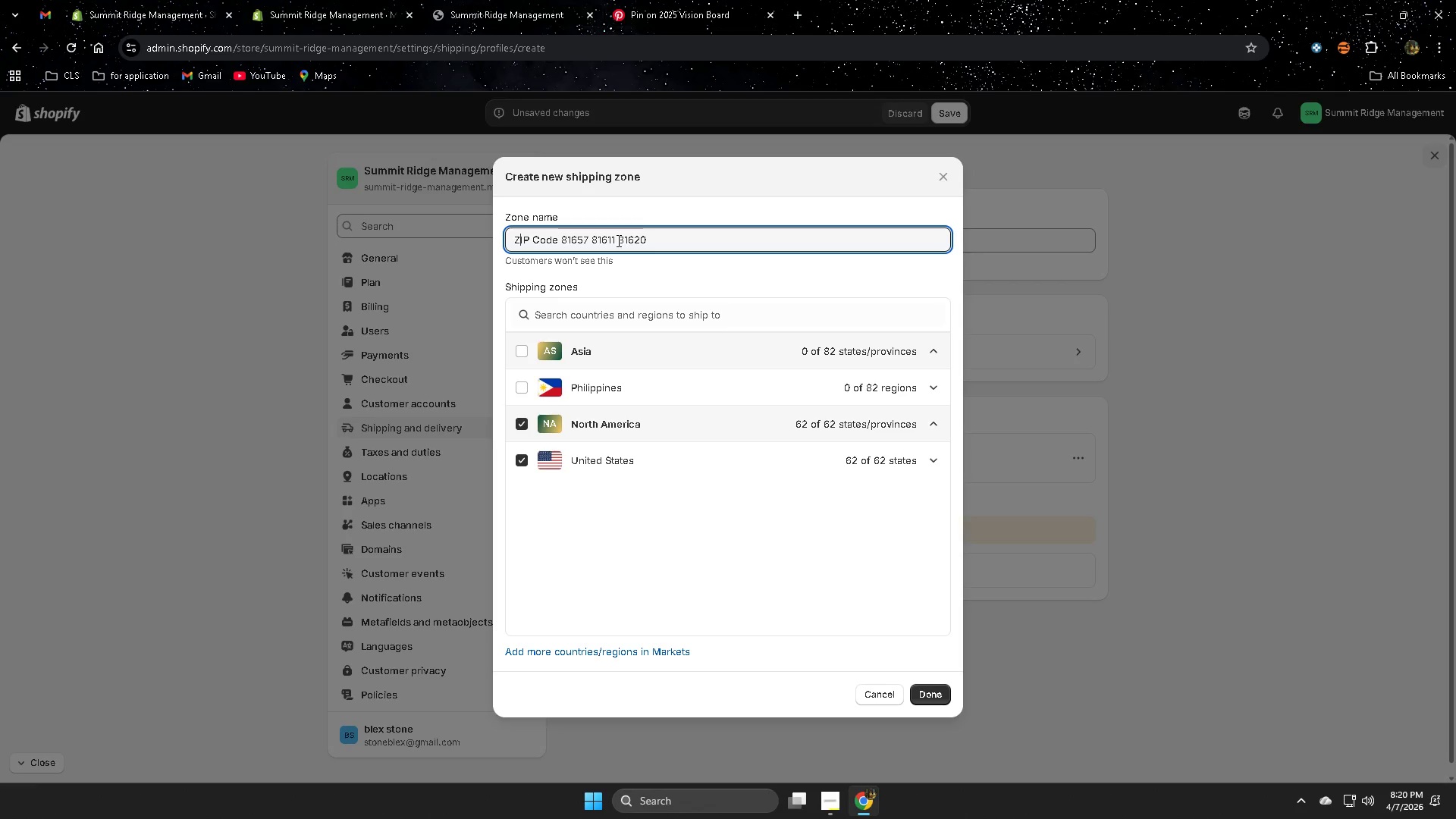 
key(ArrowLeft)
 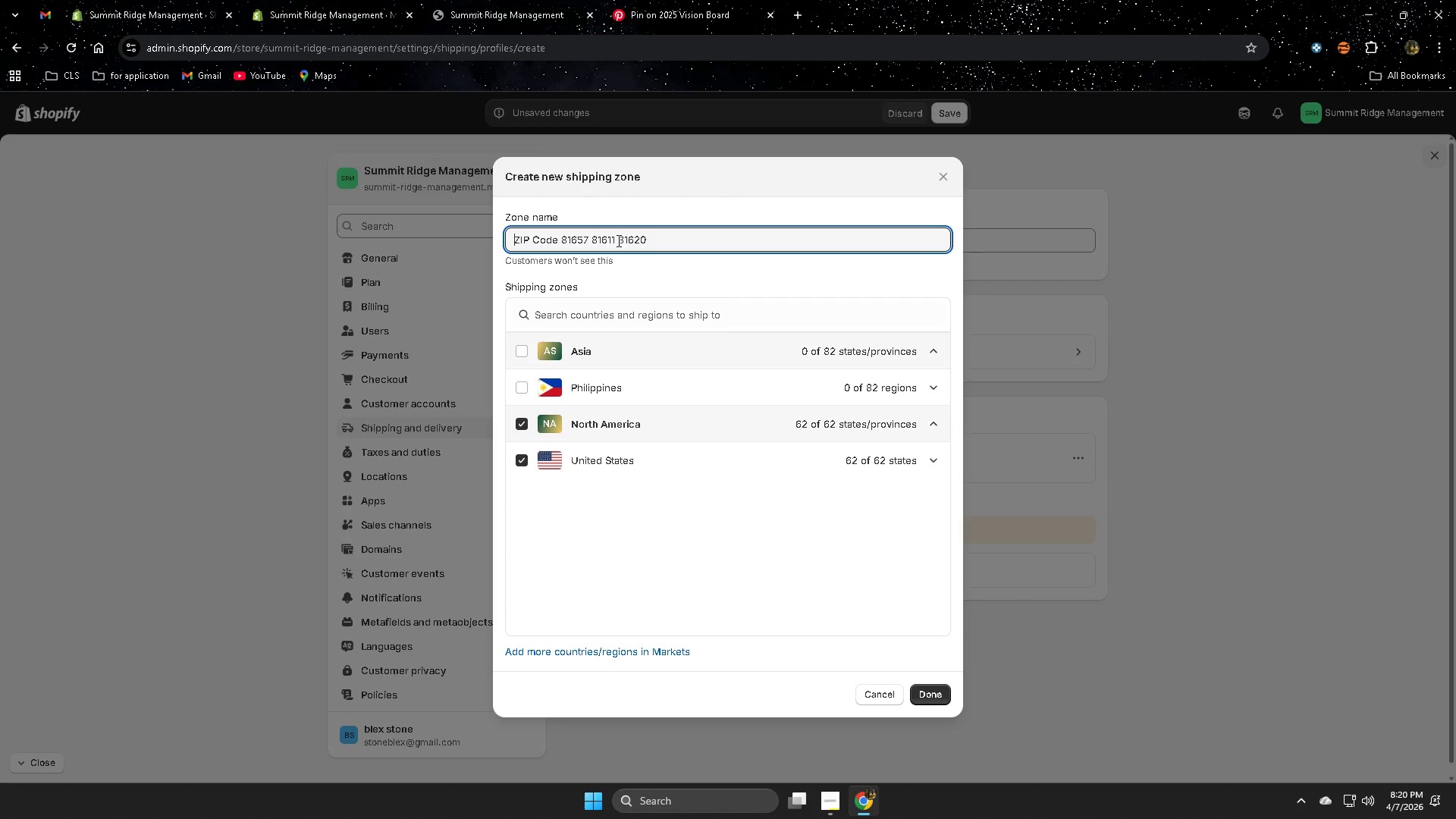 
key(ArrowLeft)
 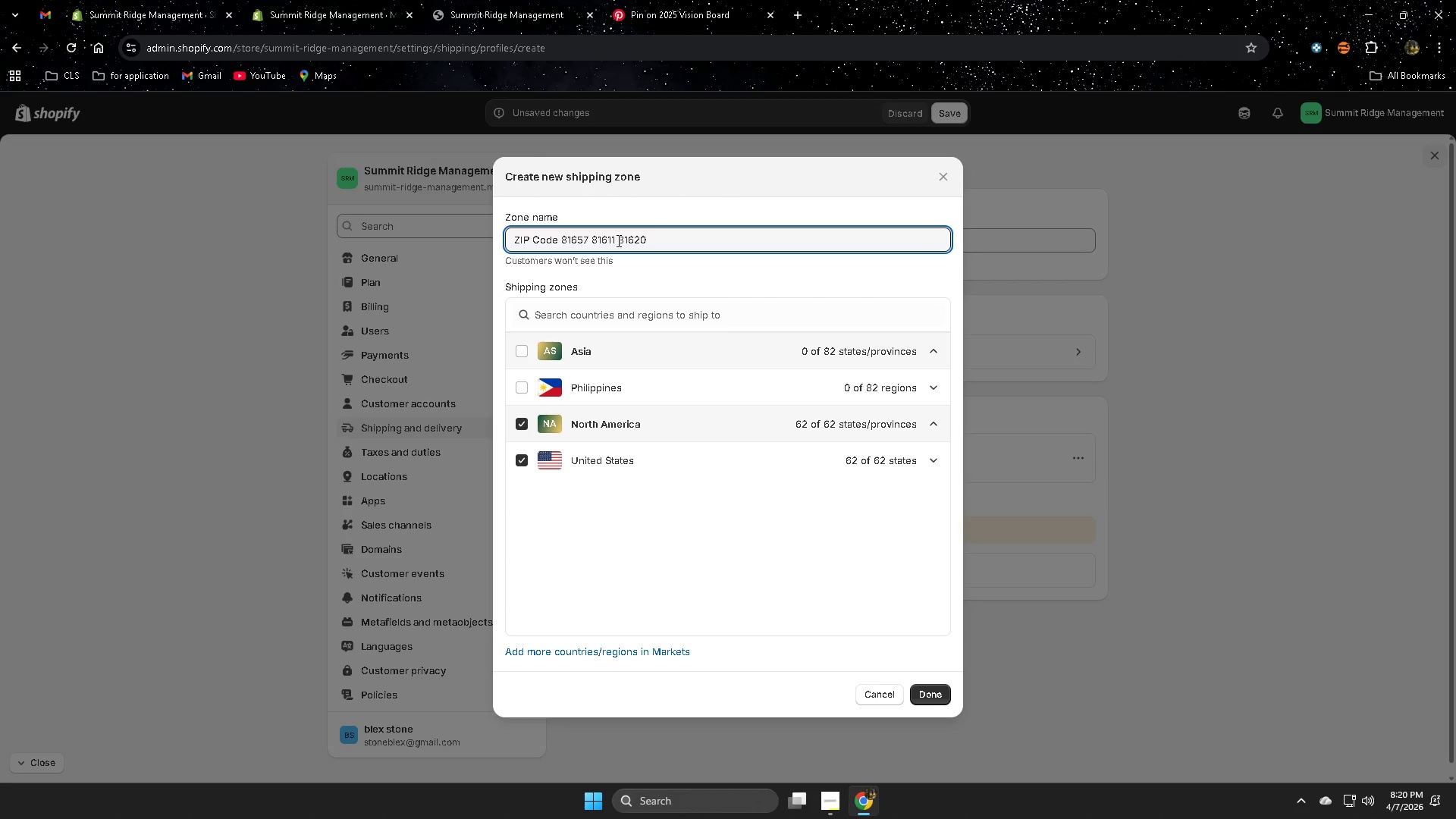 
type(f)
key(Backspace)
type(For )
 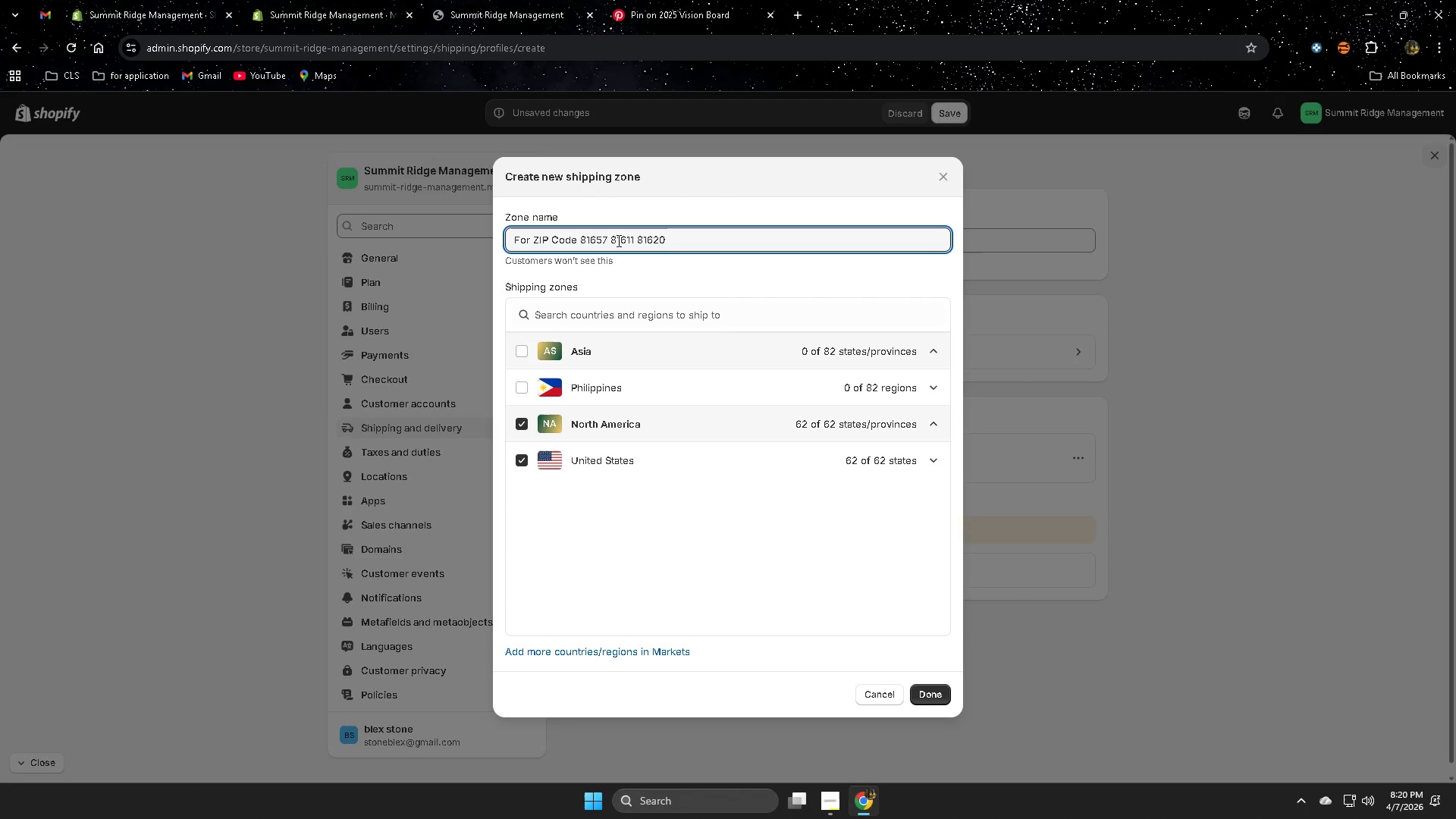 
key(Backspace)
key(Backspace)
key(Backspace)
key(Backspace)
type(Only for )
 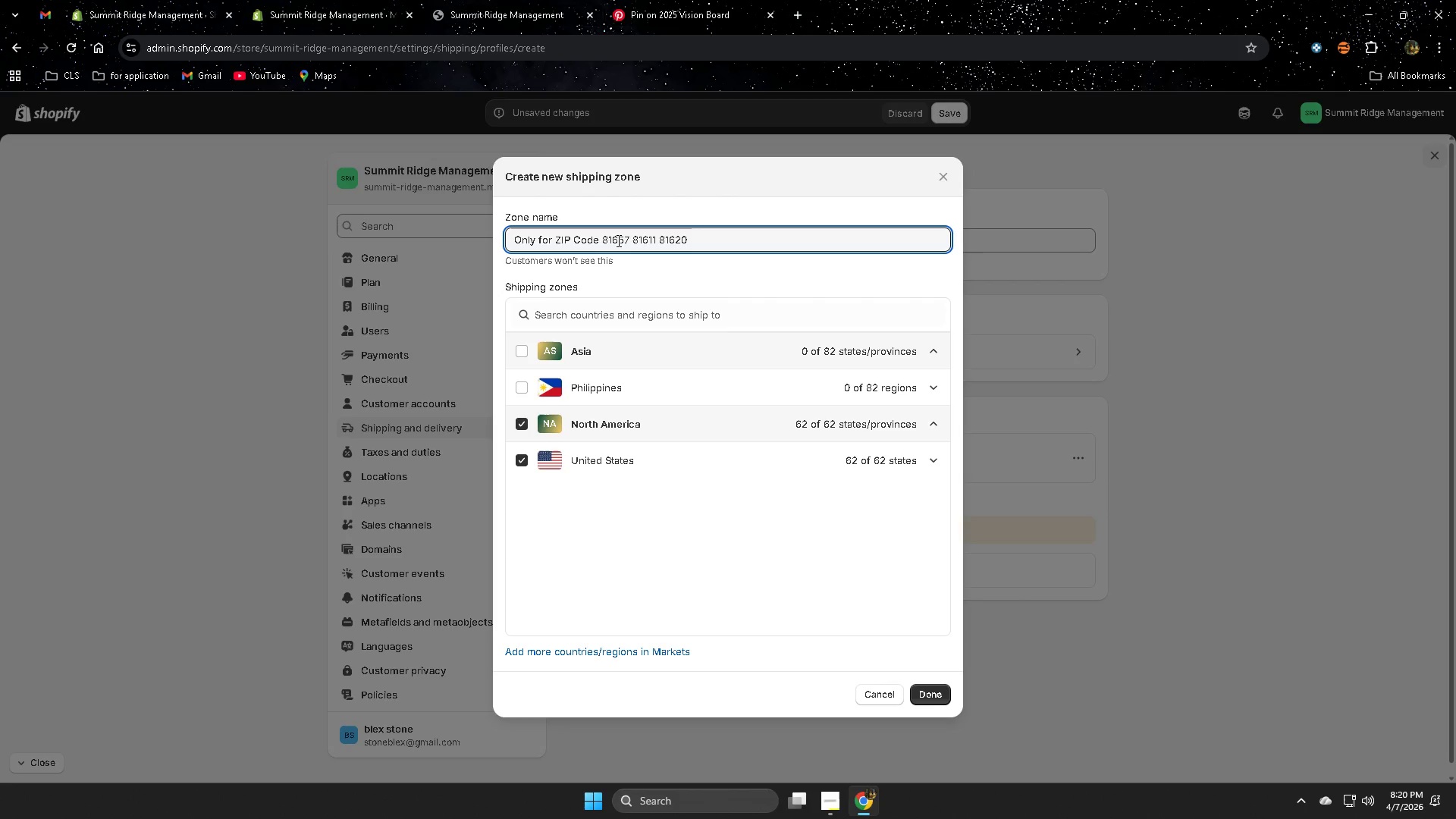 
wait(16.58)
 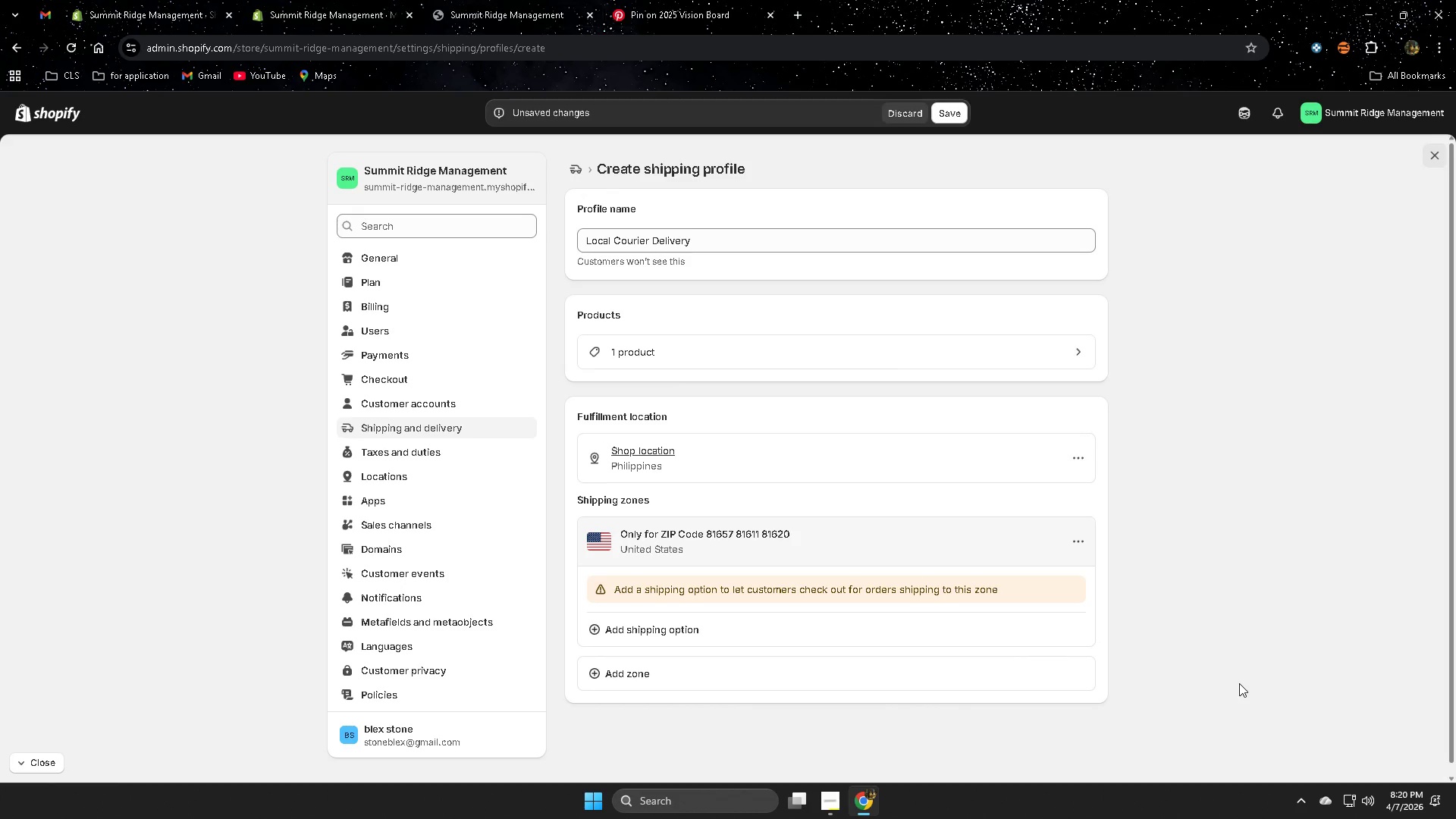 
scroll: coordinate [1216, 563], scroll_direction: down, amount: 2.0
 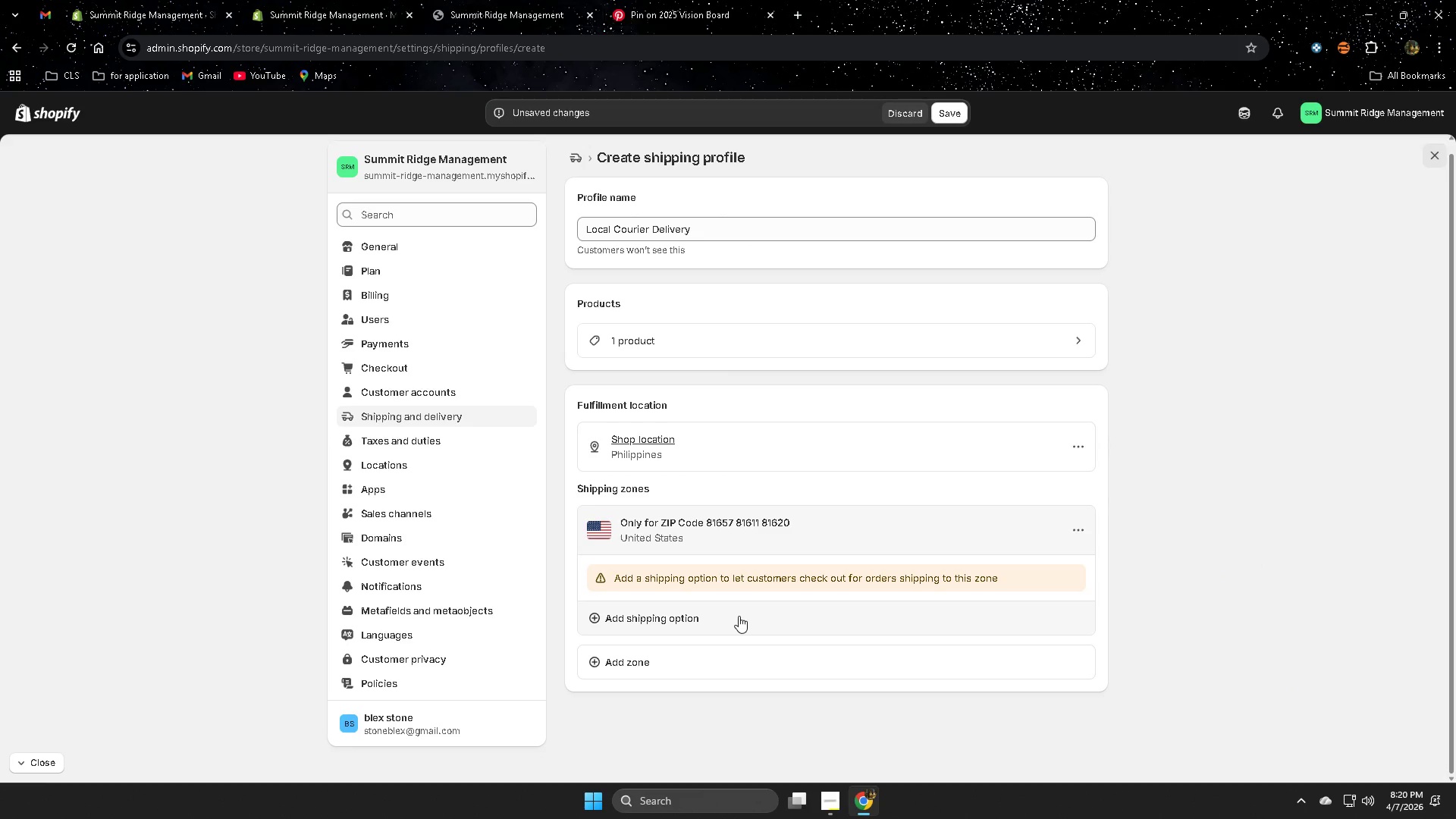 
left_click([620, 615])
 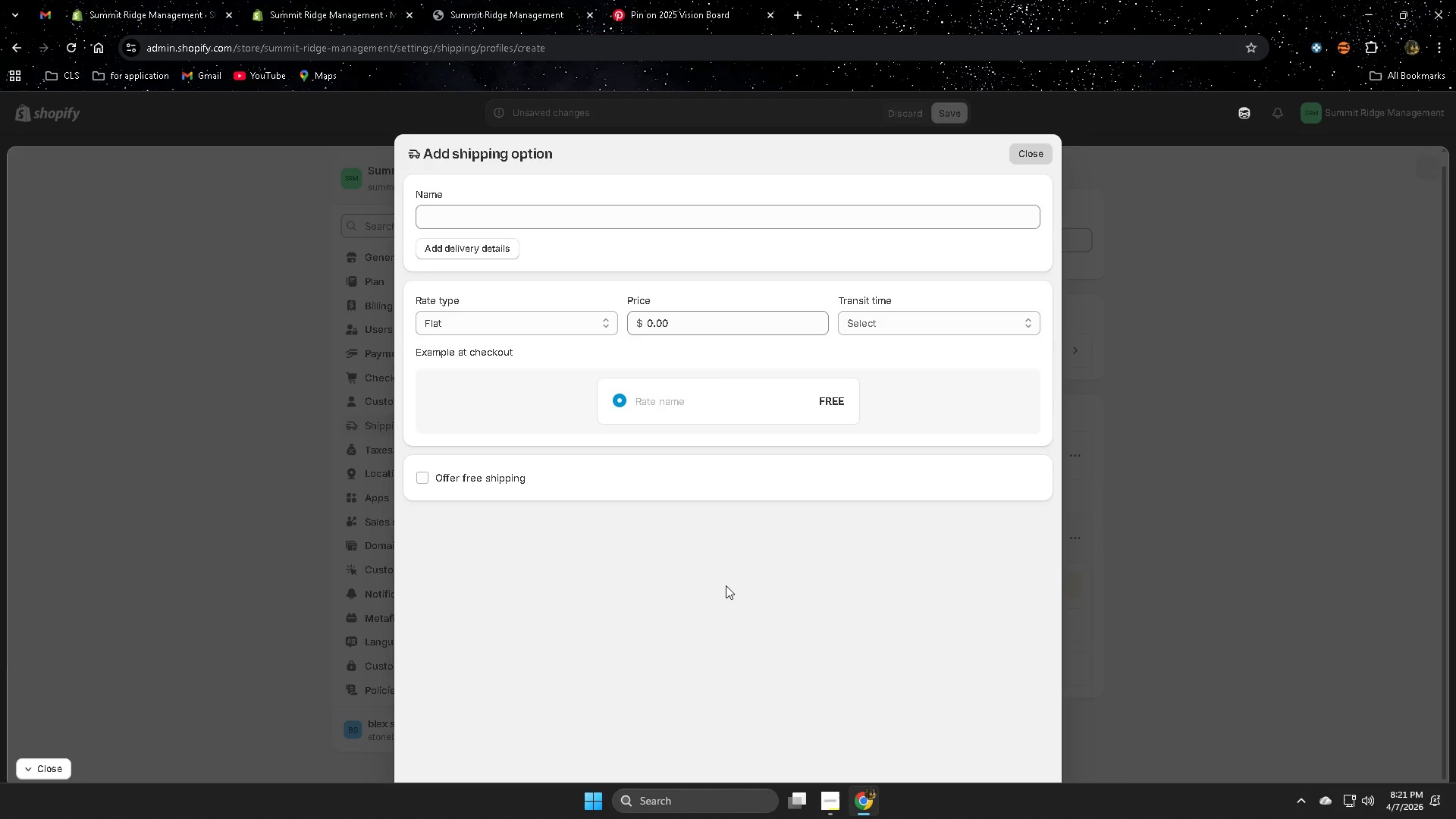 
wait(28.89)
 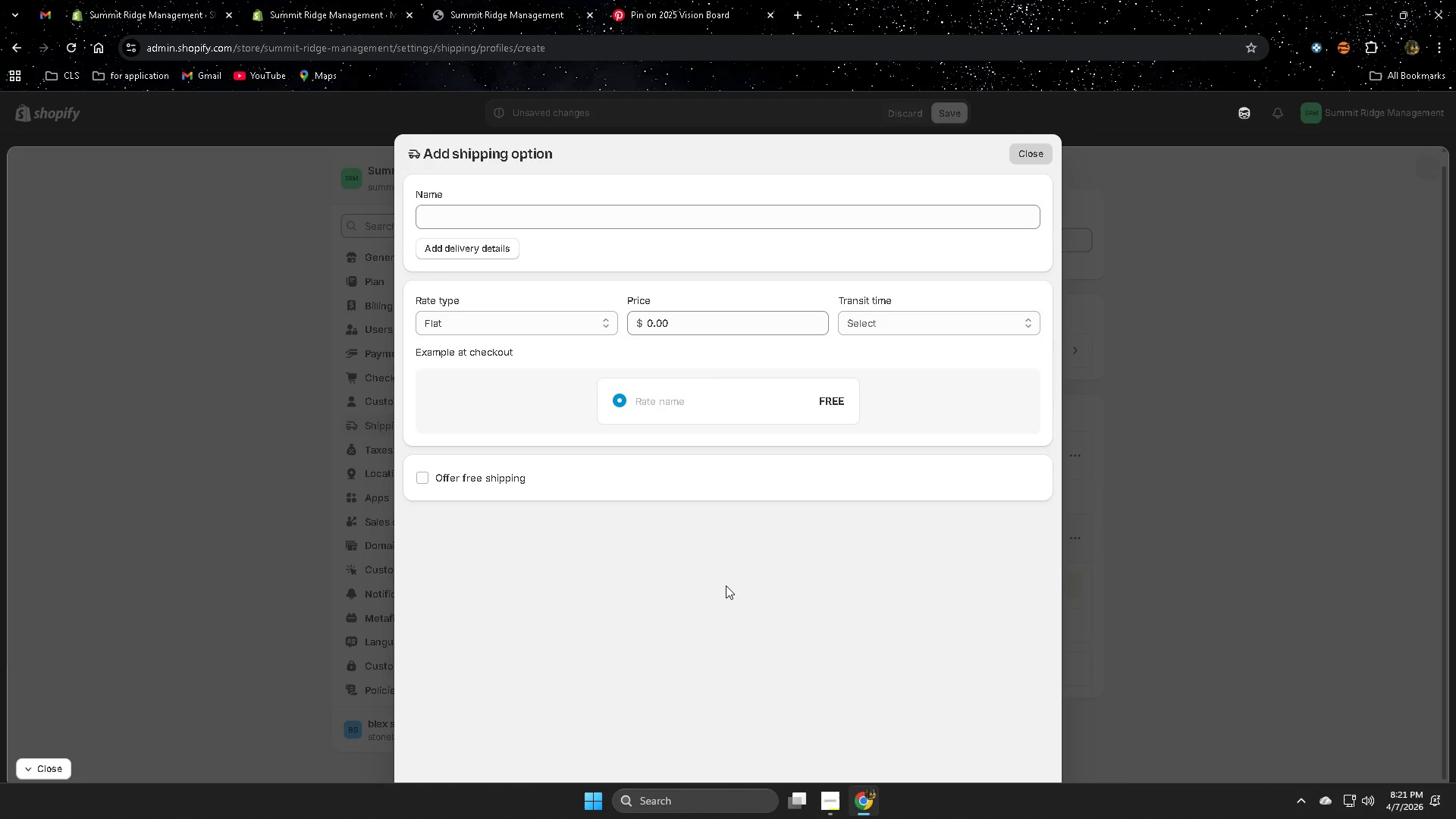 
left_click([538, 327])
 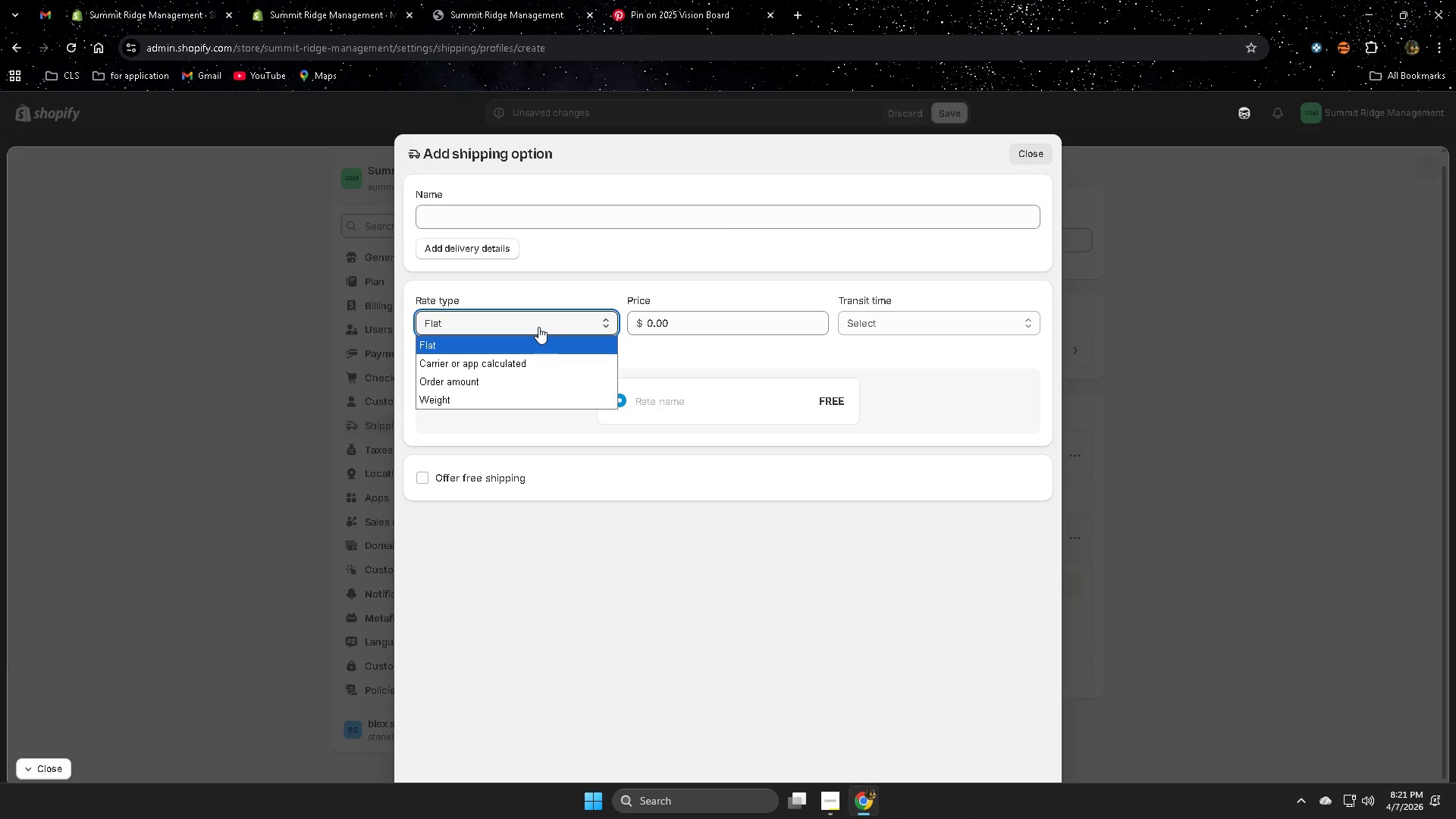 
left_click([538, 327])
 